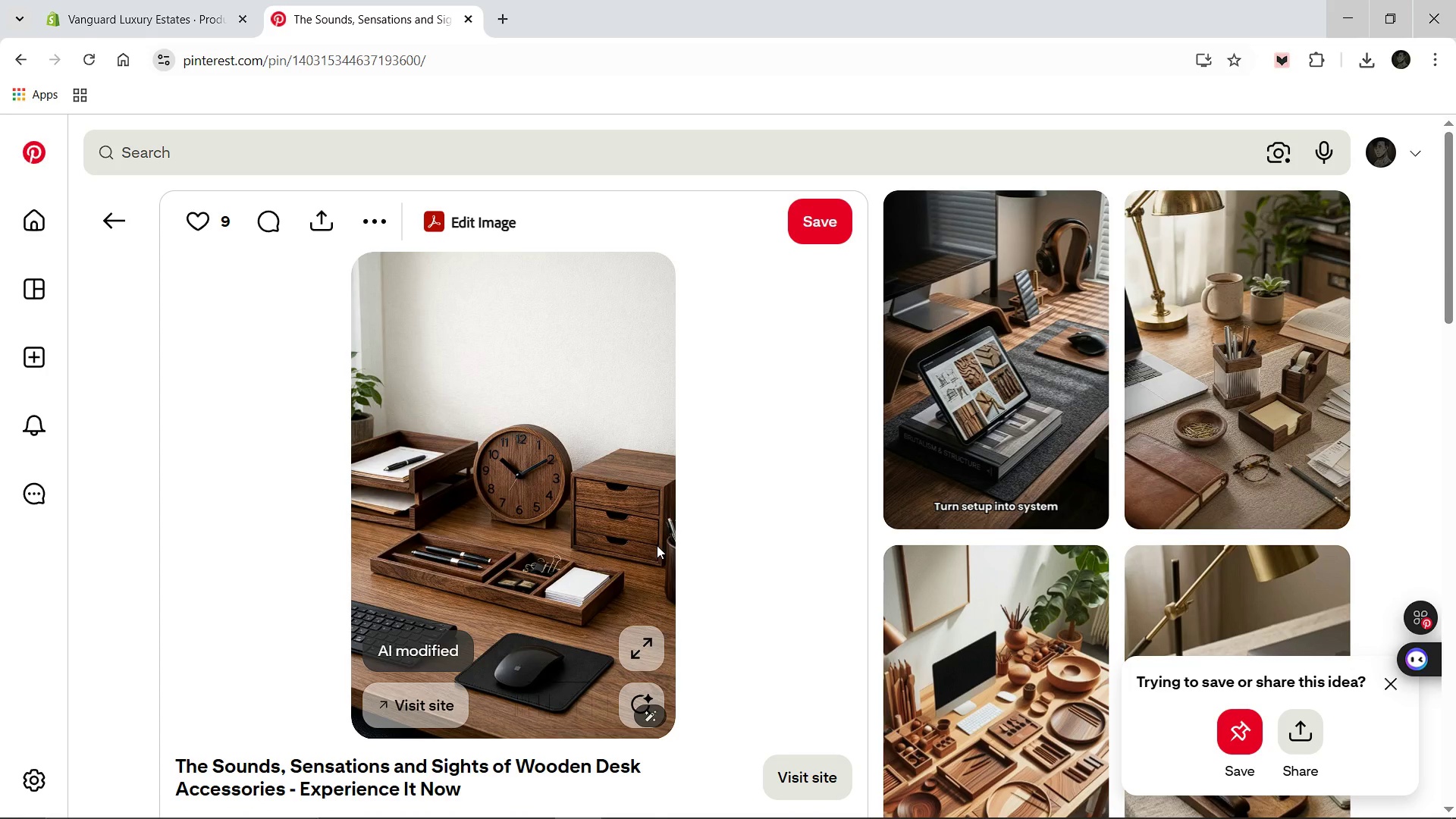 
type(Designer-Desktop-Organizer)
 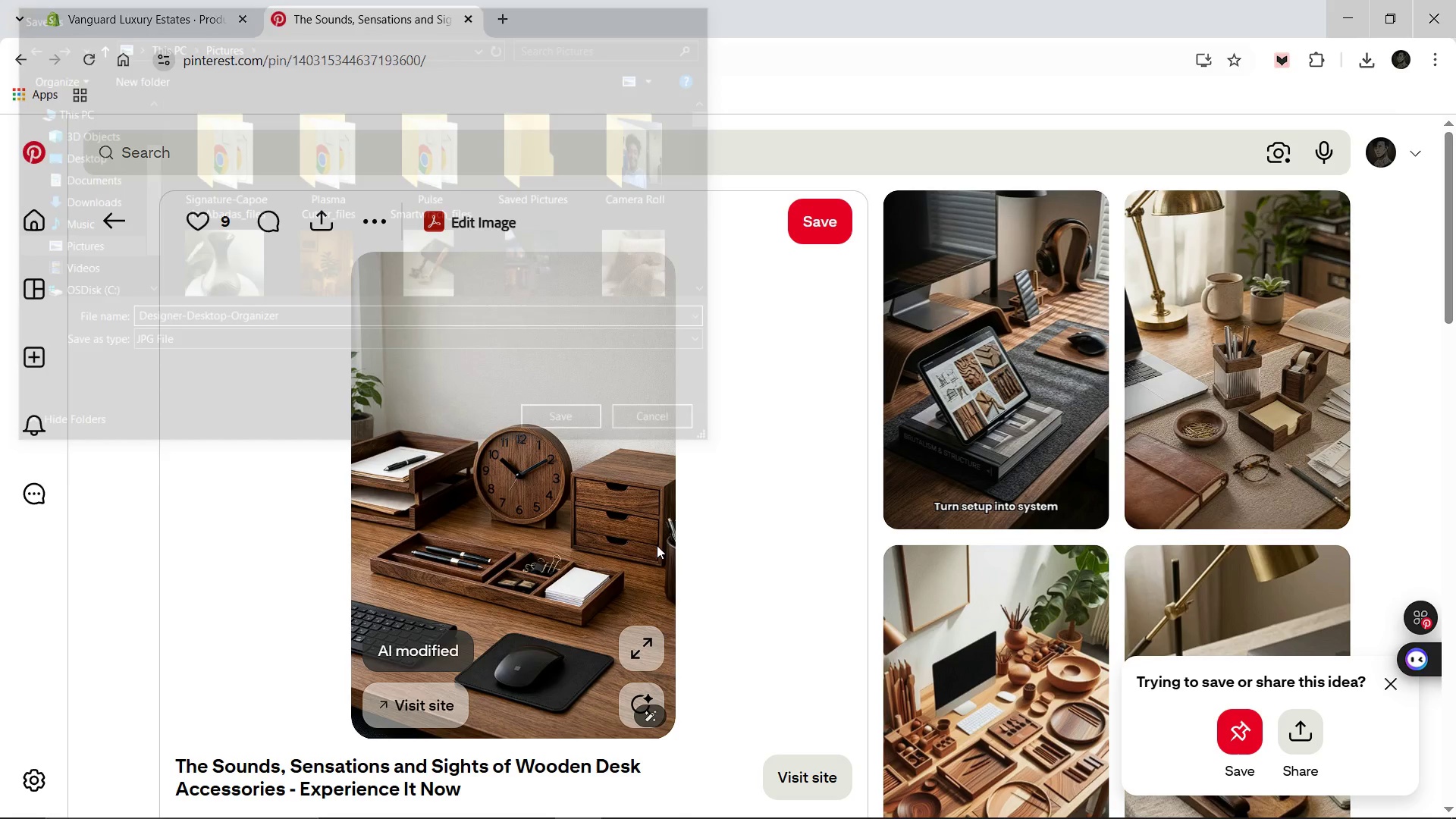 
 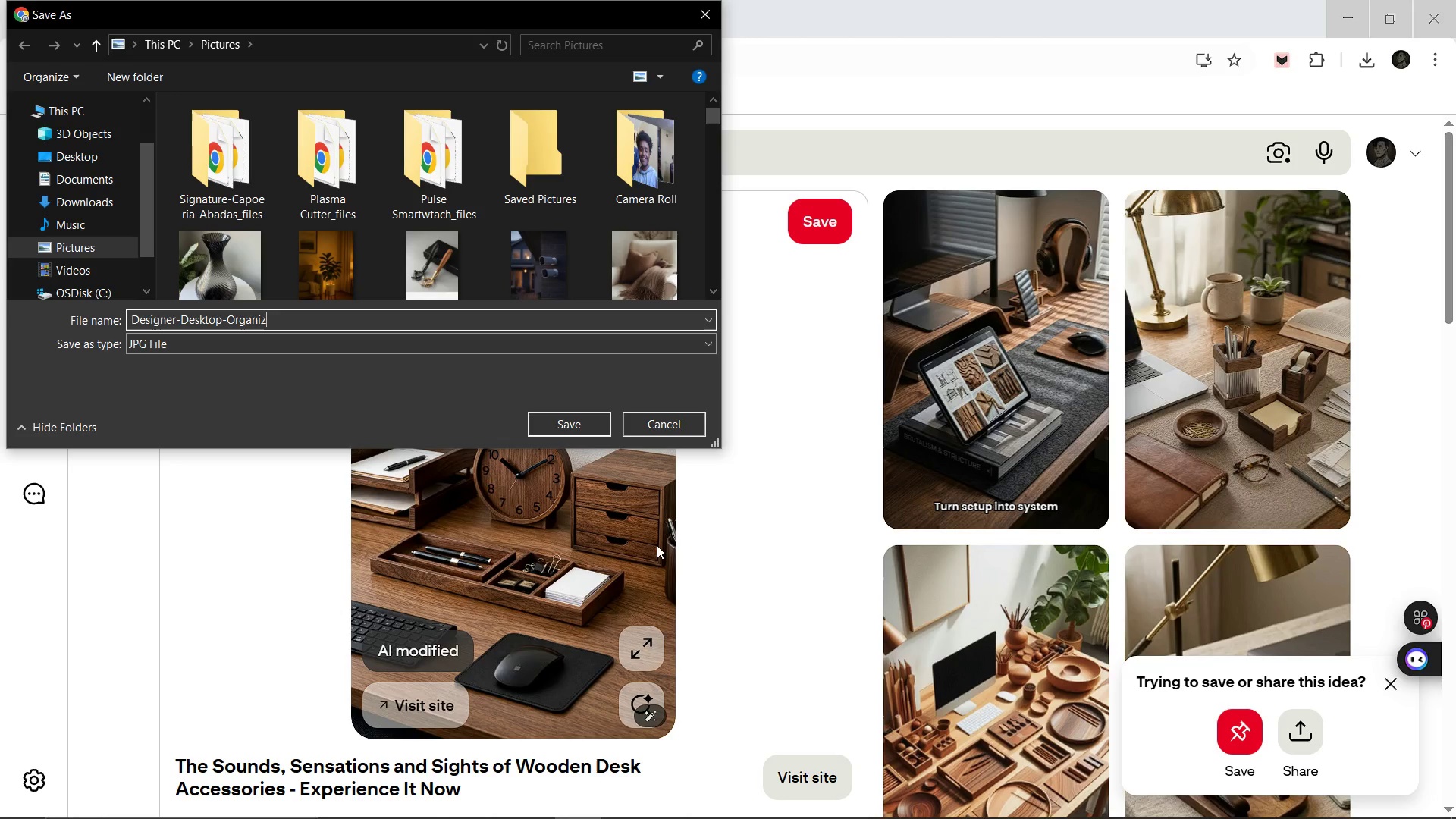 
key(Enter)
 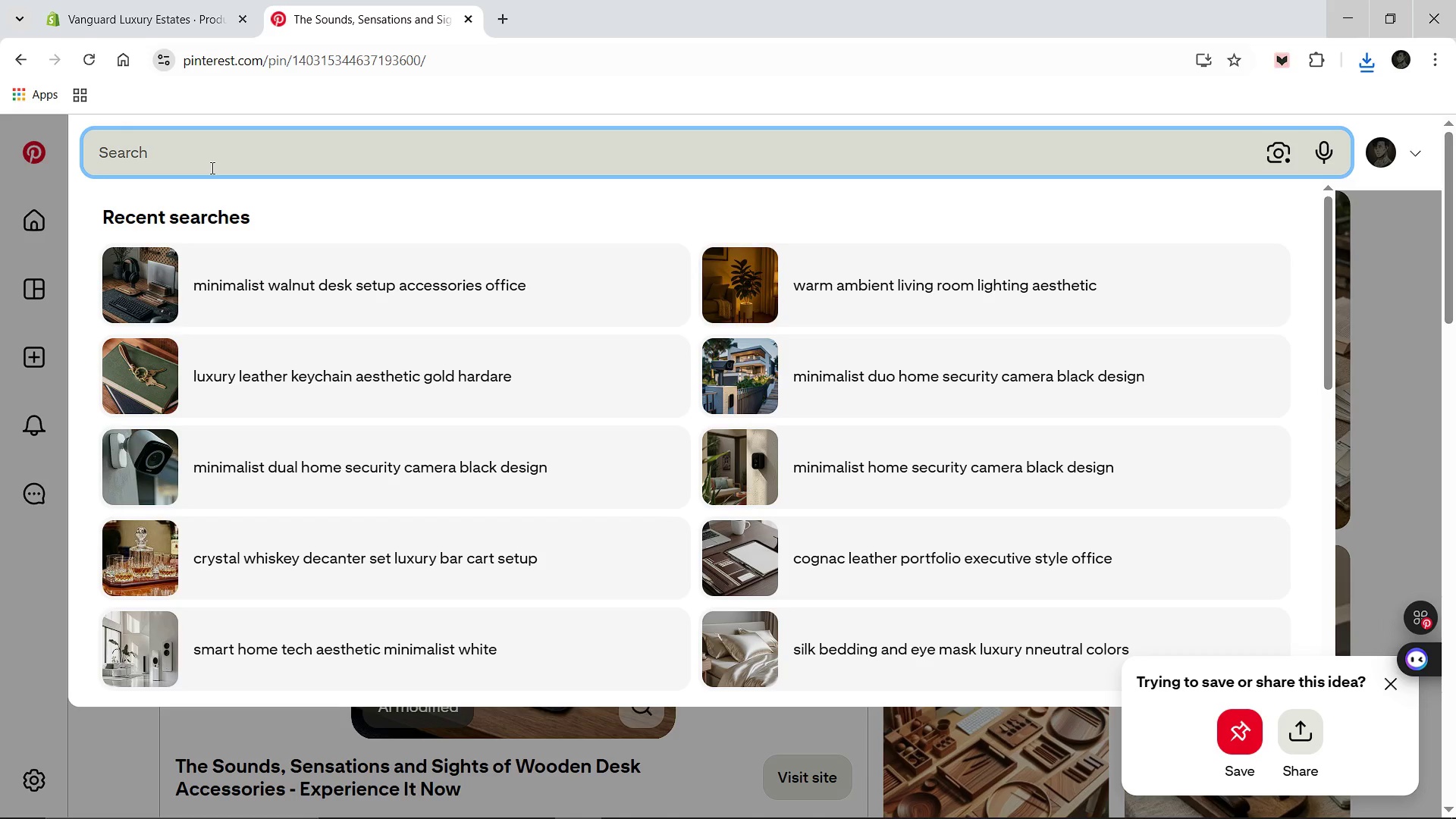 
wait(8.5)
 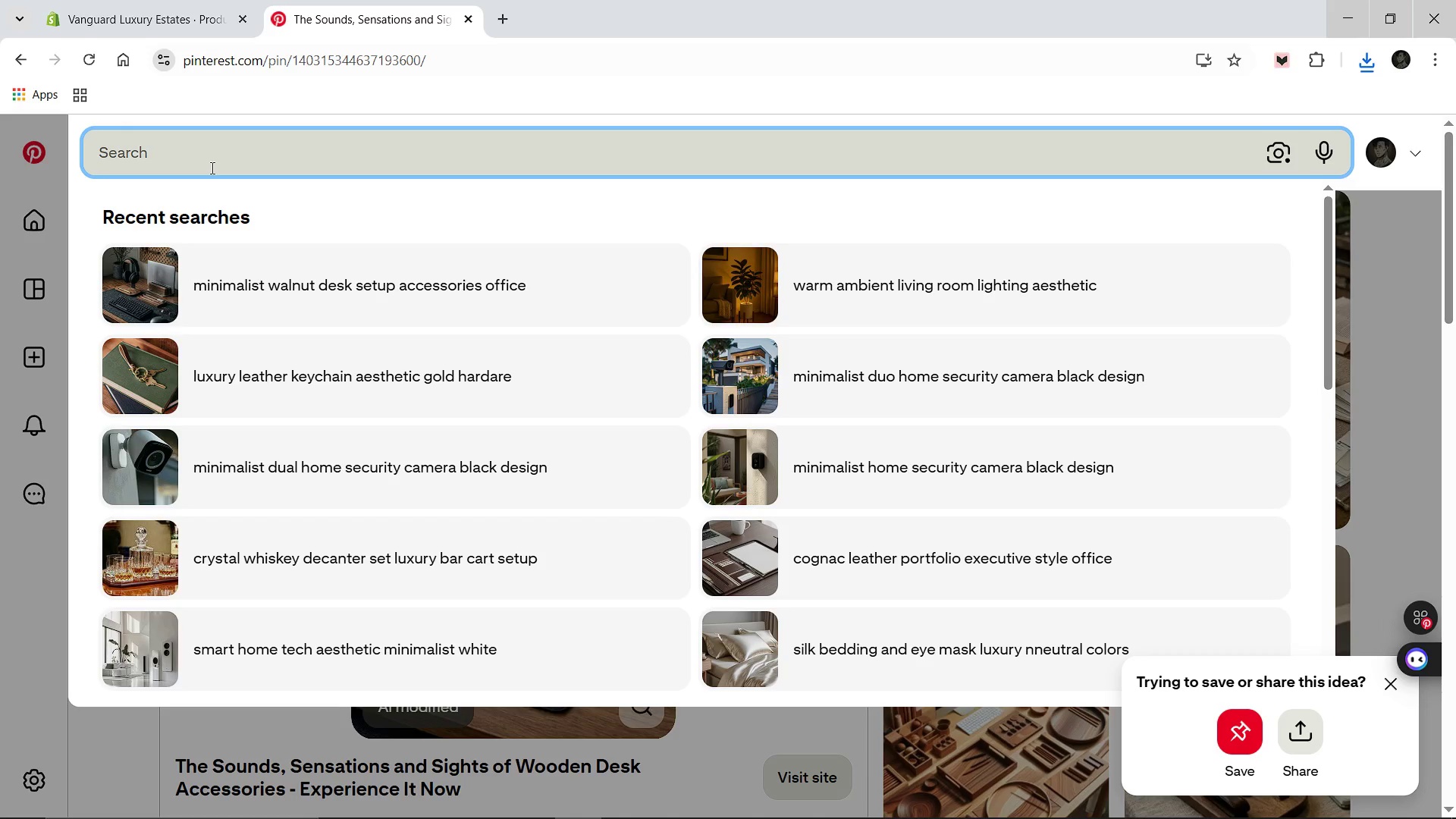 
type(modern wooden bookshelf speakers interior design)
 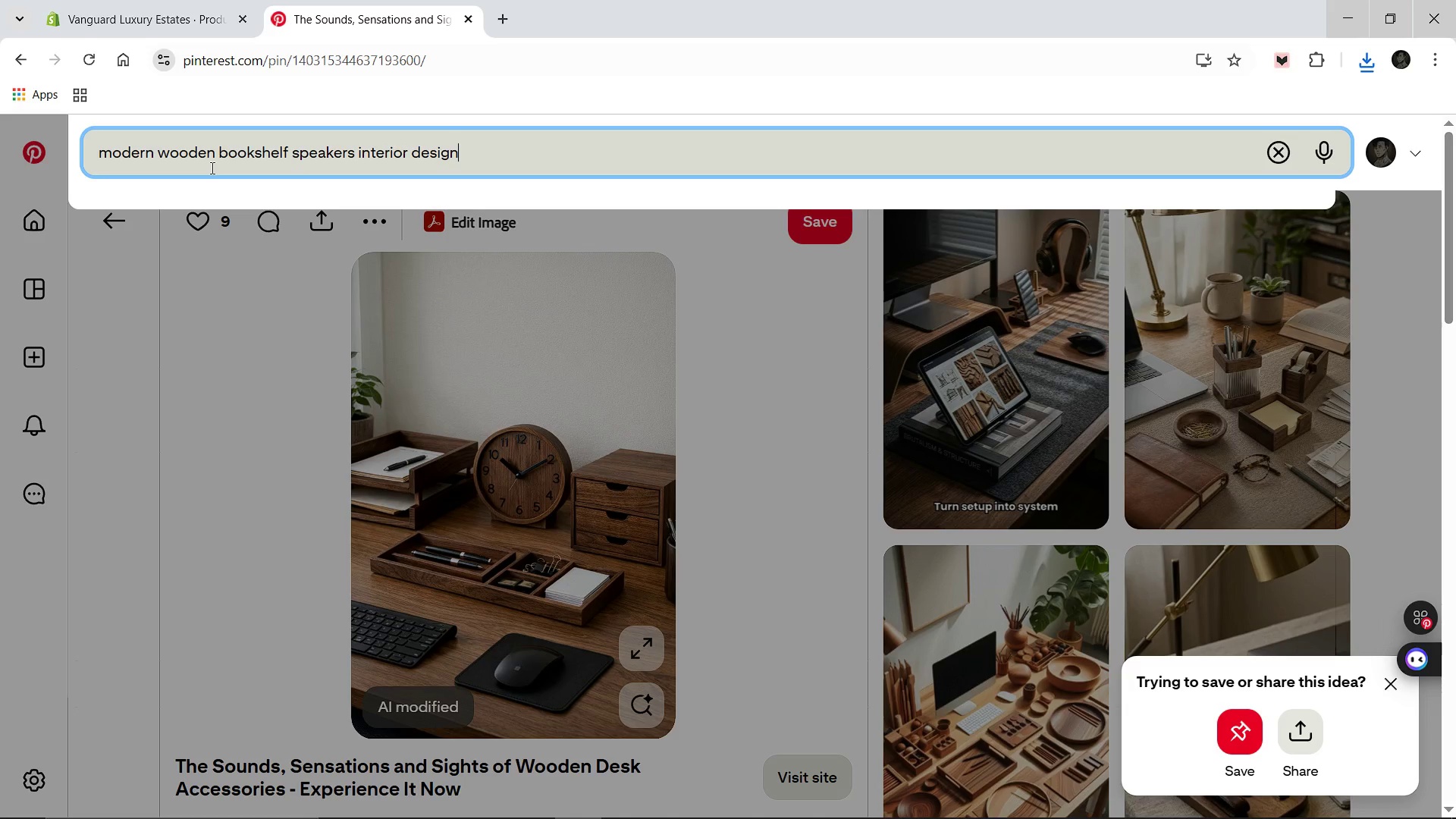 
key(Enter)
 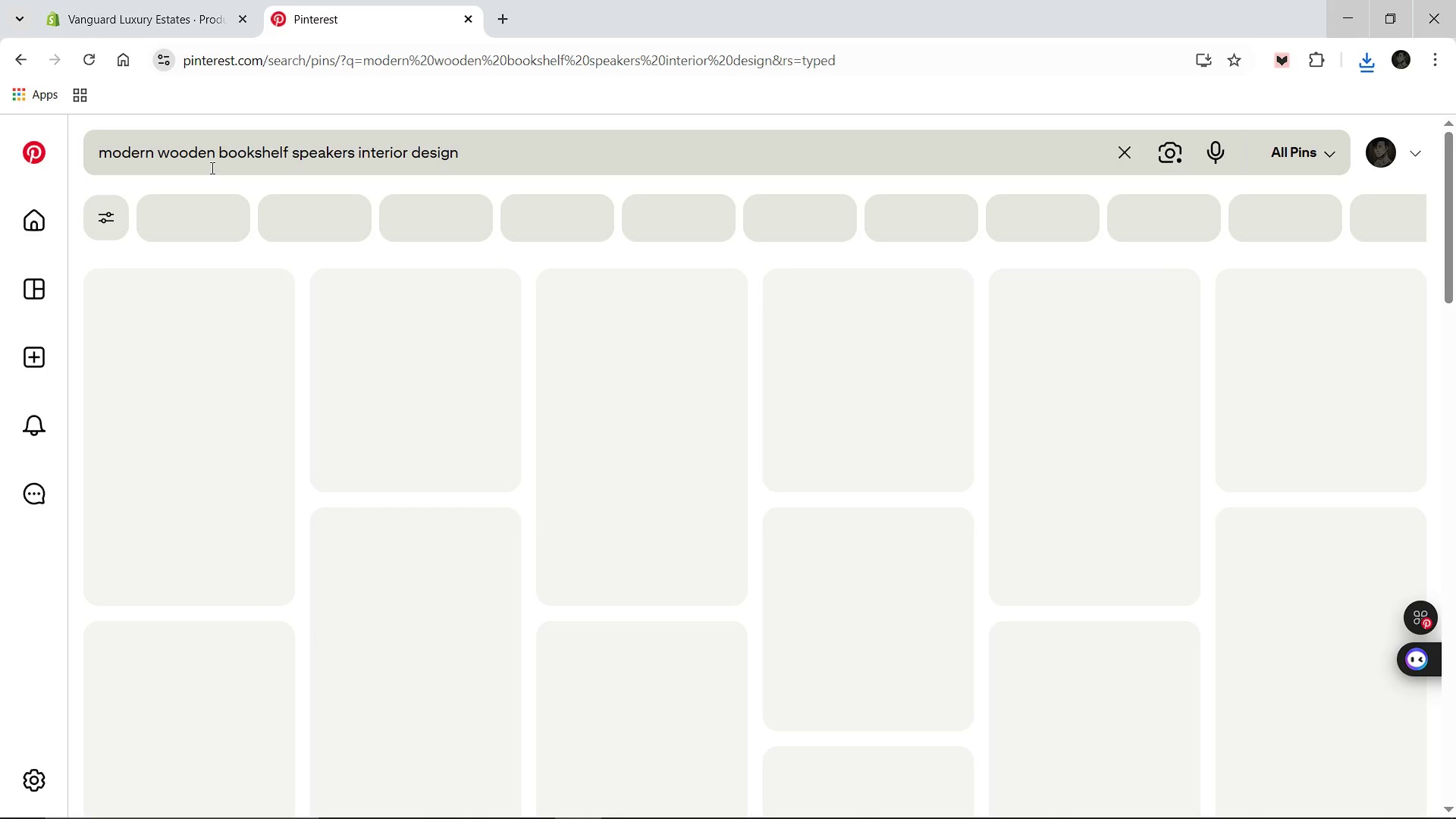 
mouse_move([285, 341])
 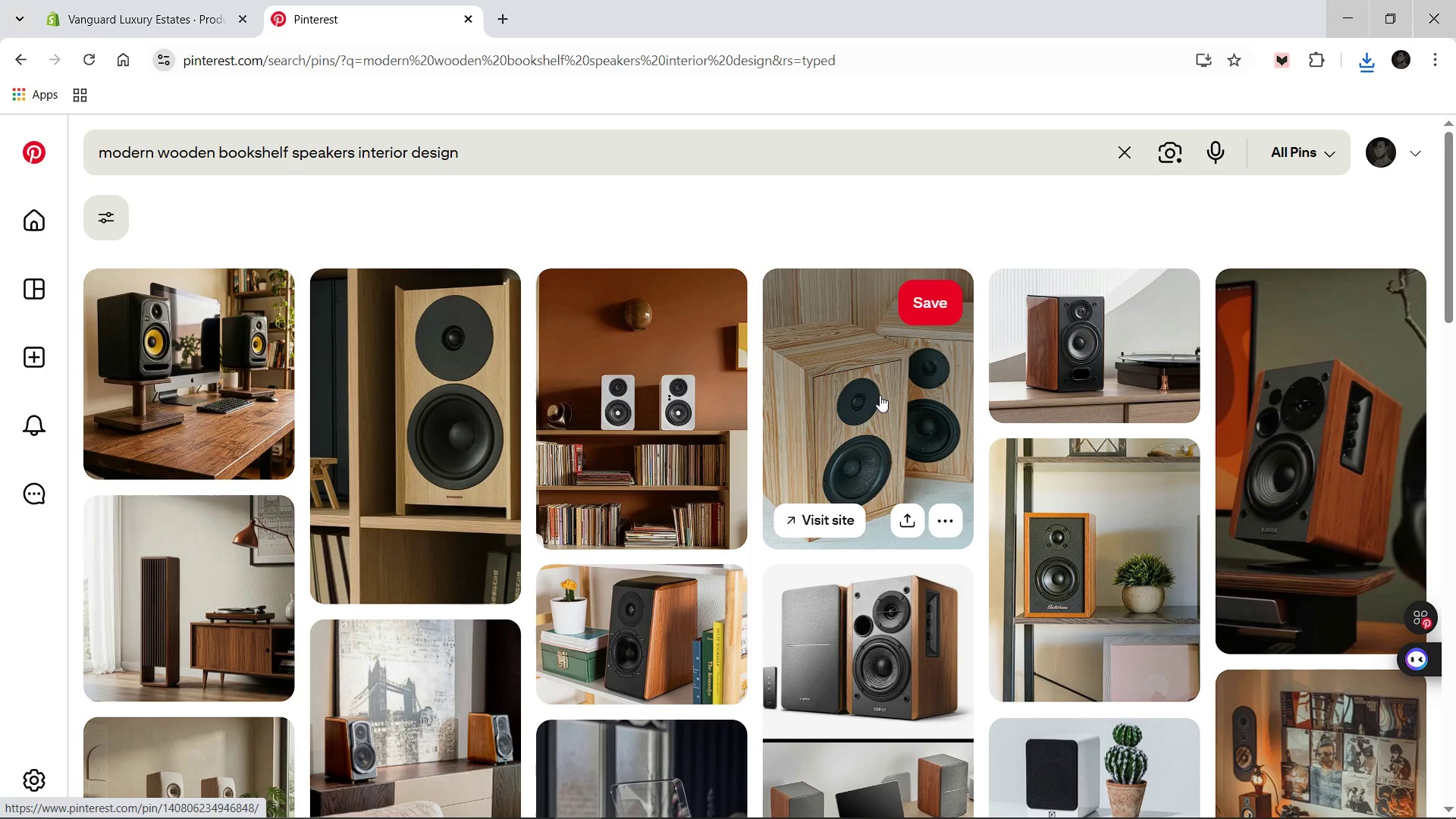 
wait(5.88)
 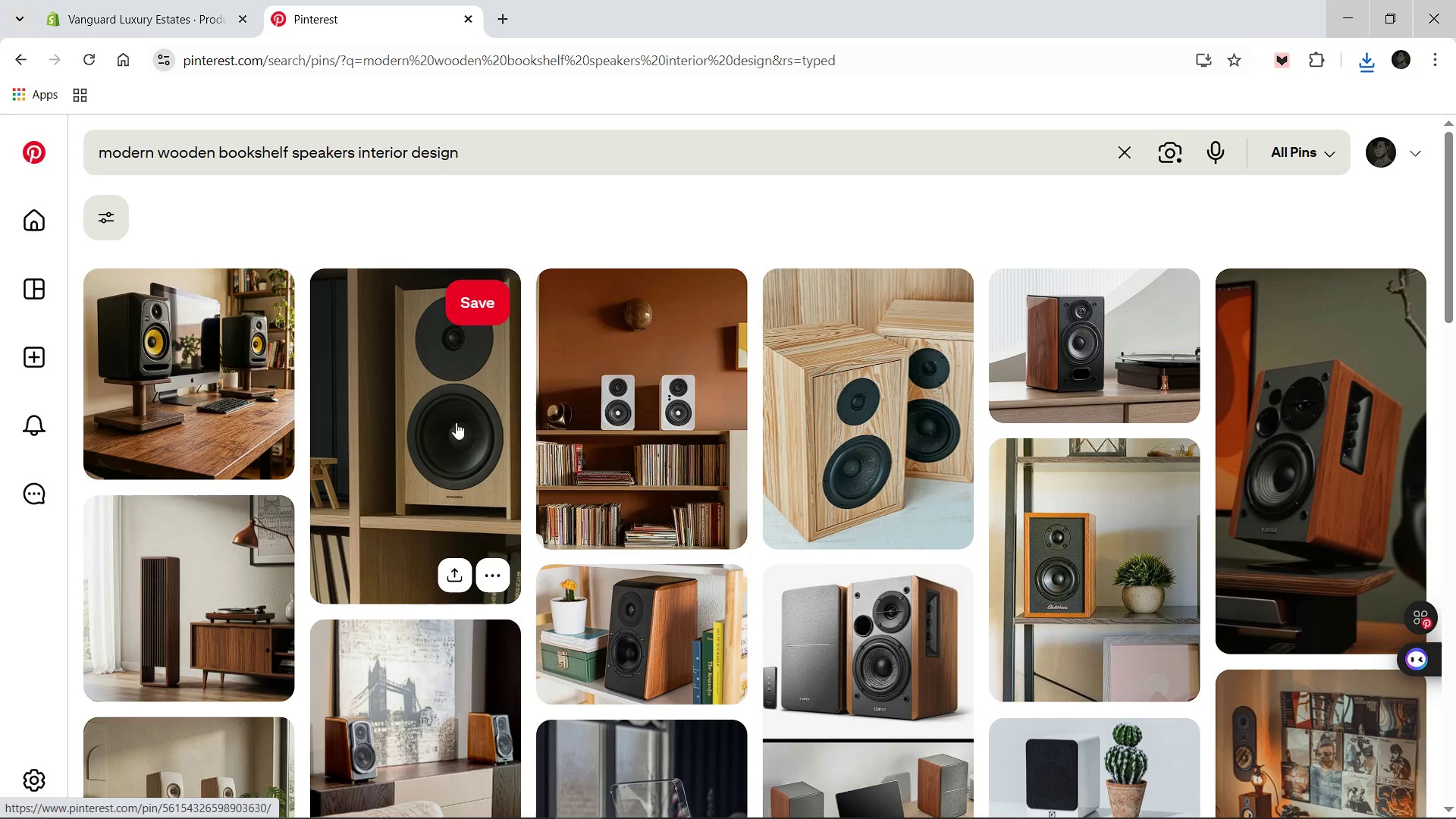 
scroll: coordinate [880, 395], scroll_direction: down, amount: 1.0
 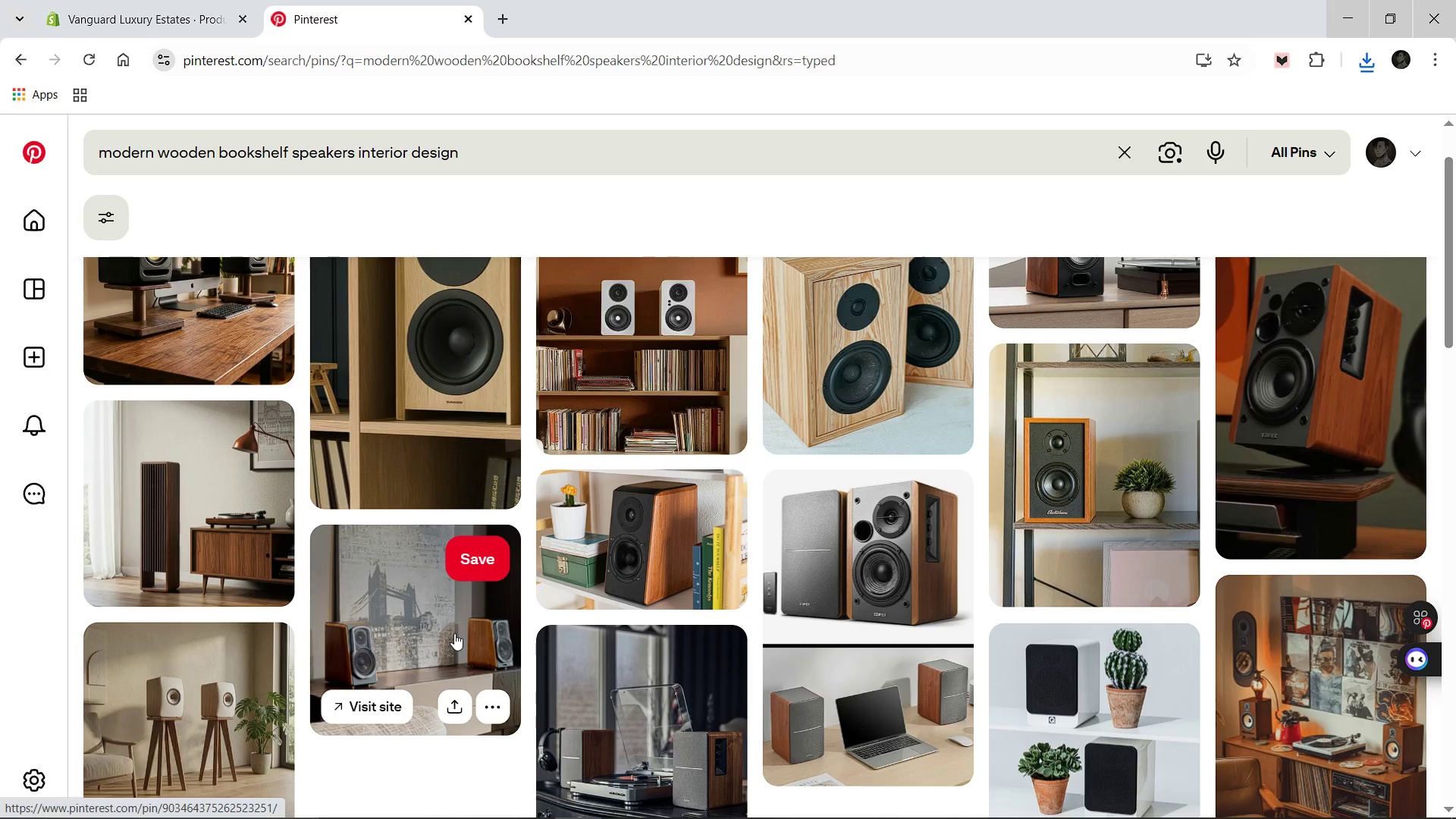 
left_click([451, 625])
 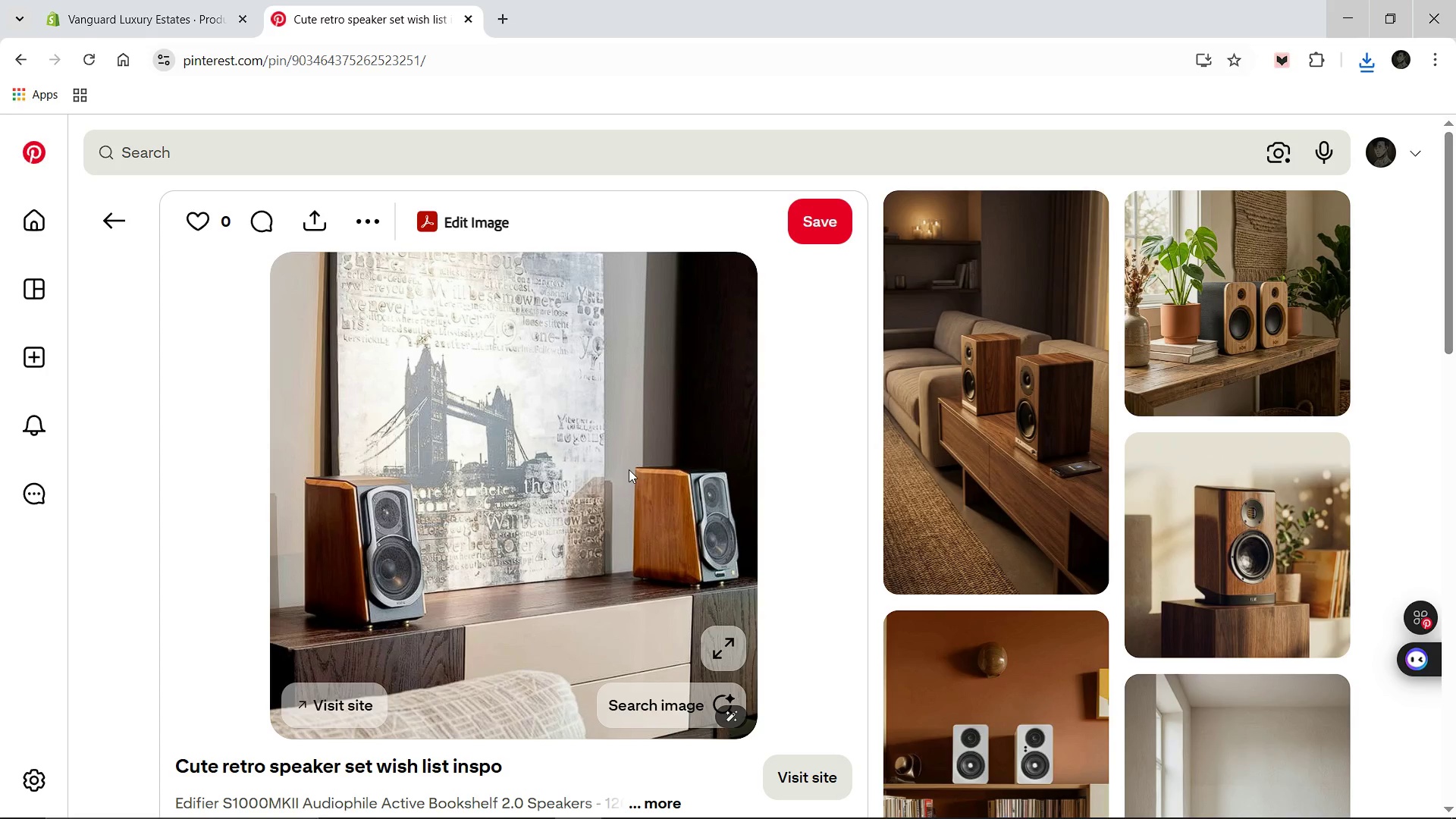 
wait(6.66)
 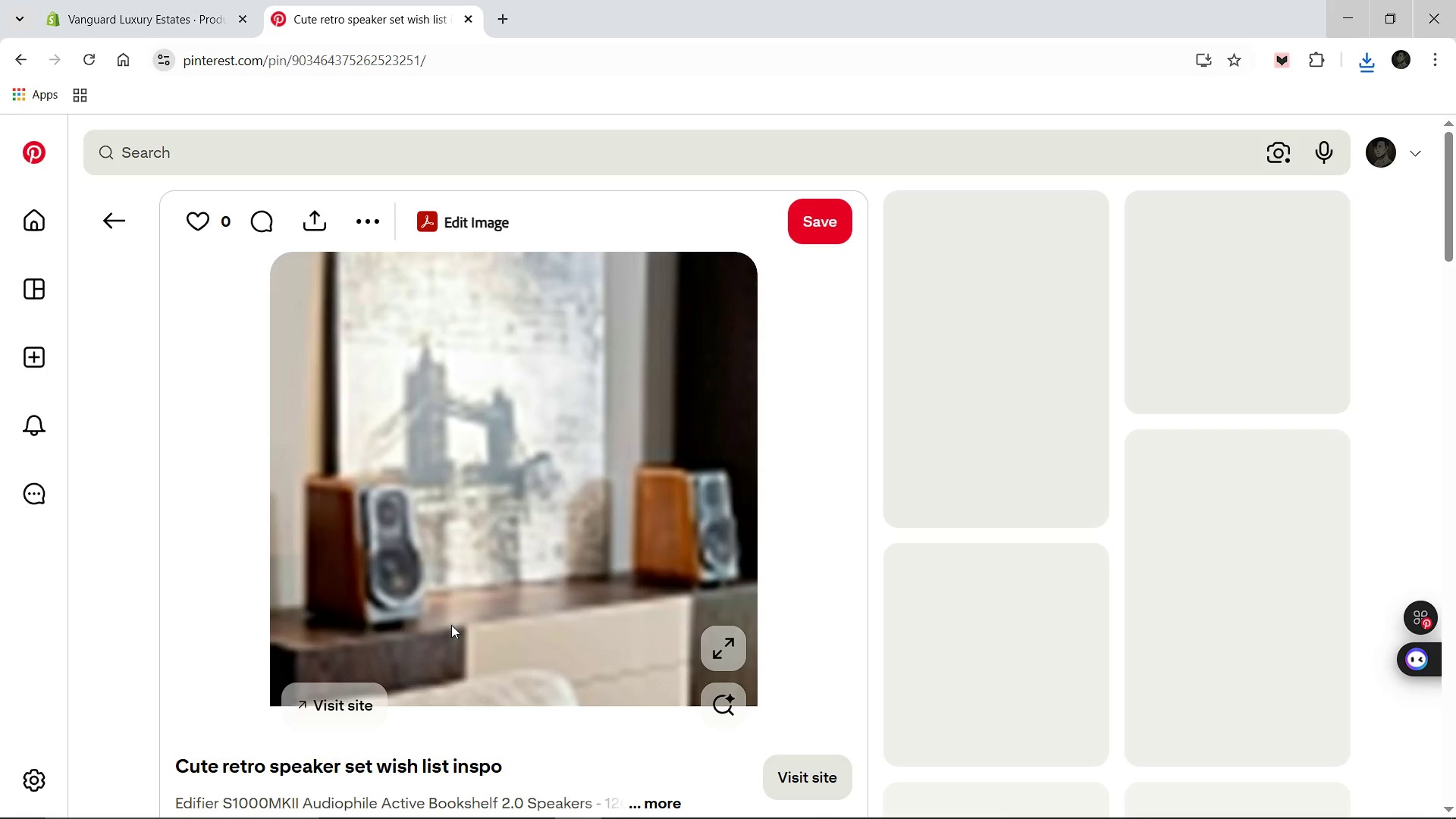 
left_click([1028, 449])
 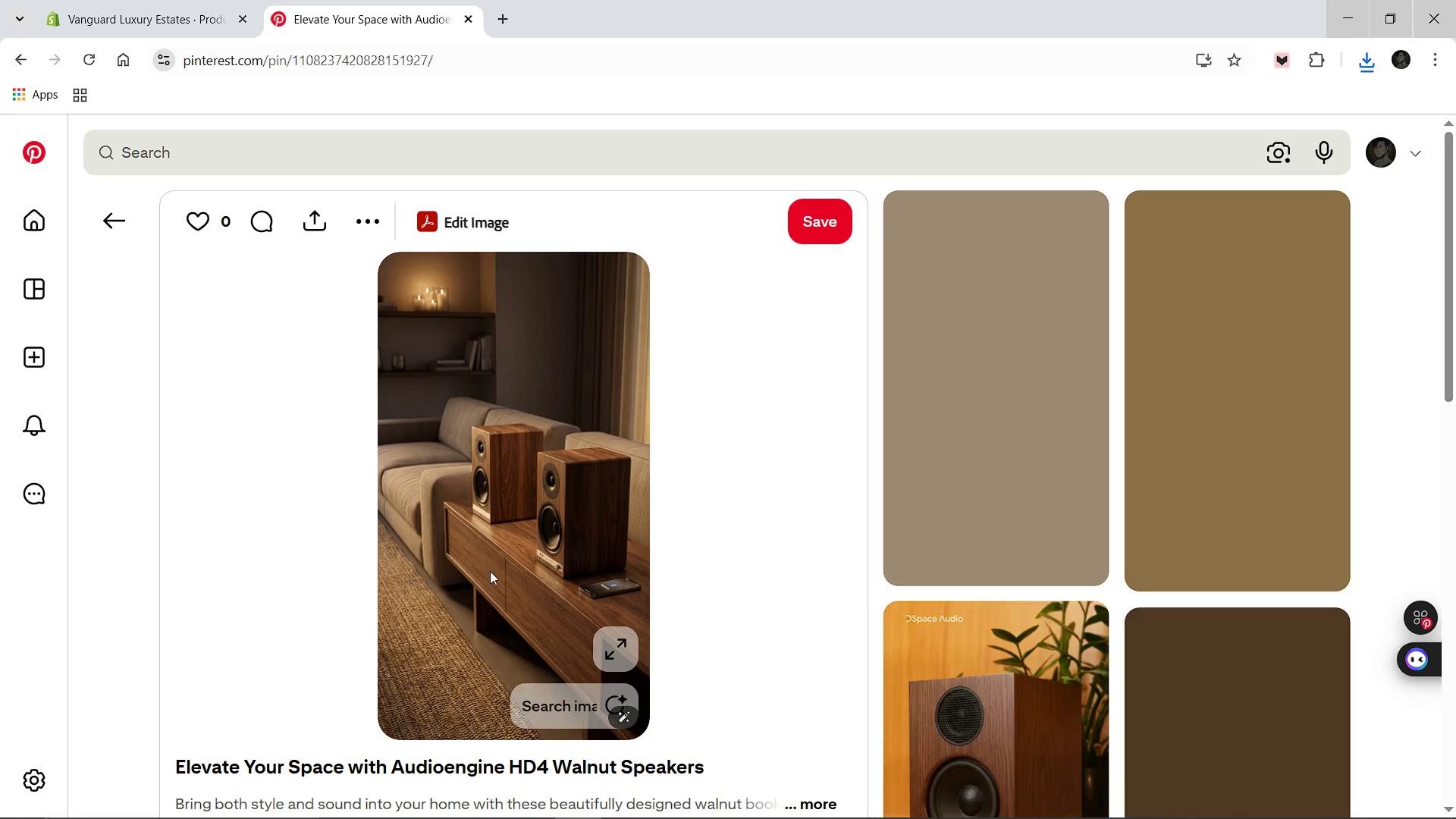 
right_click([491, 564])
 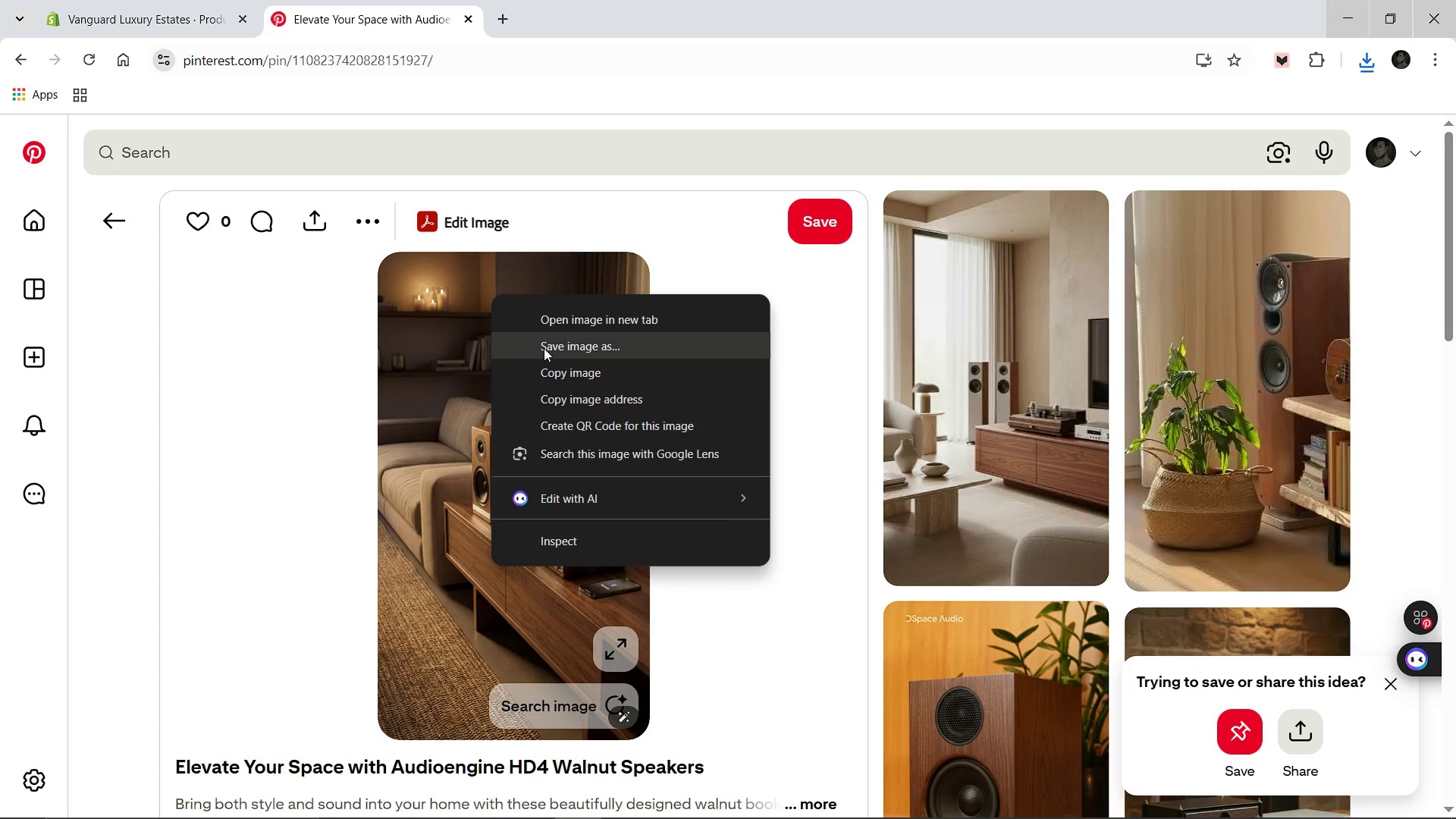 
left_click([544, 348])
 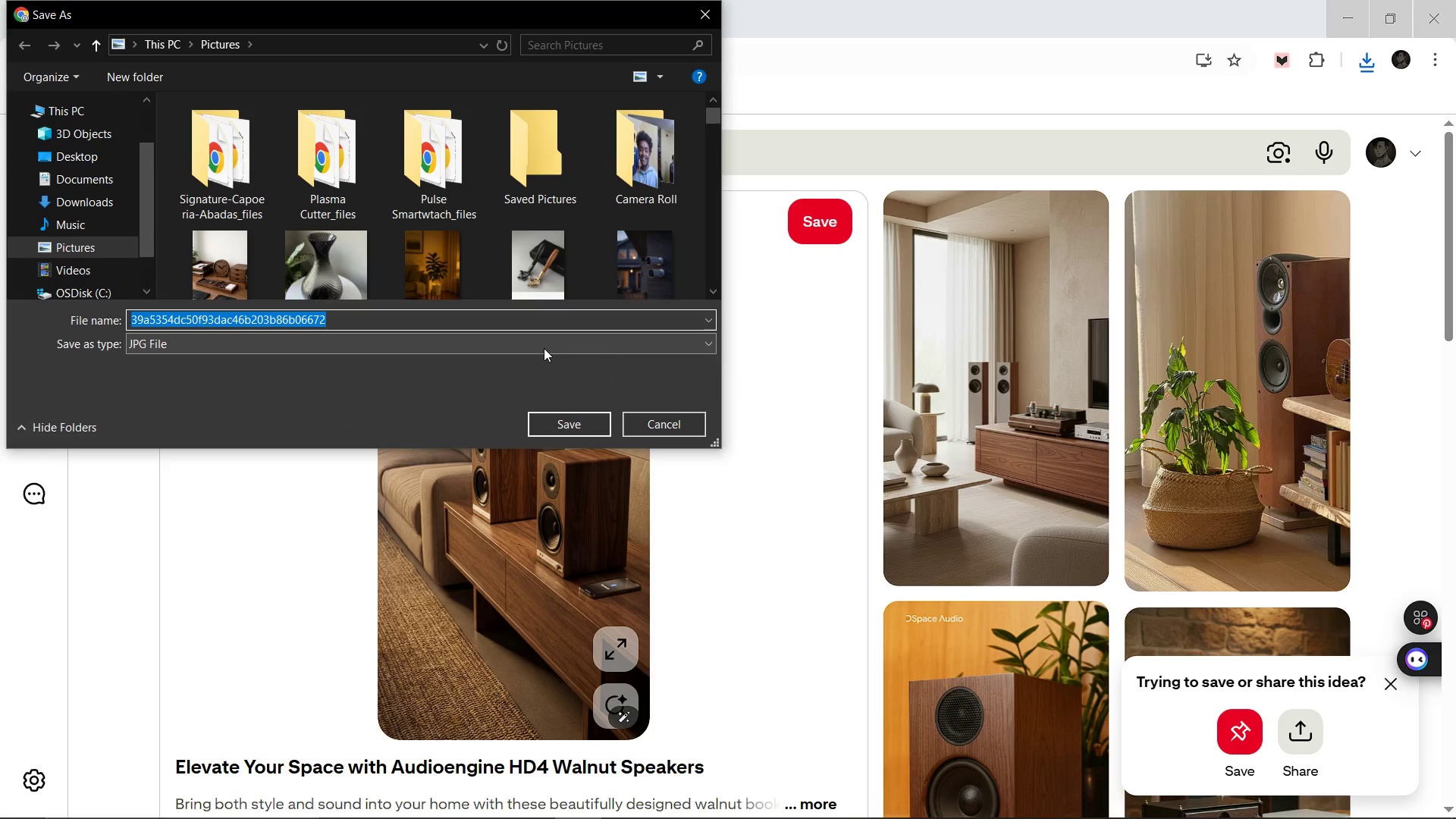 
type(High-Fidelity Book)
 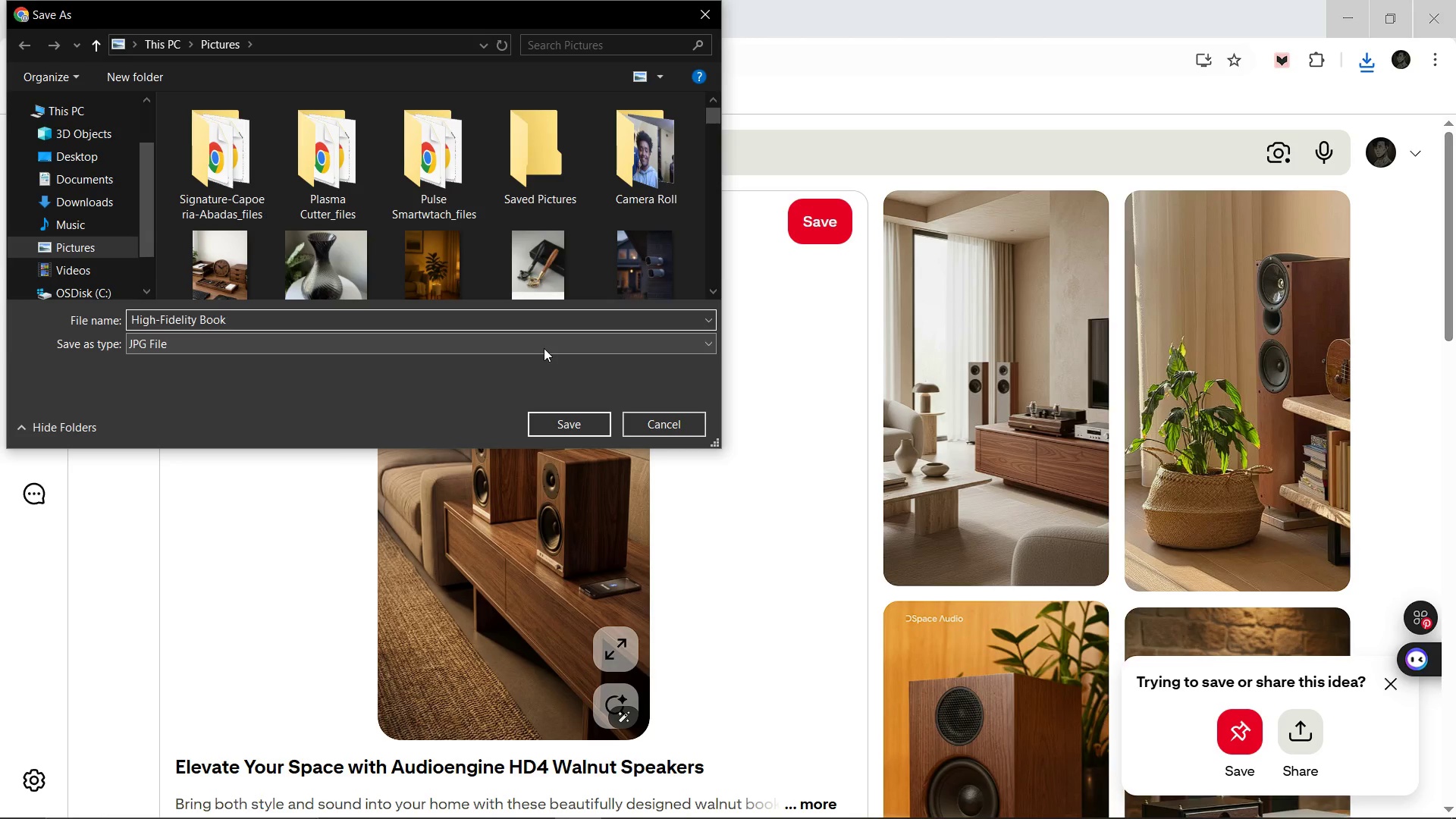 
wait(11.19)
 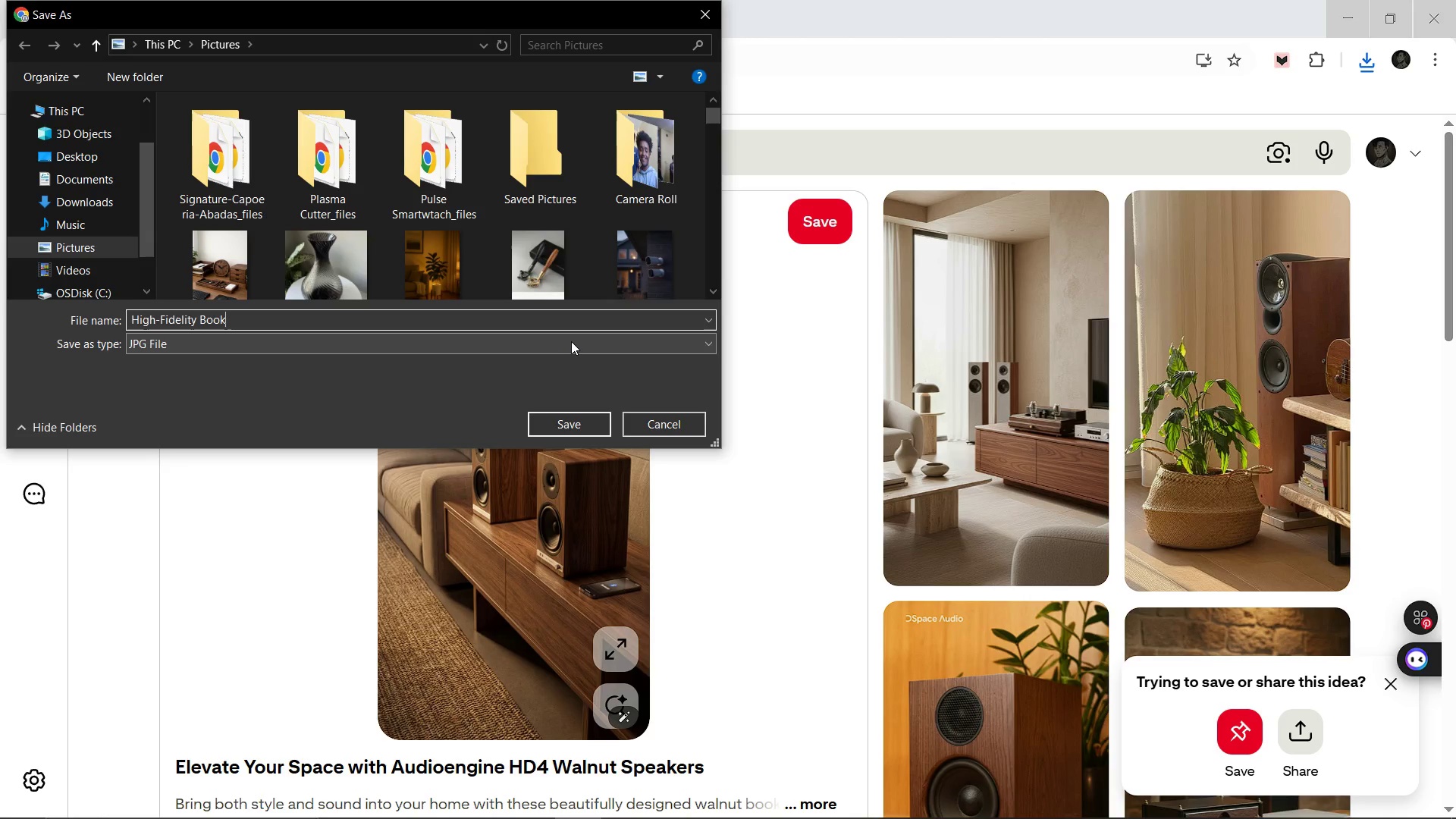 
left_click([104, 216])
 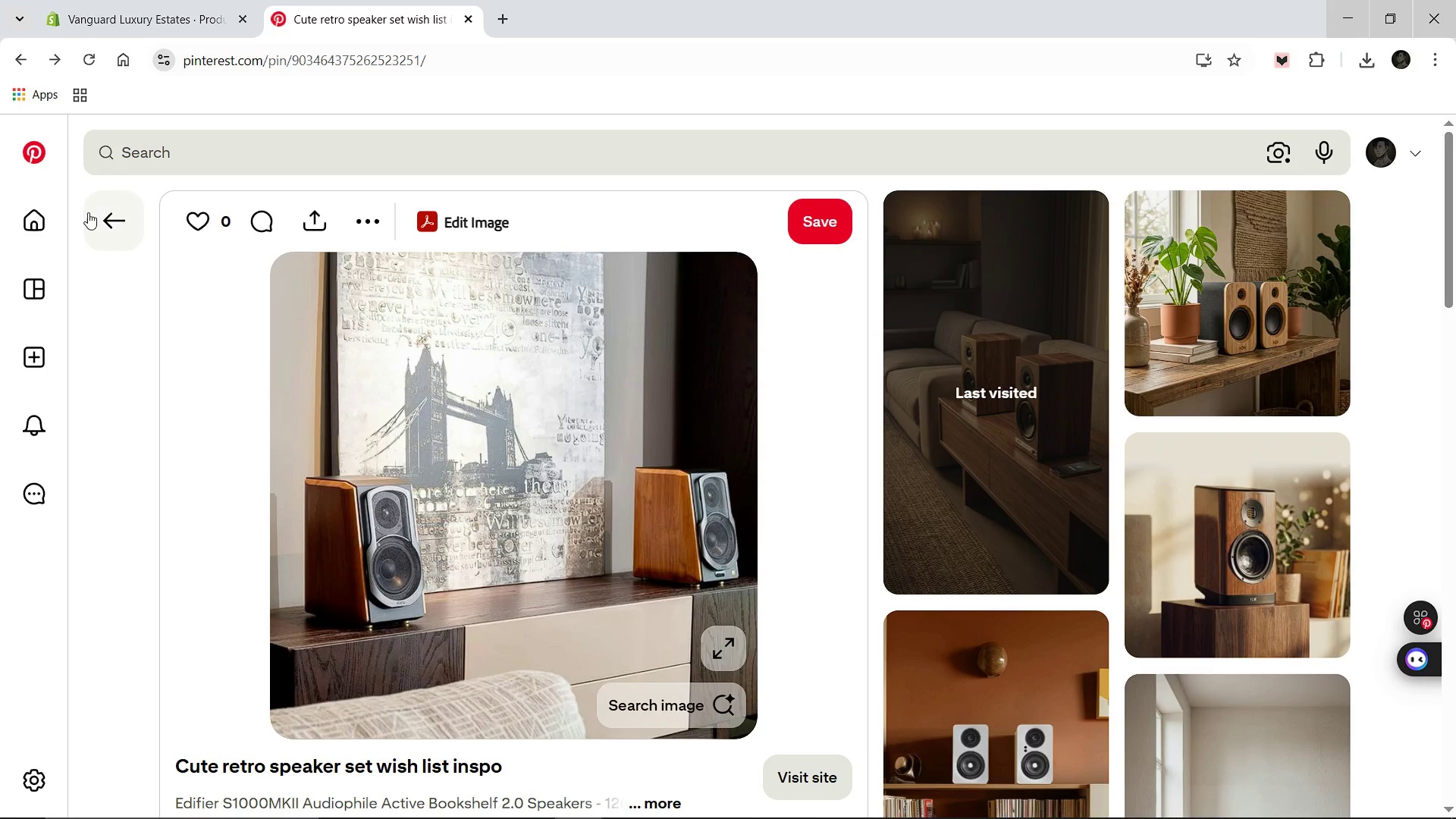 
left_click([120, 221])
 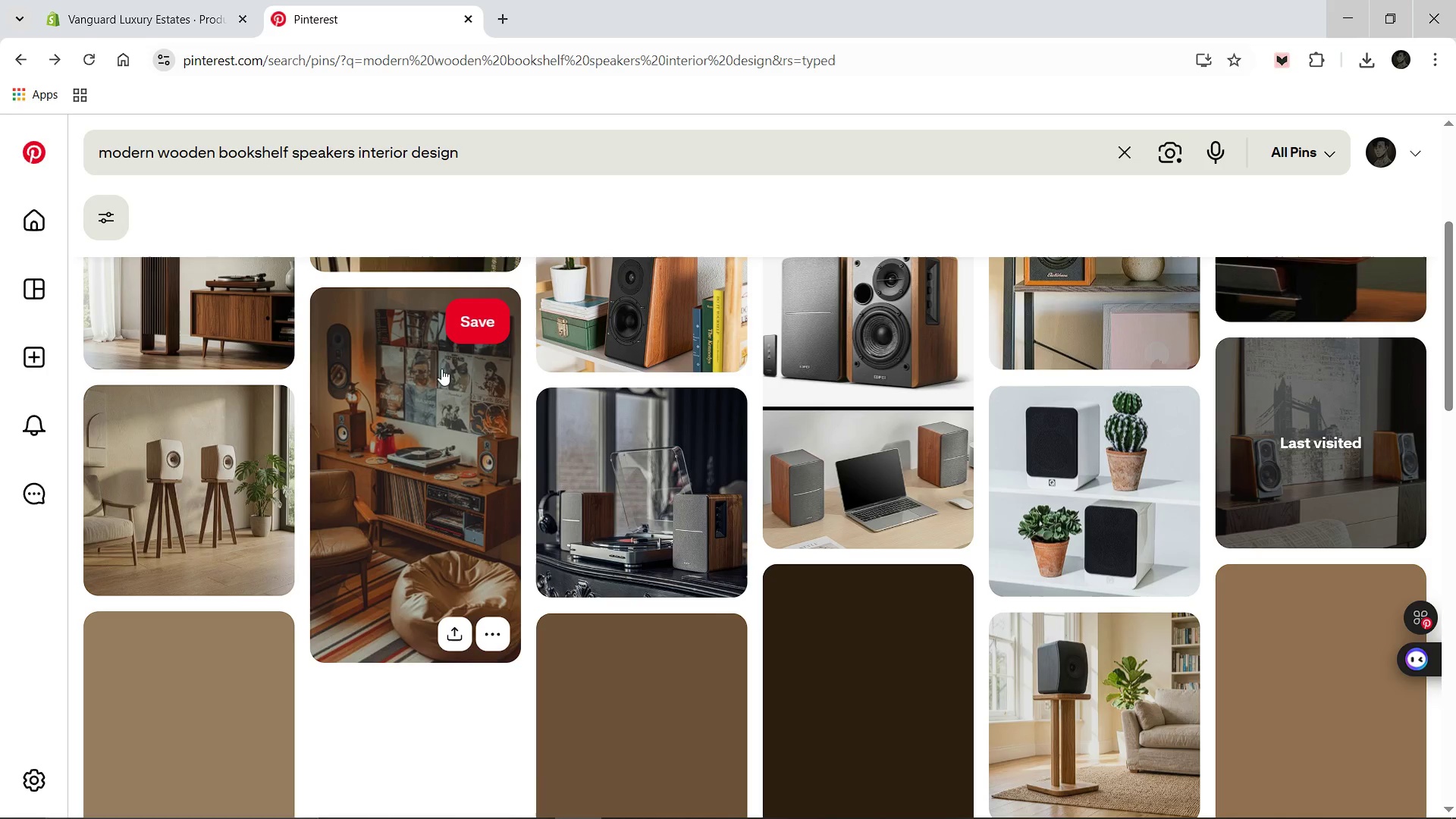 
left_click([447, 422])
 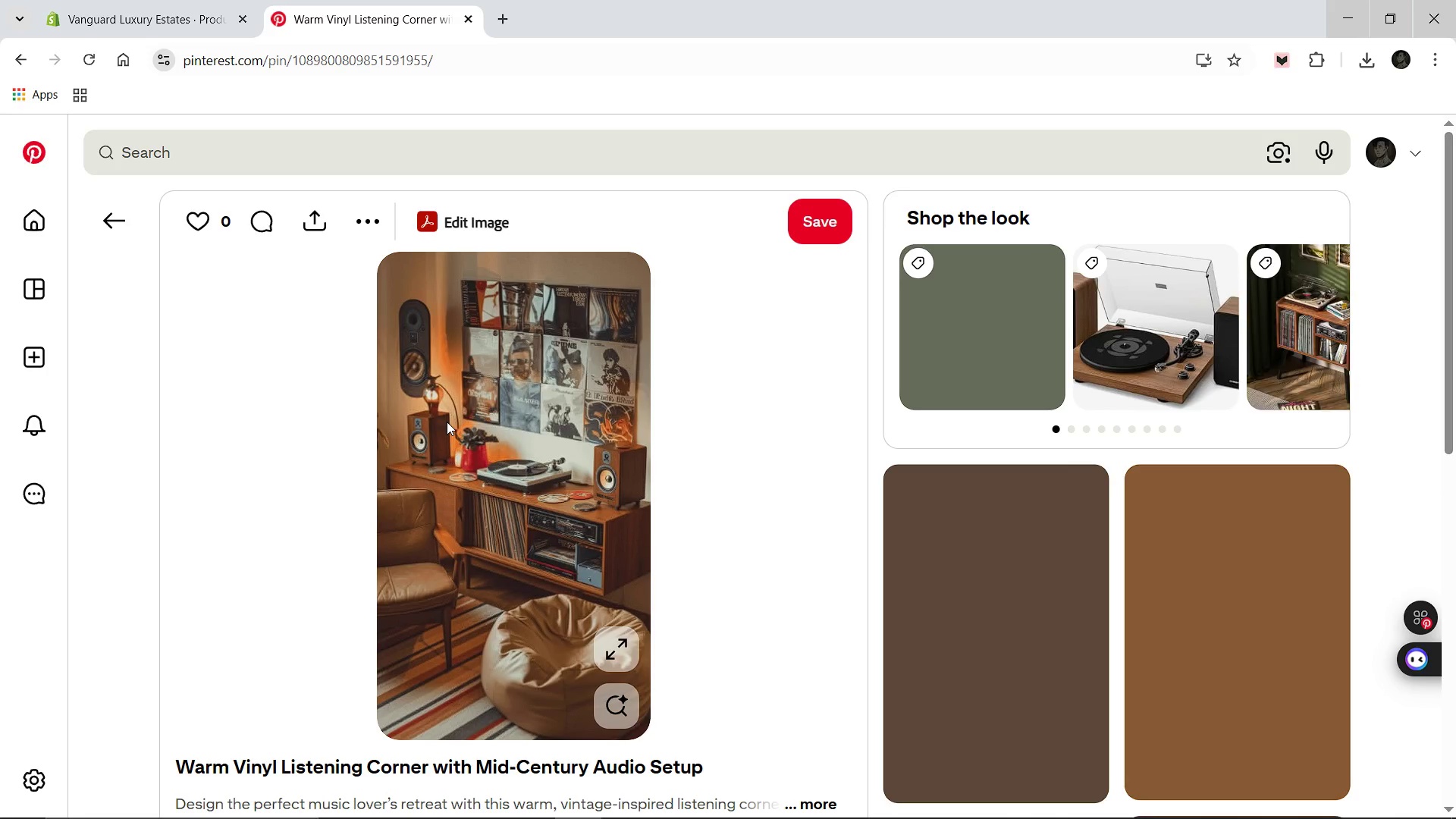 
wait(8.11)
 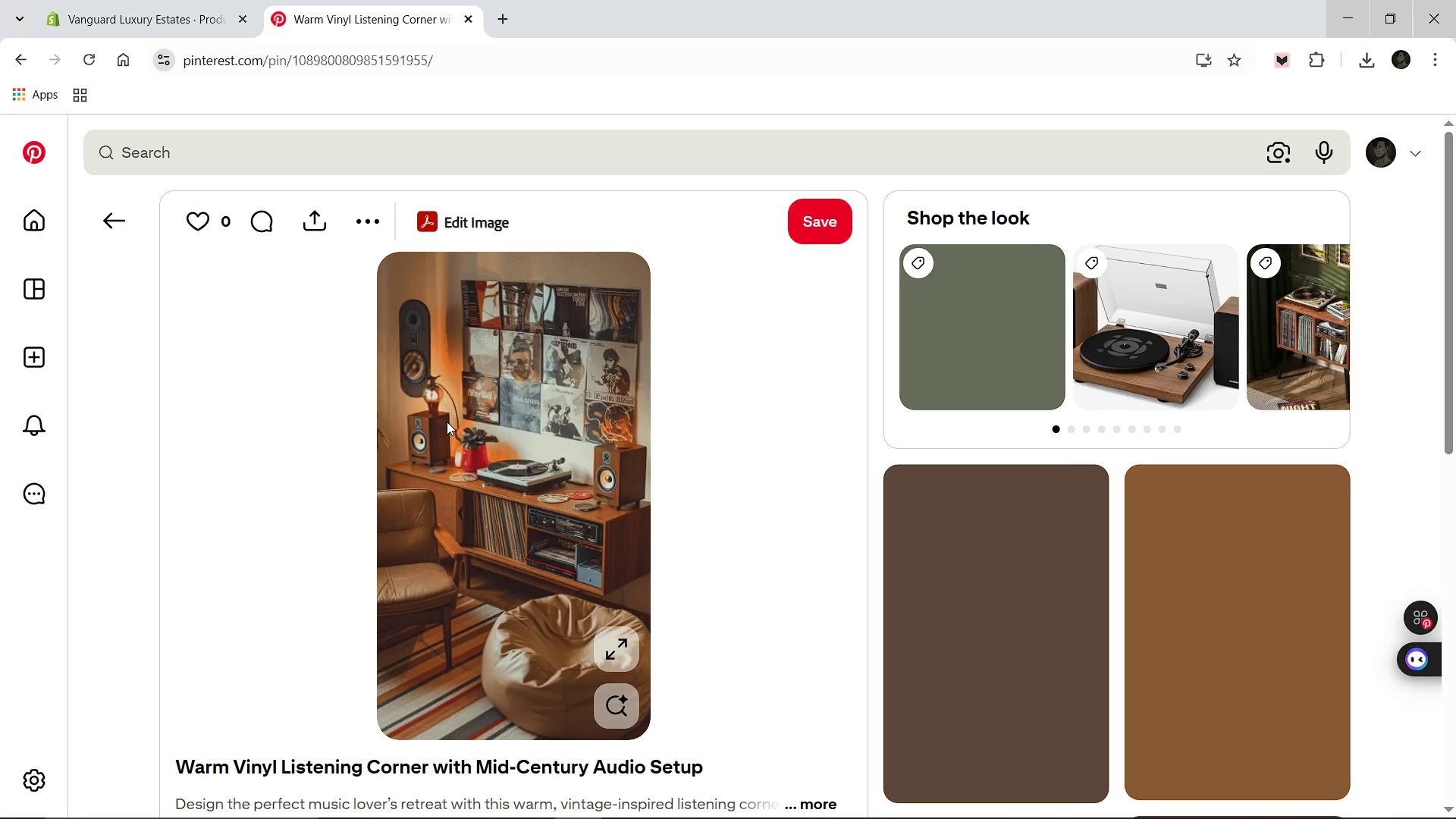 
scroll: coordinate [447, 422], scroll_direction: down, amount: 7.0
 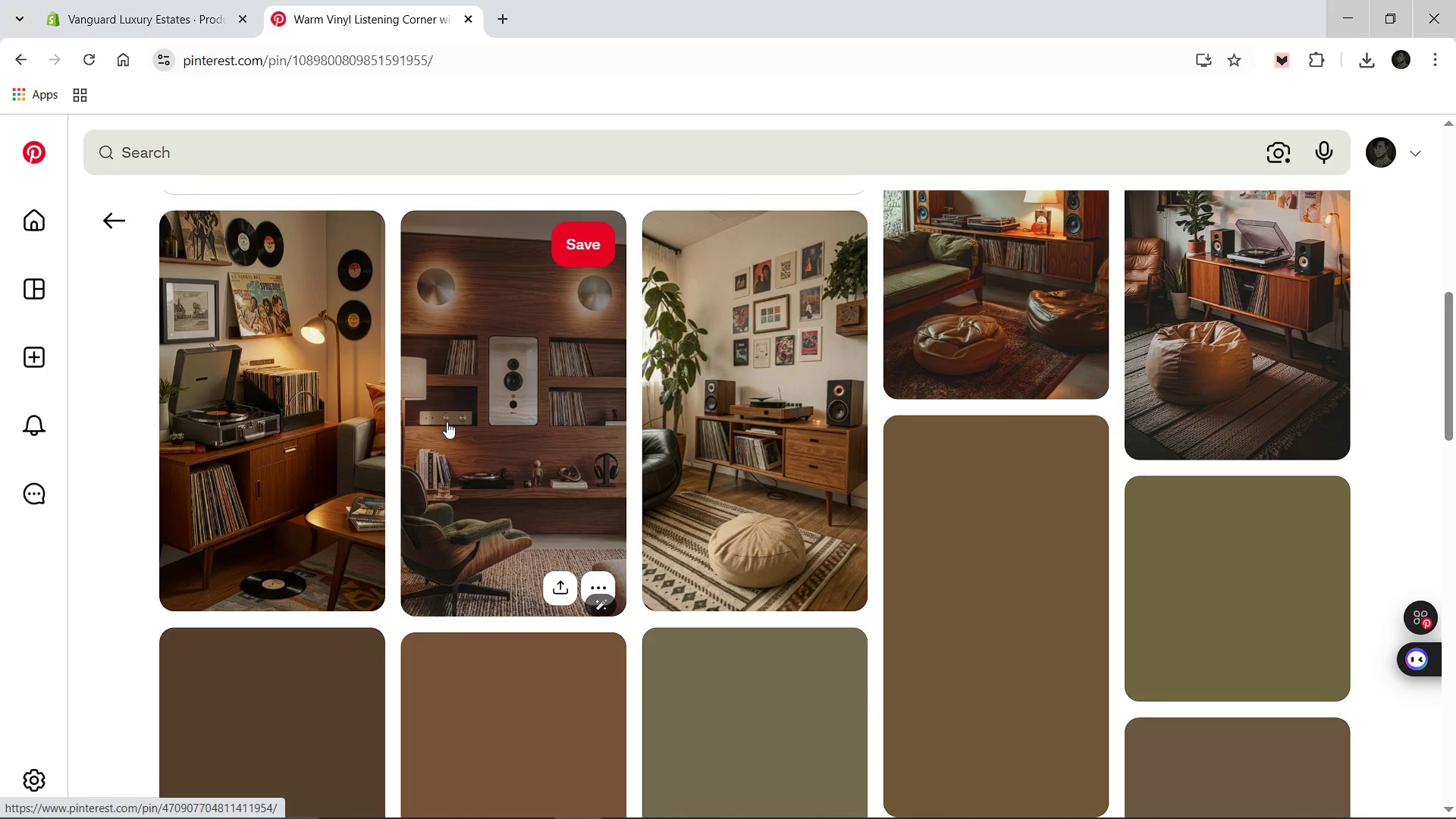 
scroll: coordinate [447, 422], scroll_direction: up, amount: 8.0
 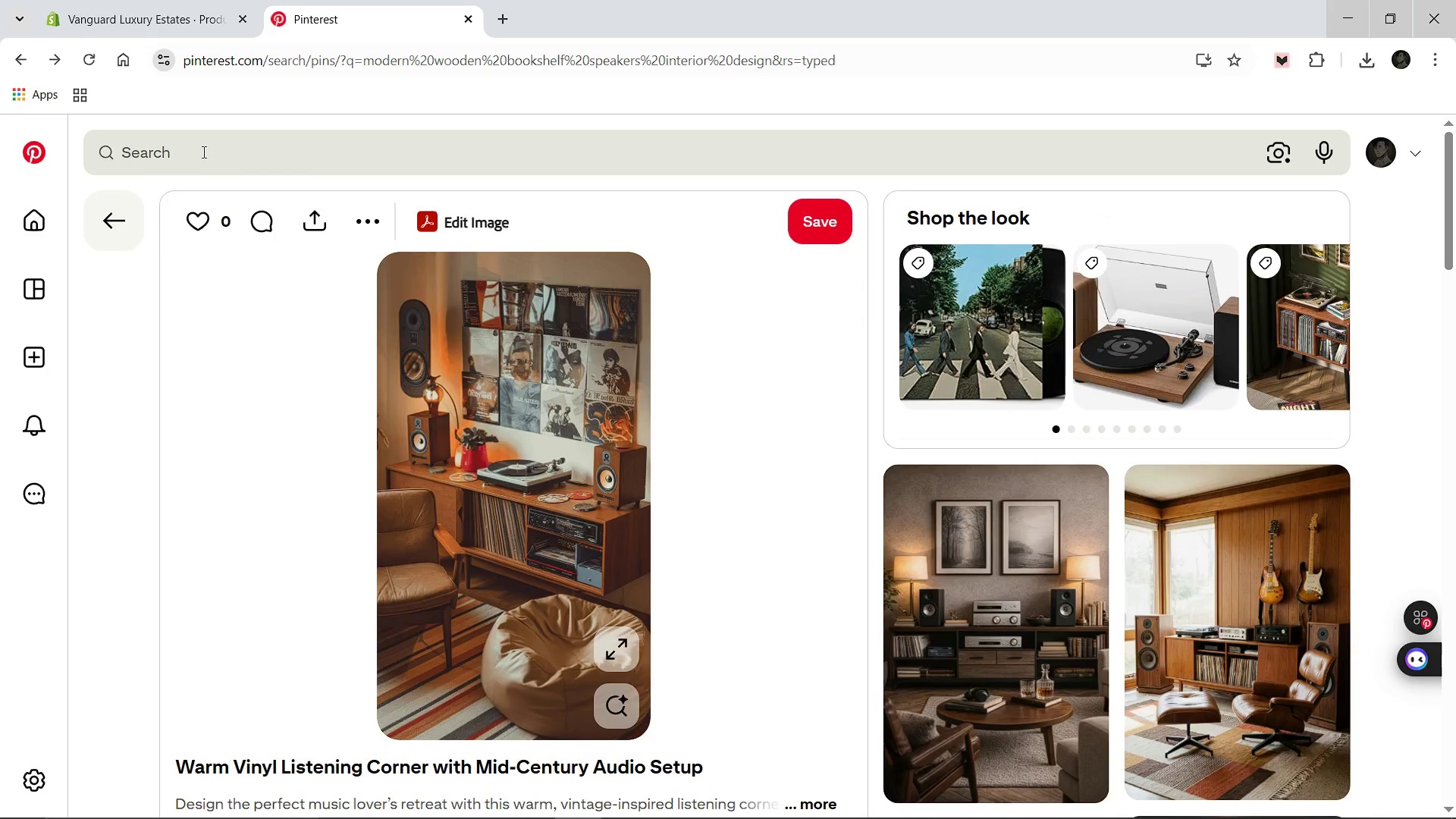 
left_click([216, 155])
 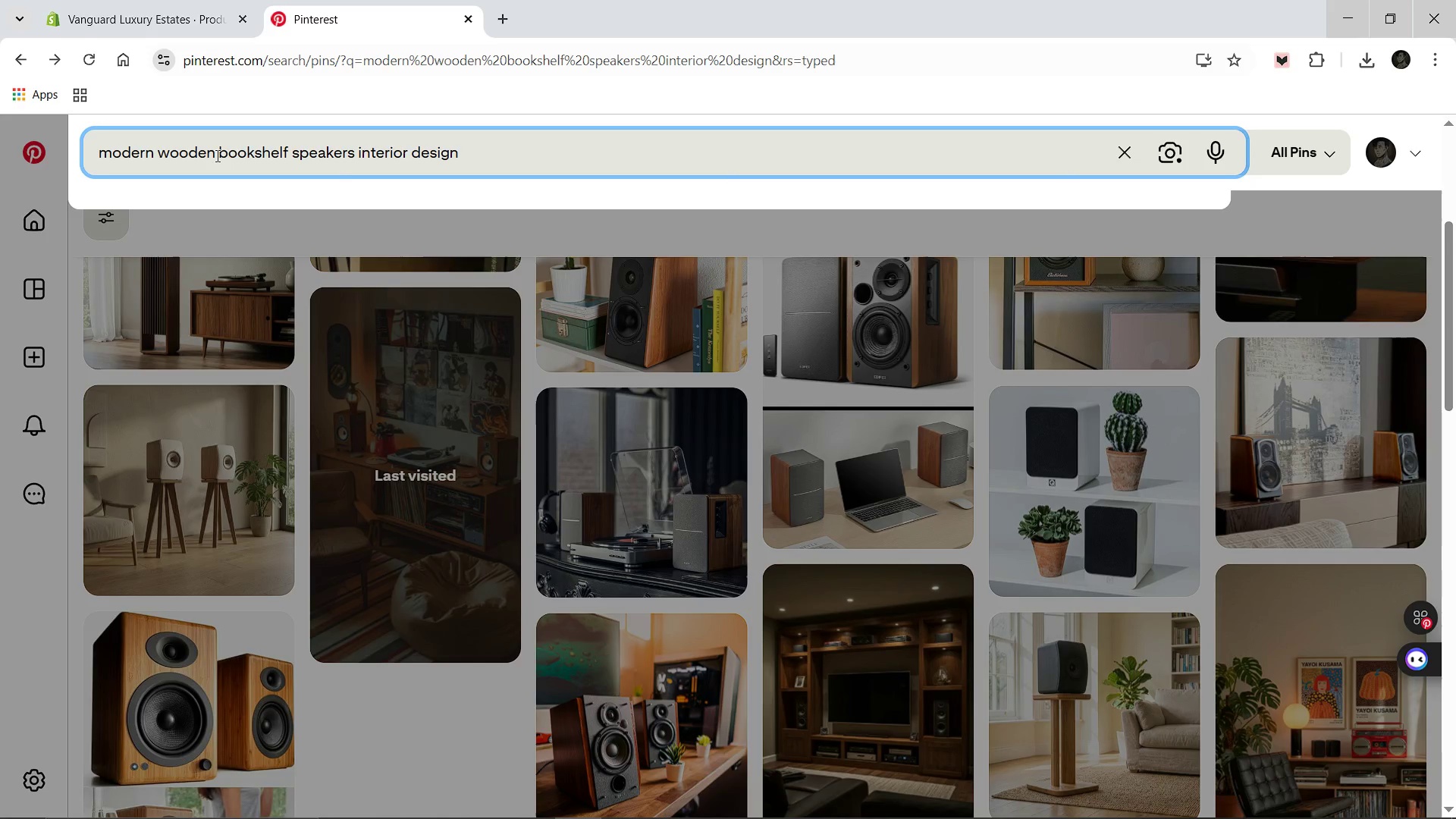 
key(Control+A)
 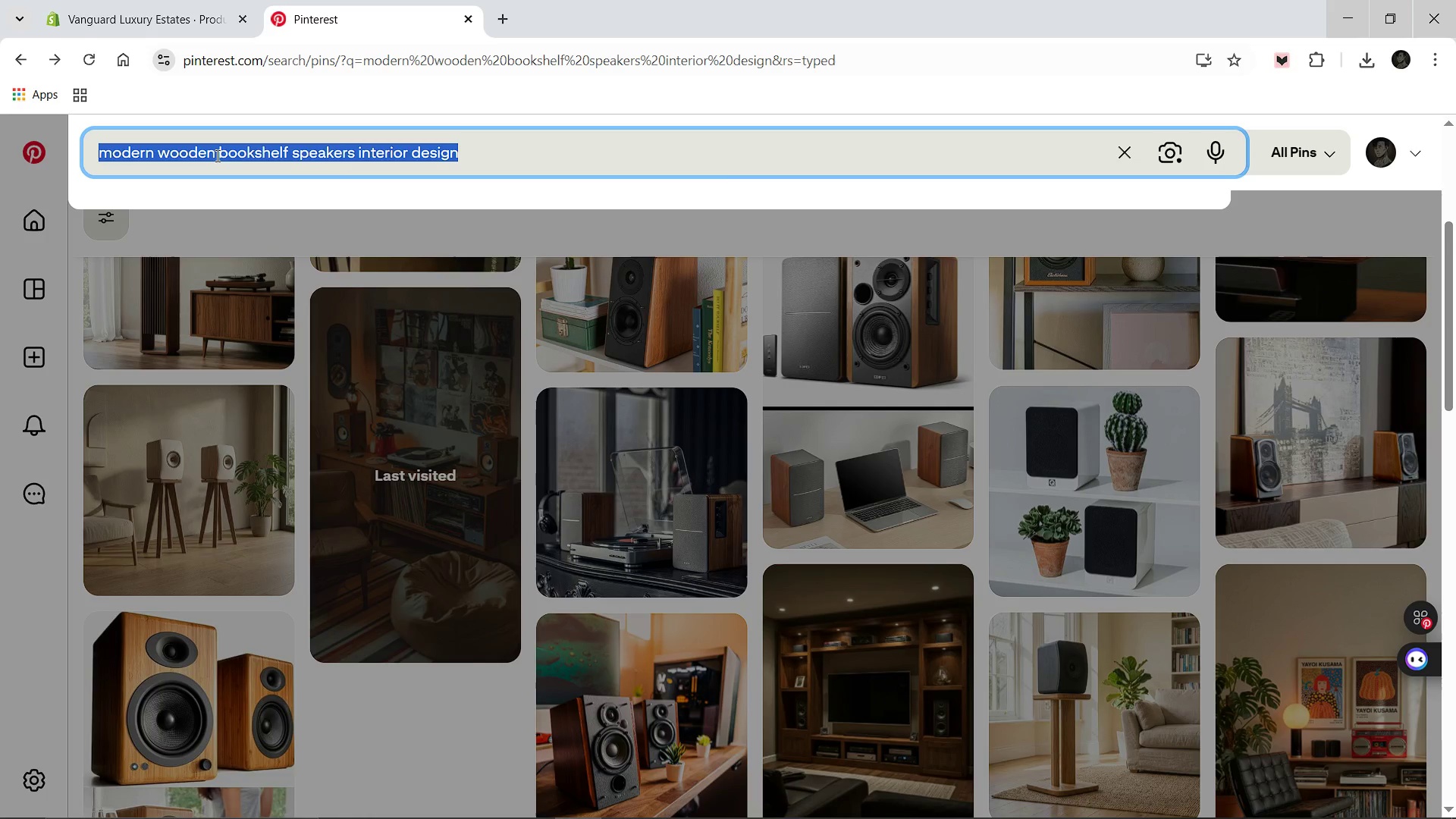 
type(modern wooden speak)
key(Backspace)
key(Backspace)
key(Backspace)
key(Backspace)
key(Backspace)
key(Backspace)
key(Backspace)
key(Backspace)
key(Backspace)
key(Backspace)
key(Backspace)
key(Backspace)
type(dual speaker o )
key(Backspace)
type(n bookshelf)
 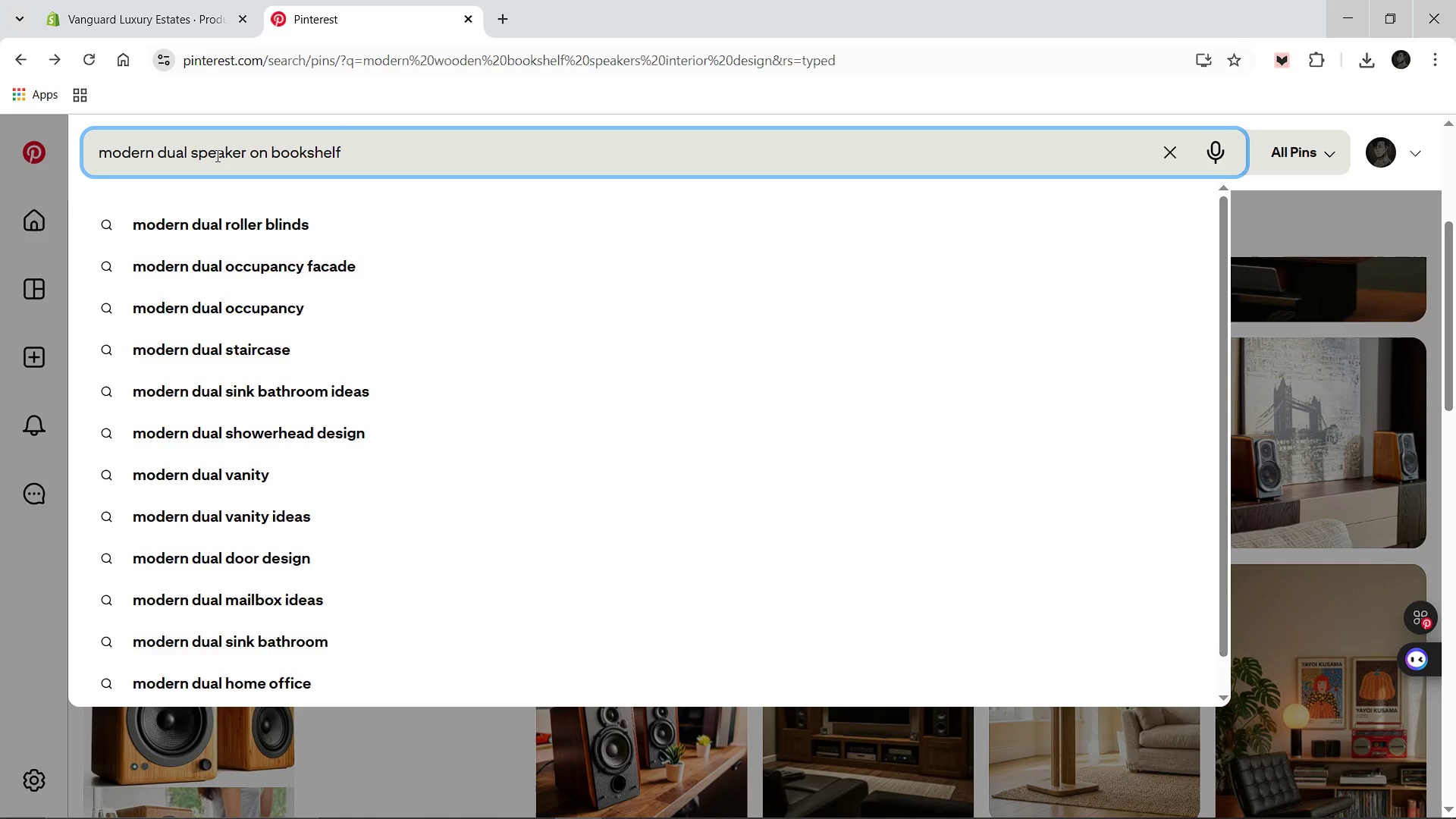 
key(Enter)
 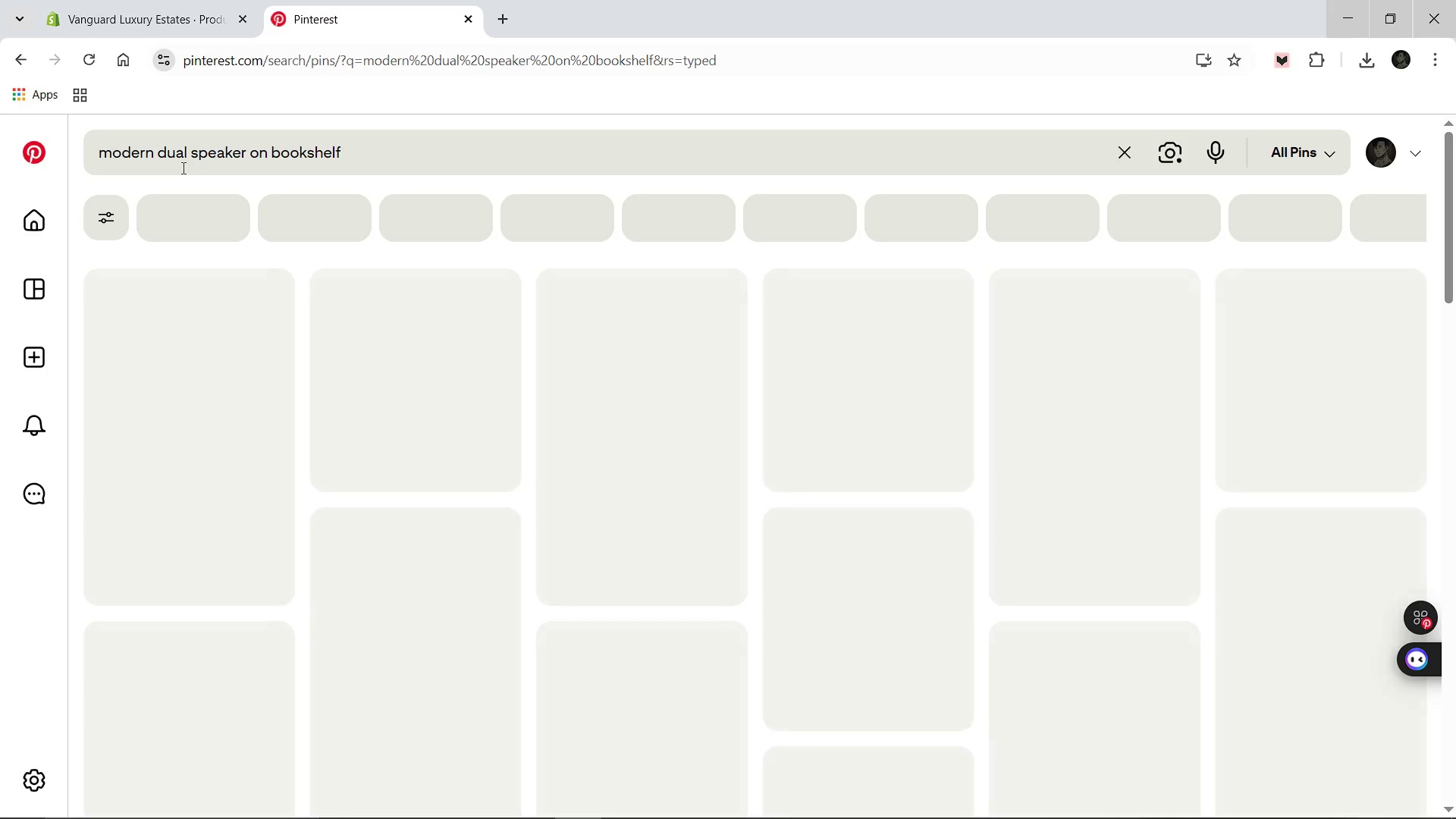 
mouse_move([552, 336])
 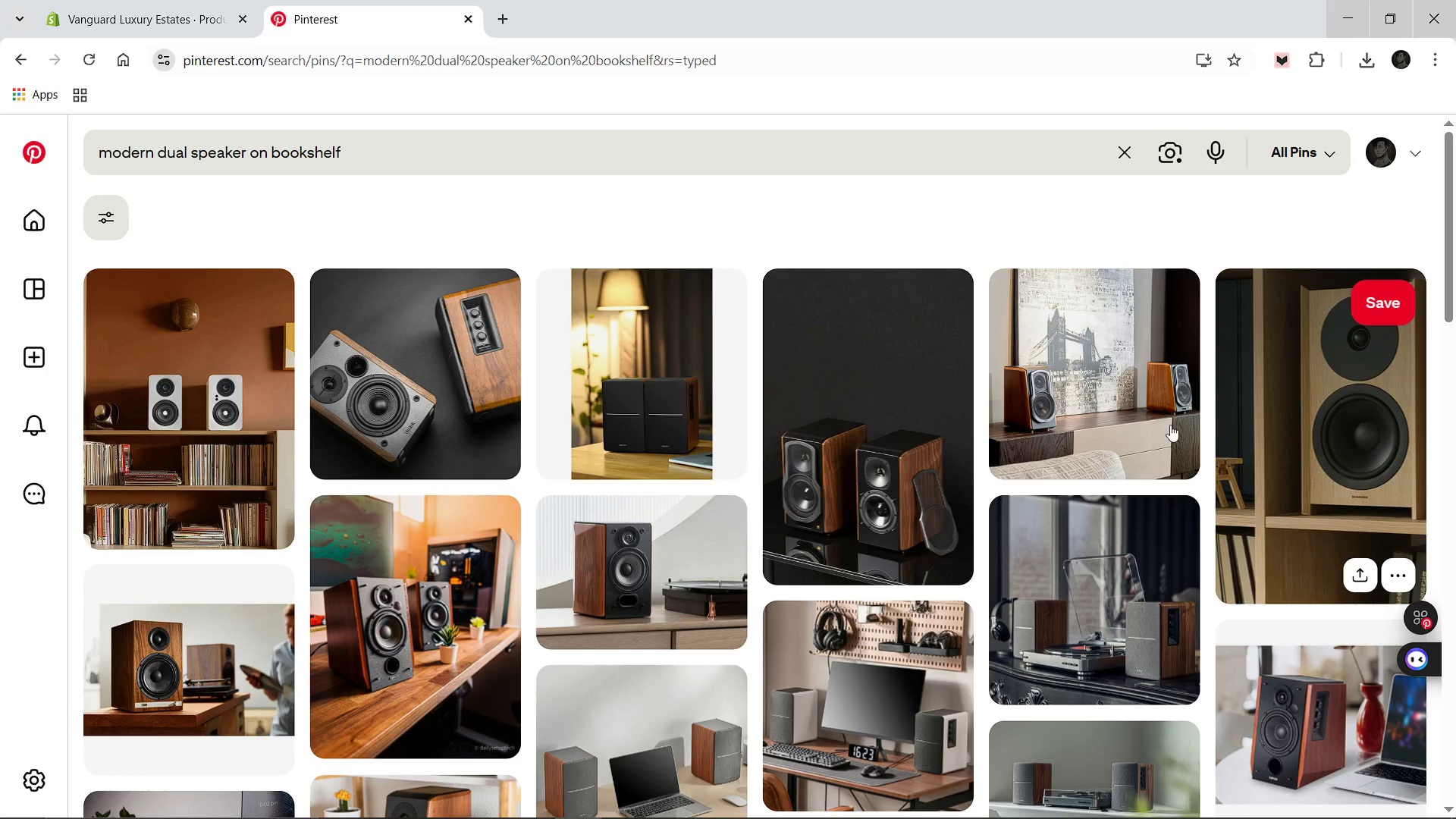 
scroll: coordinate [909, 482], scroll_direction: down, amount: 4.0
 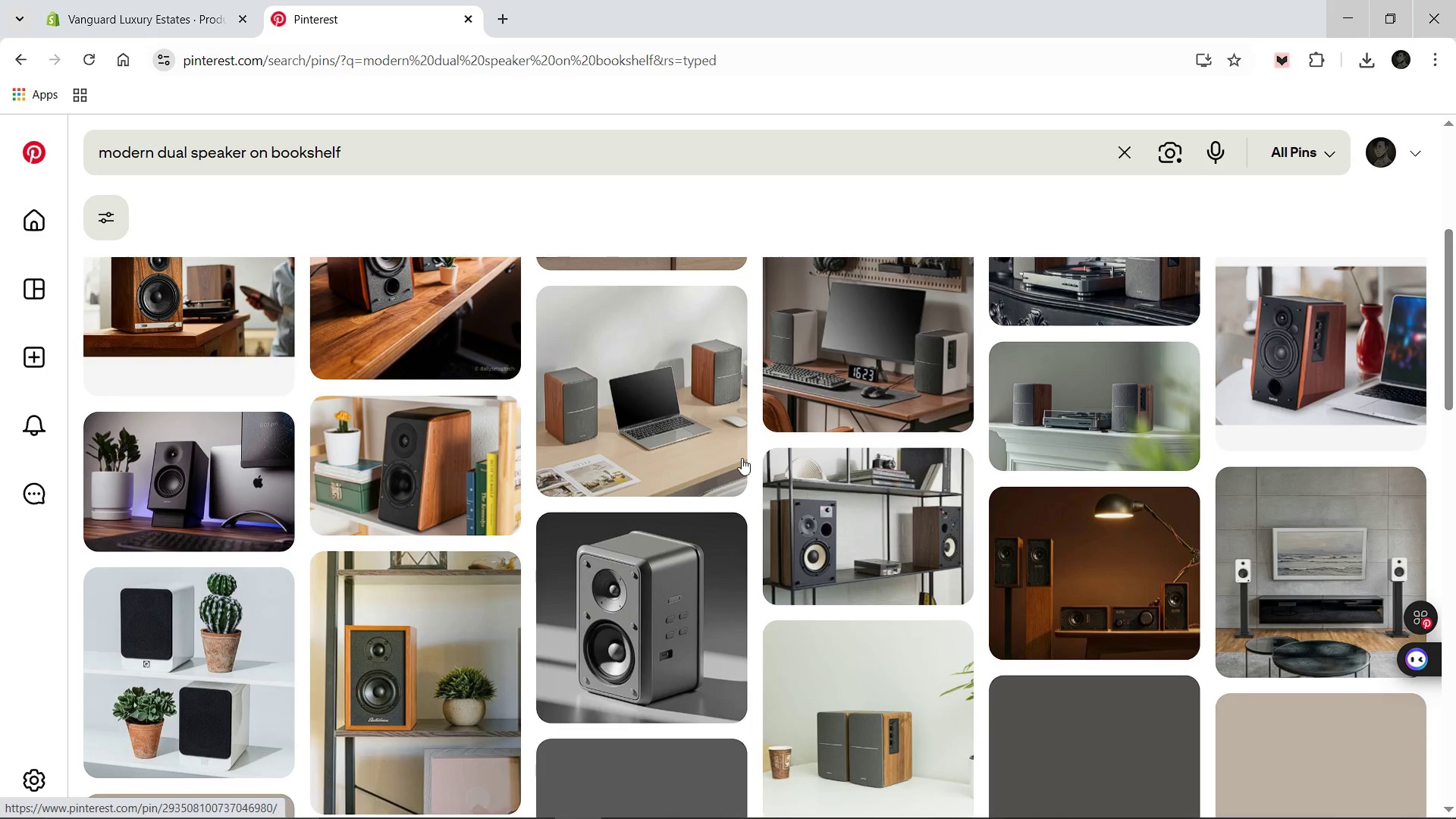 
mouse_move([699, 456])
 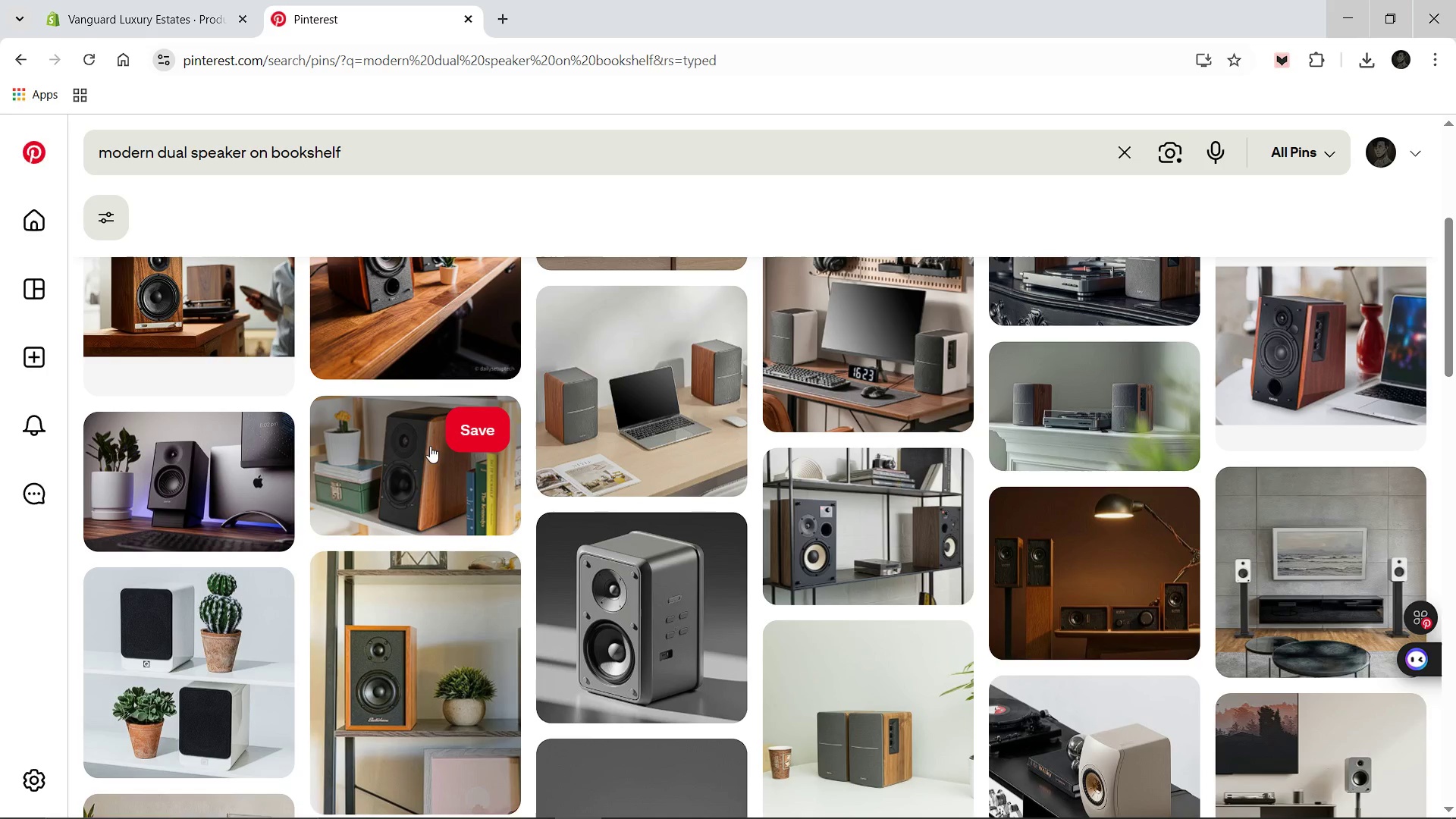 
left_click([196, 418])
 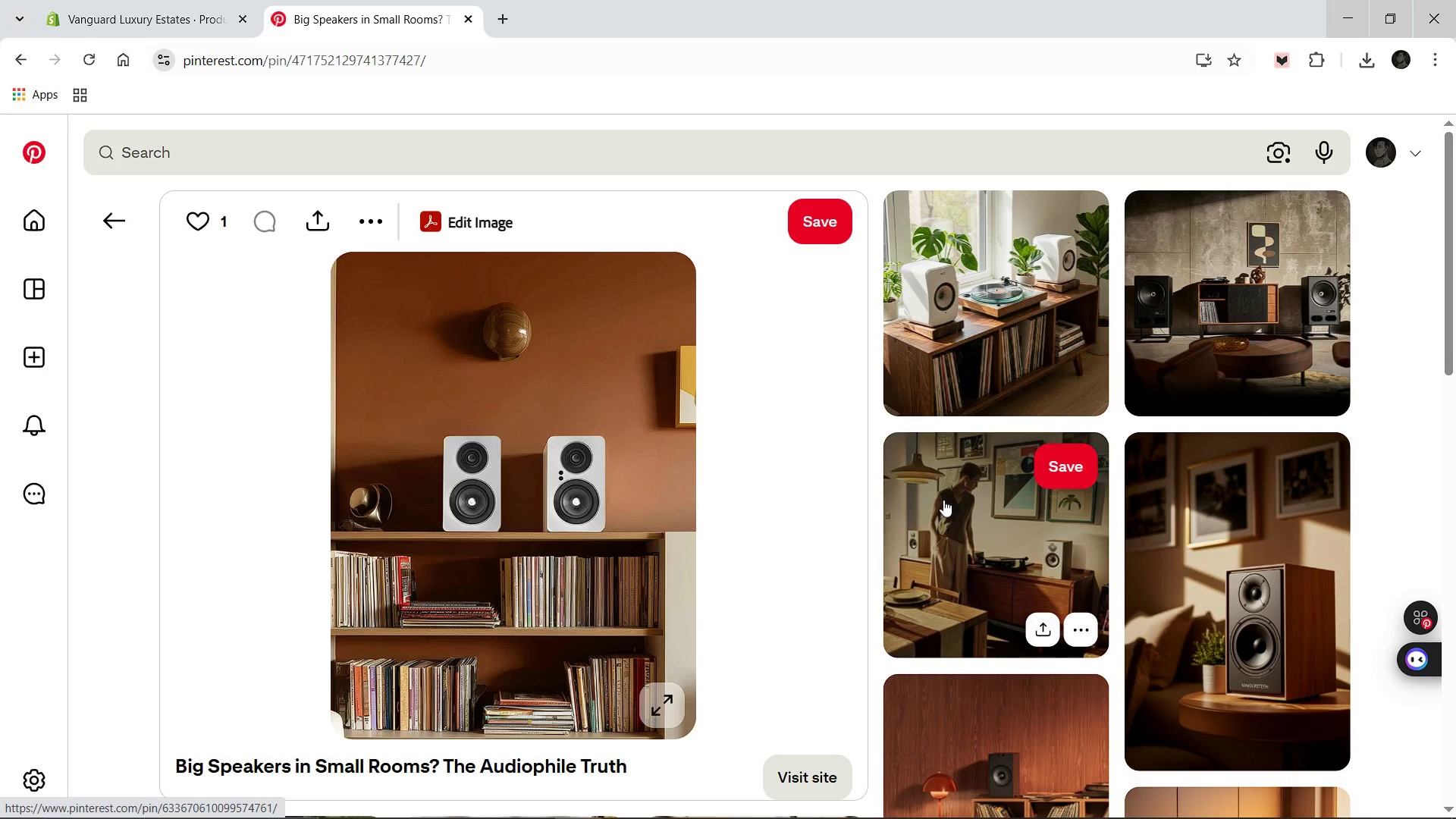 
scroll: coordinate [247, 435], scroll_direction: up, amount: 4.0
 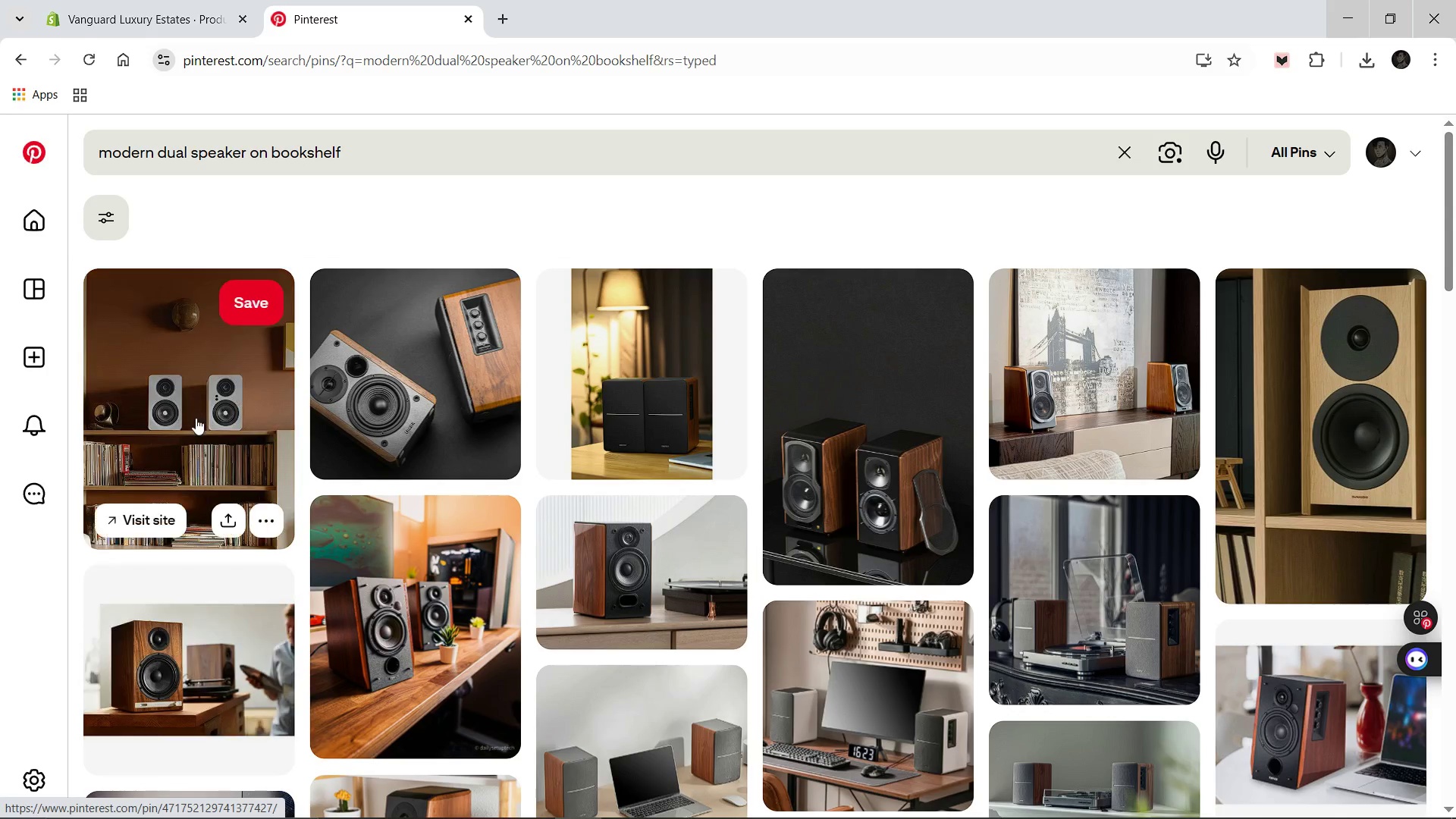 
wait(5.94)
 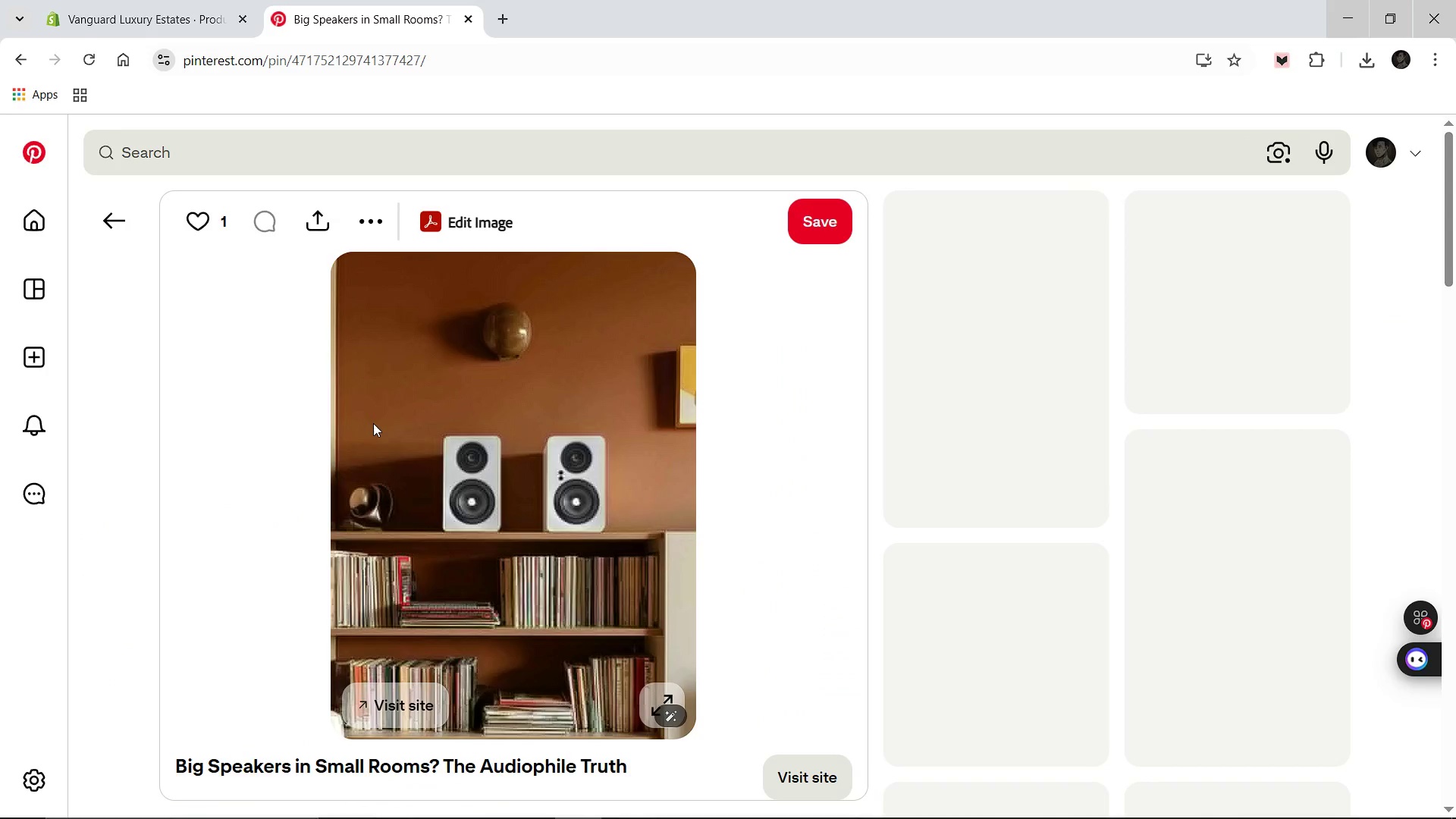 
scroll: coordinate [1087, 532], scroll_direction: down, amount: 3.0
 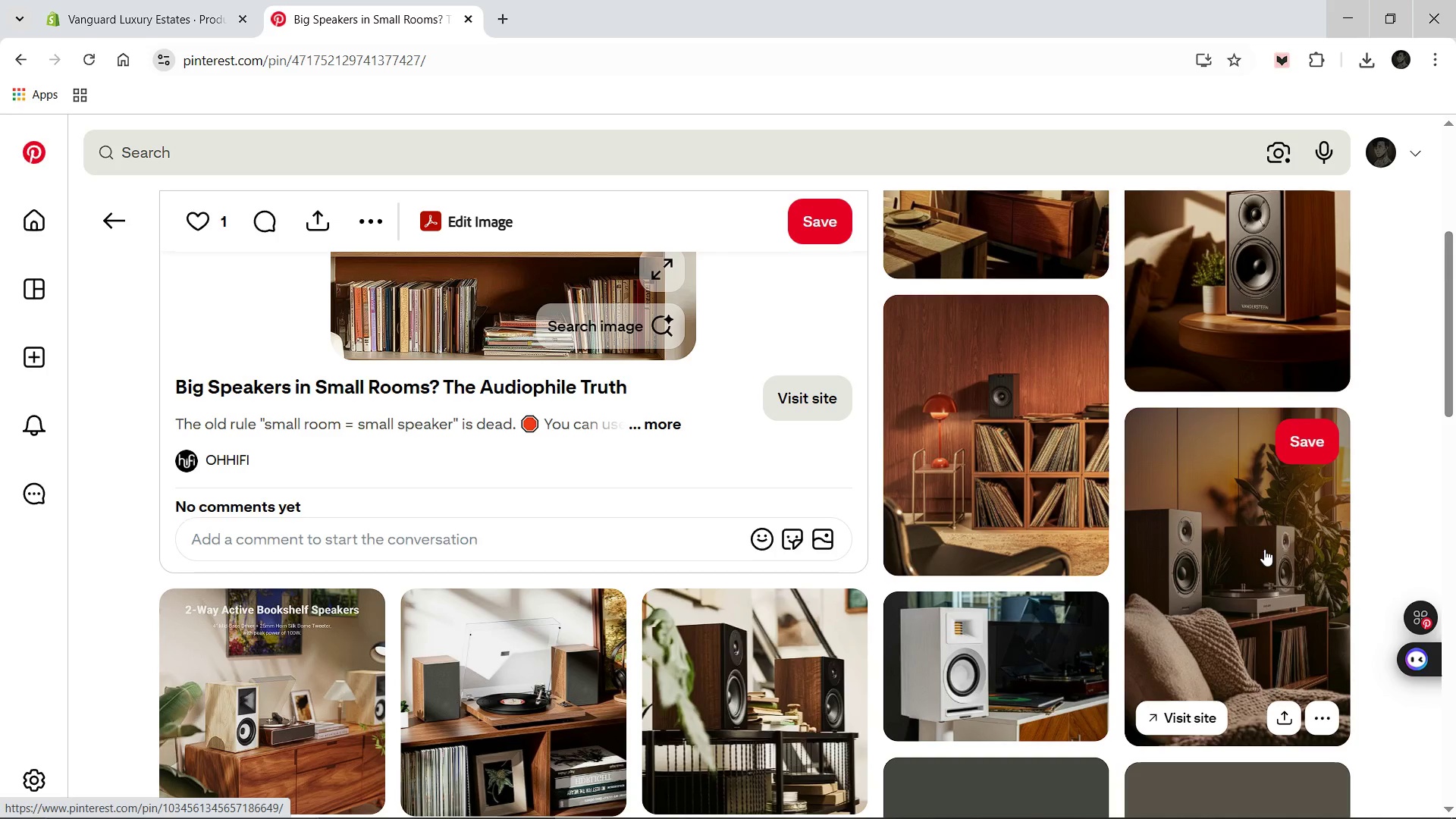 
left_click([1266, 548])
 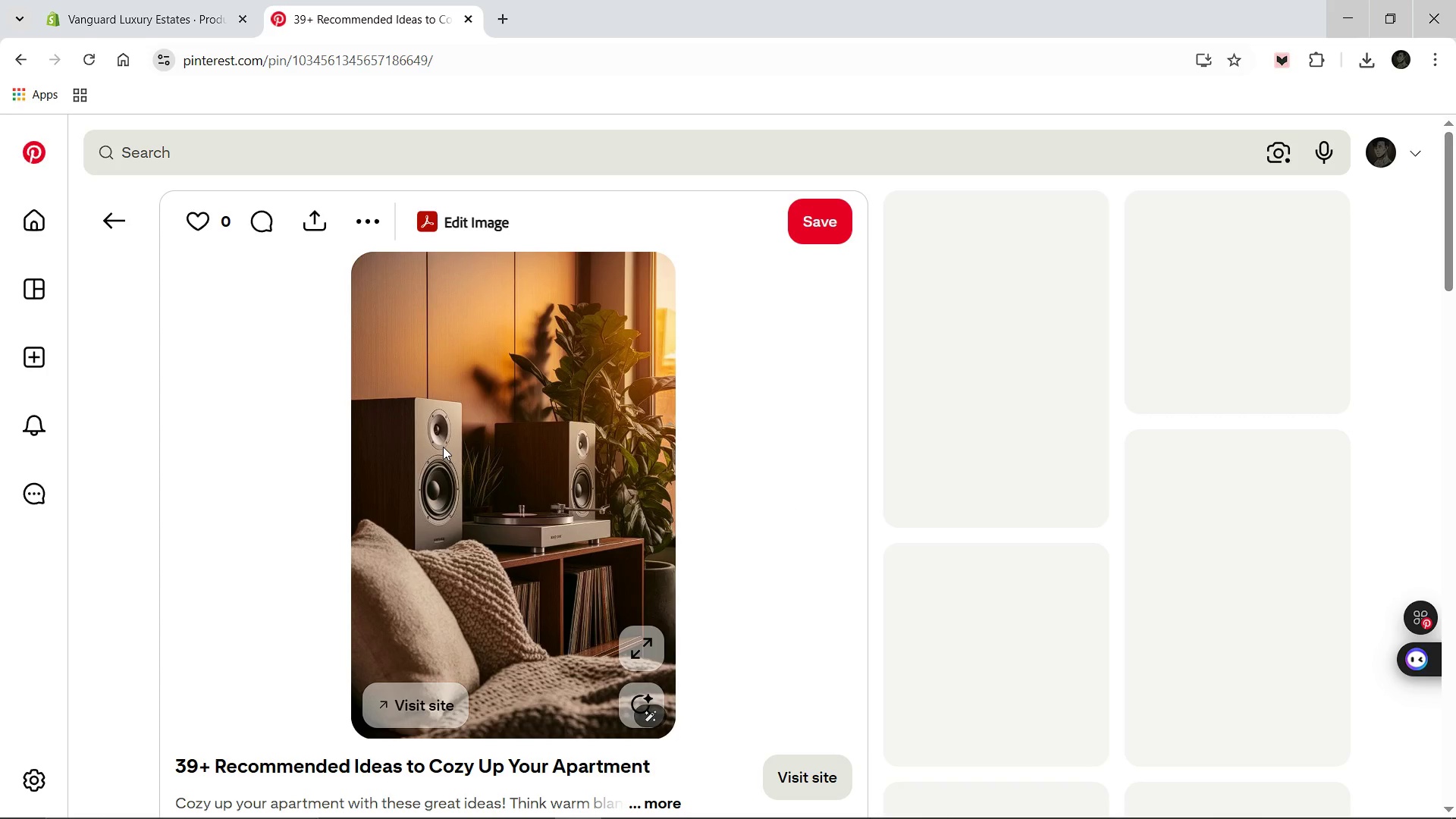 
right_click([443, 447])
 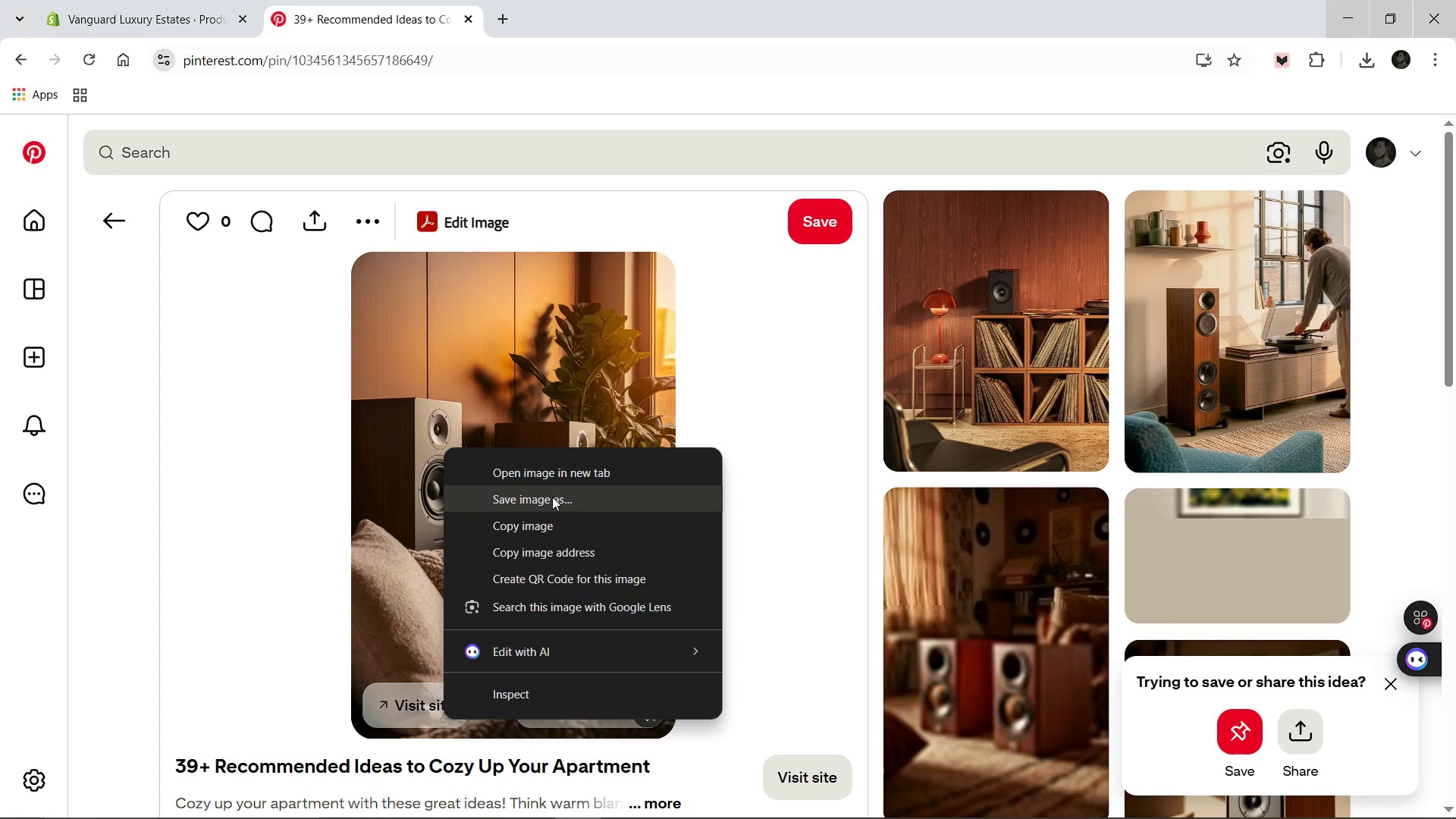 
left_click([552, 497])
 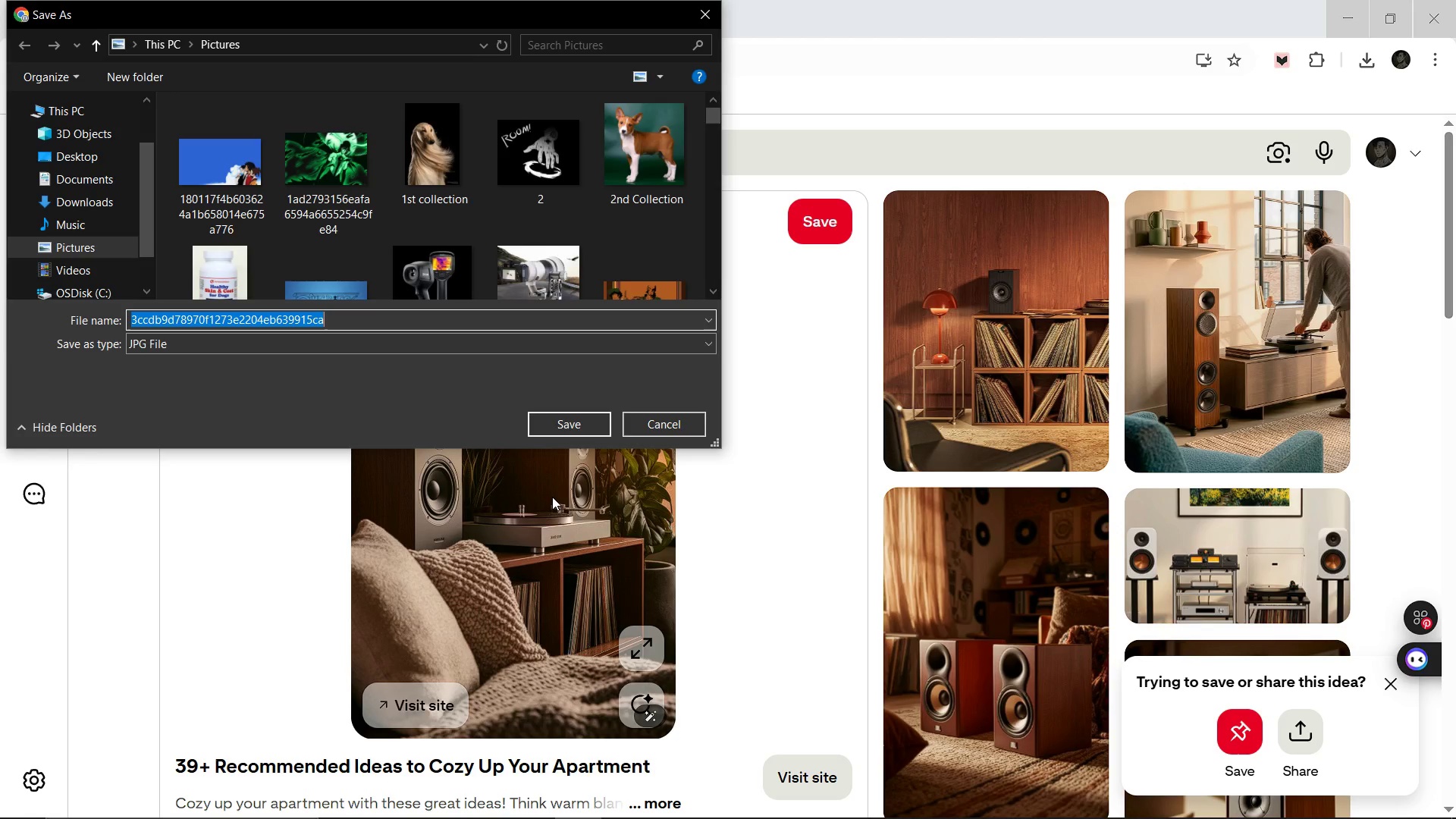 
type(High-Fidelity )
key(Backspace)
type(-Bookshelf-Speakes)
key(Backspace)
type(rs)
 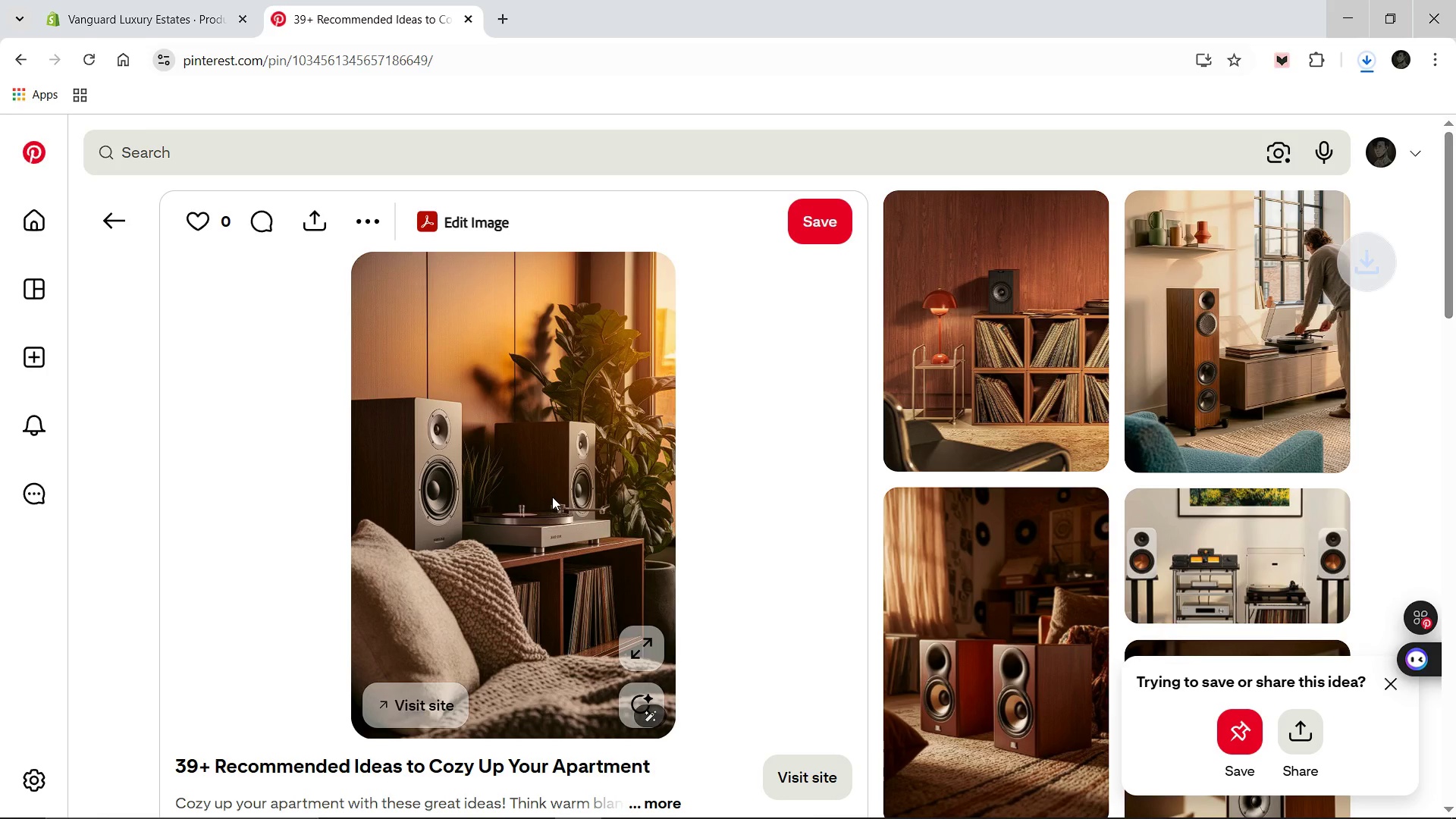 
 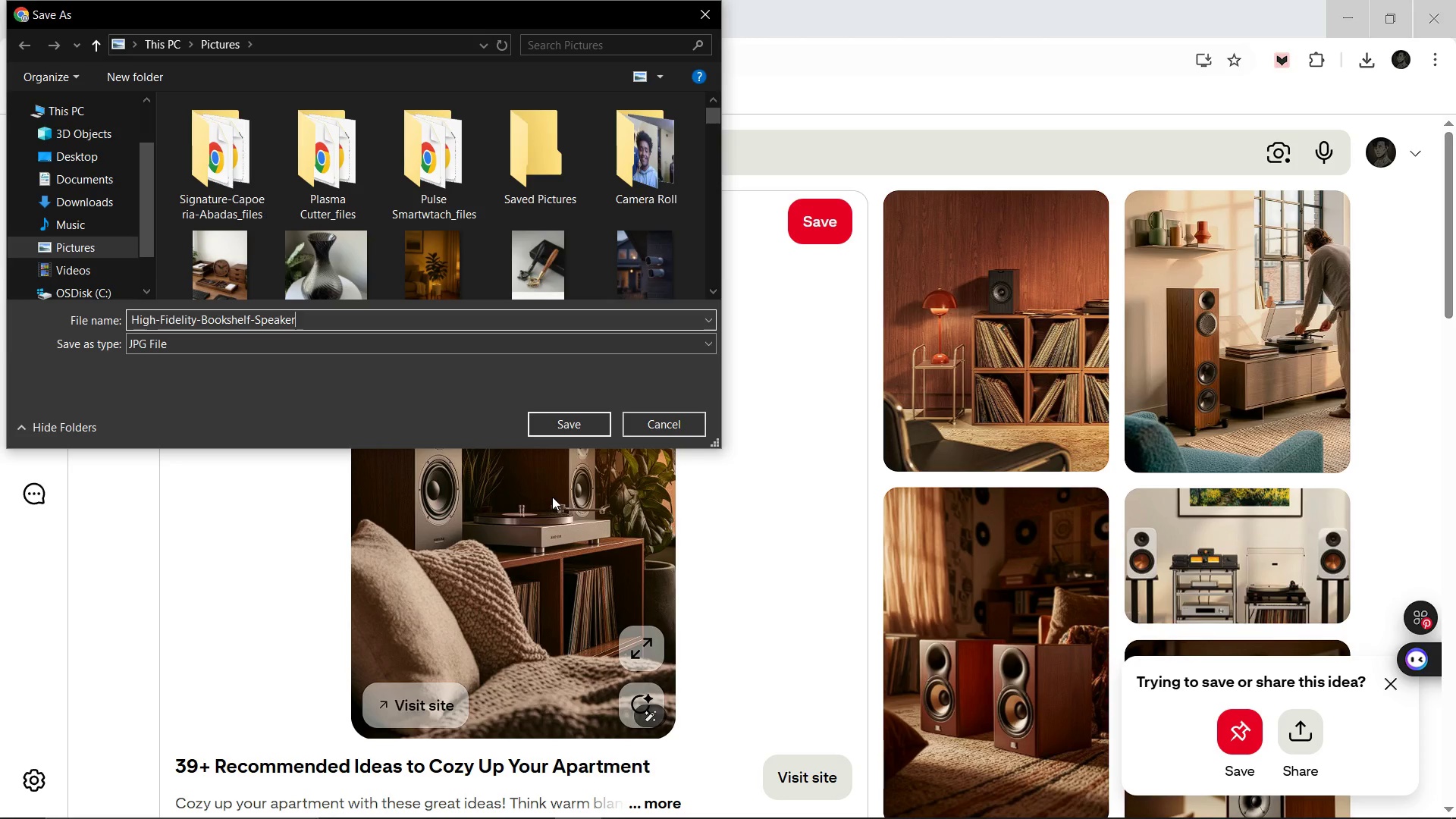 
key(Enter)
 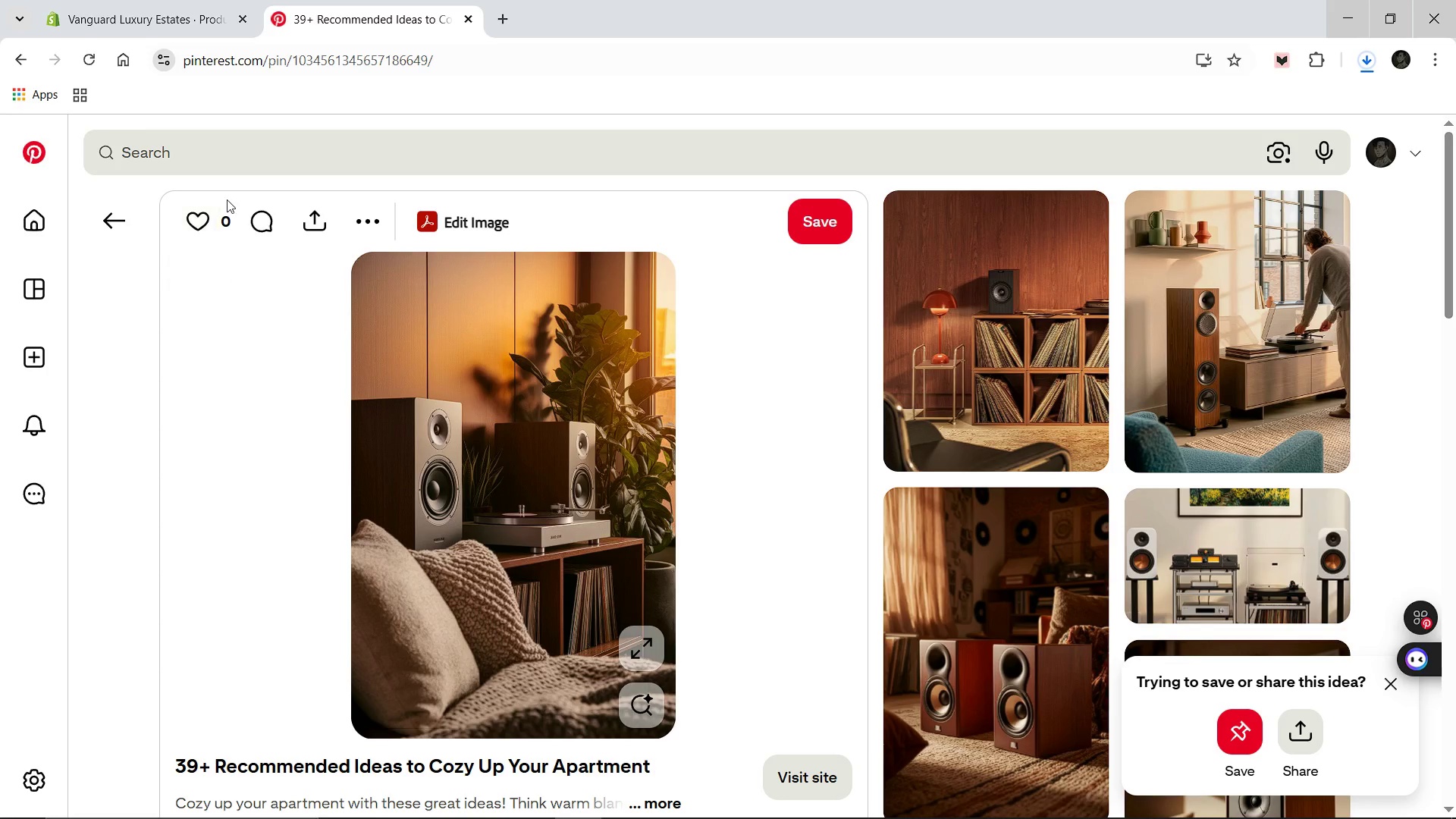 
left_click([240, 155])
 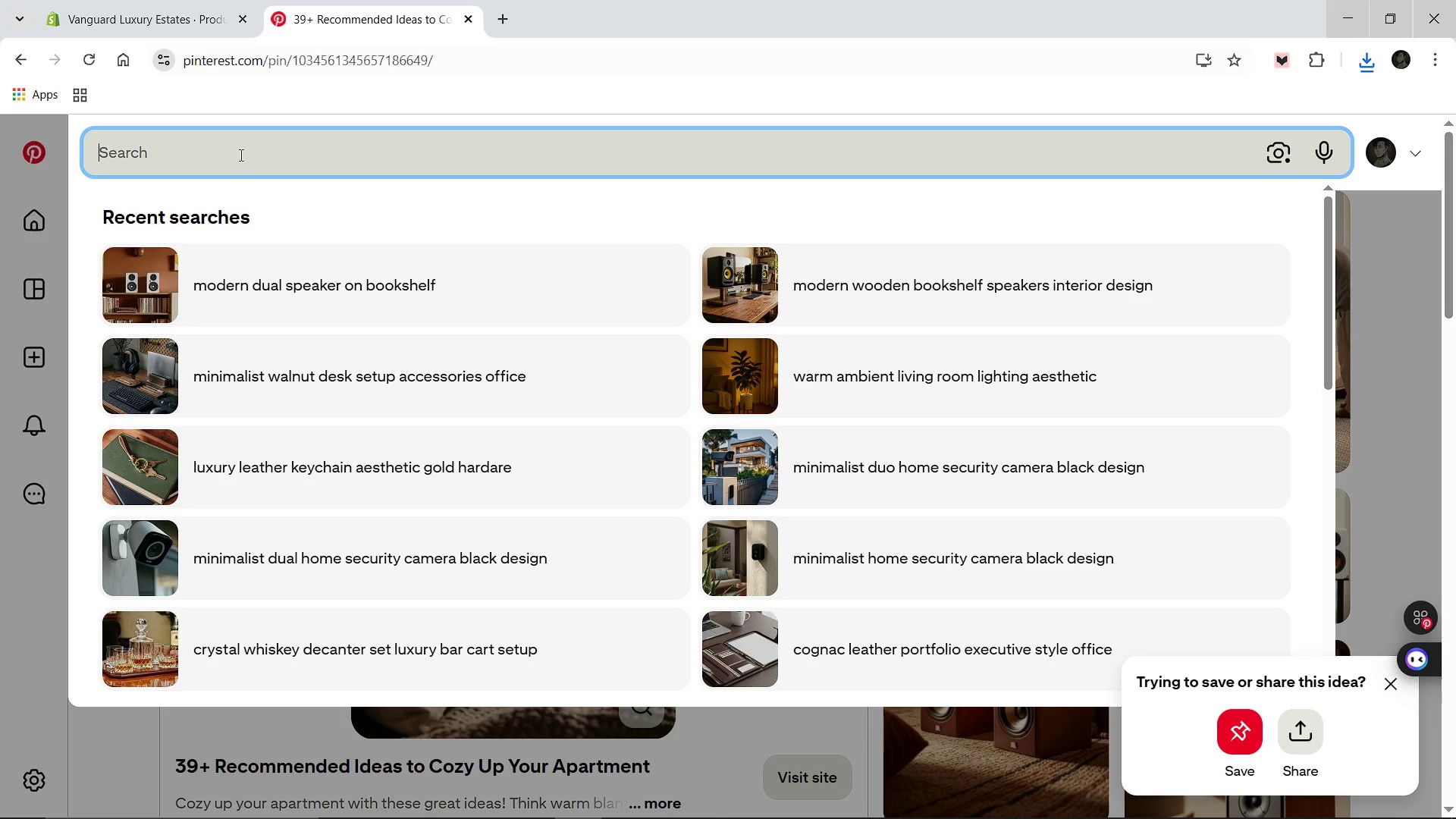 
type(Eng)
key(Backspace)
key(Backspace)
key(Backspace)
key(Backspace)
key(Backspace)
type(silver serving tray luxury home entertaining mirror finish)
 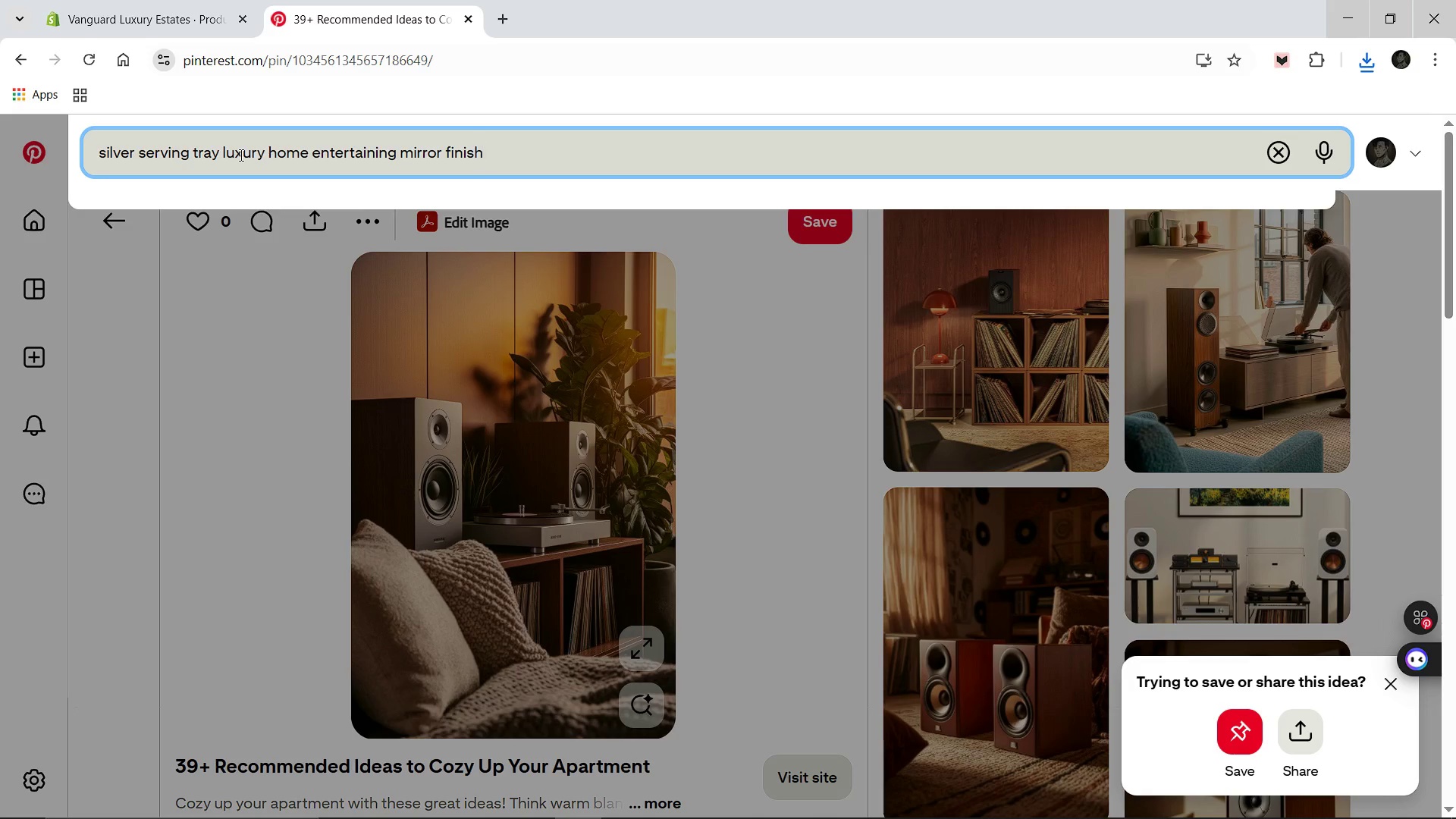 
key(Enter)
 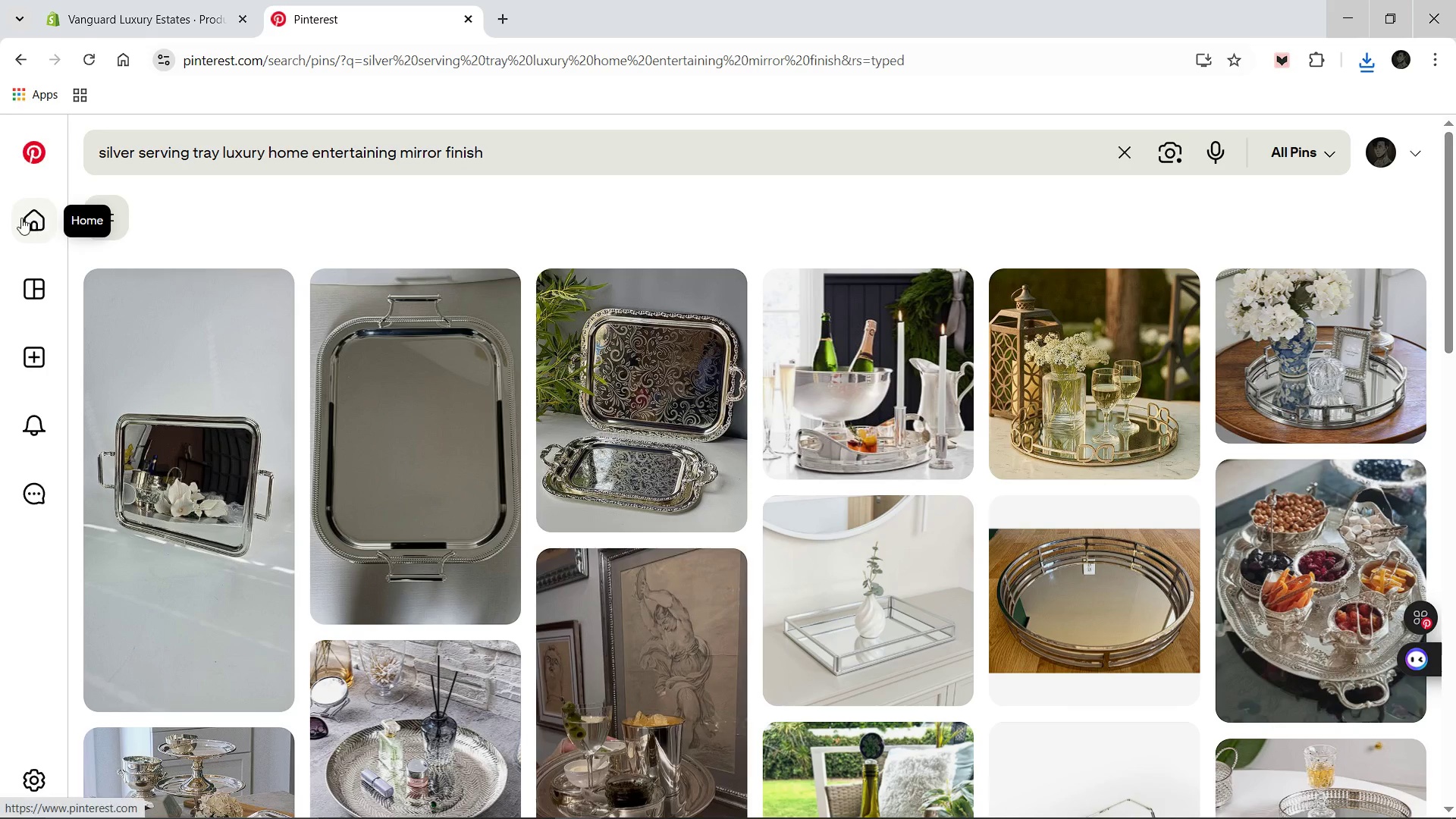 
wait(13.53)
 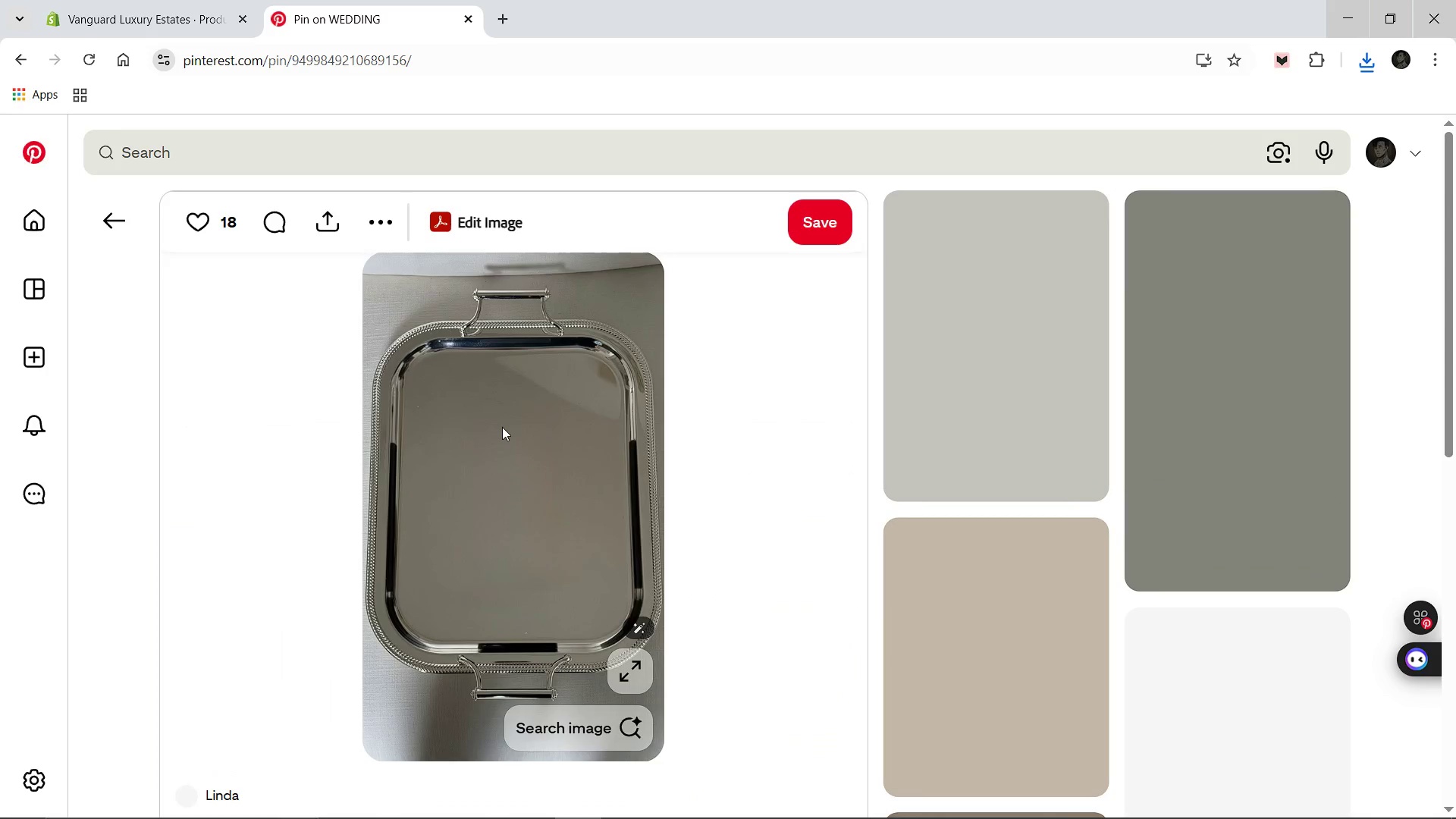 
right_click([502, 427])
 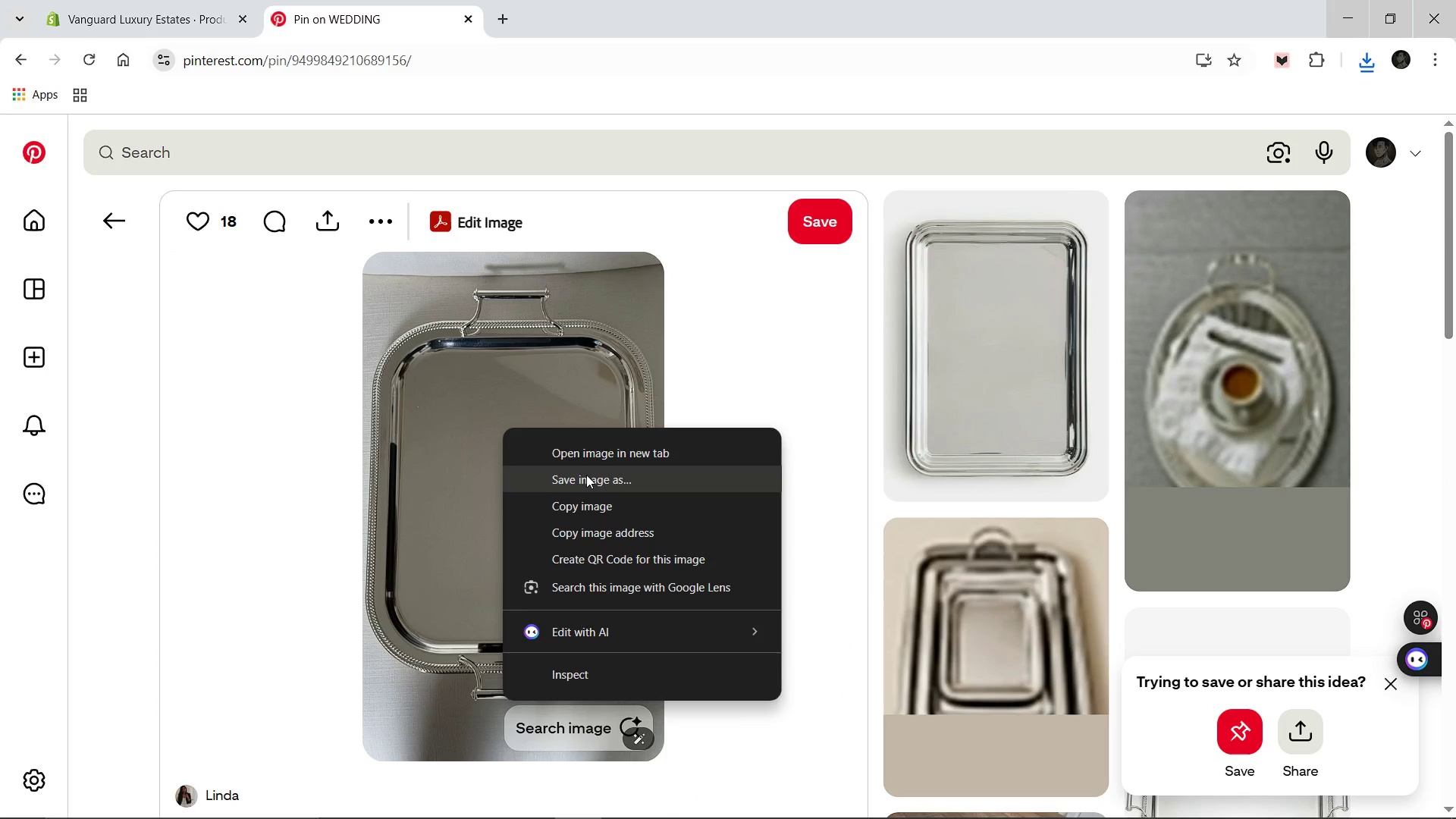 
scroll: coordinate [502, 427], scroll_direction: up, amount: 1.0
 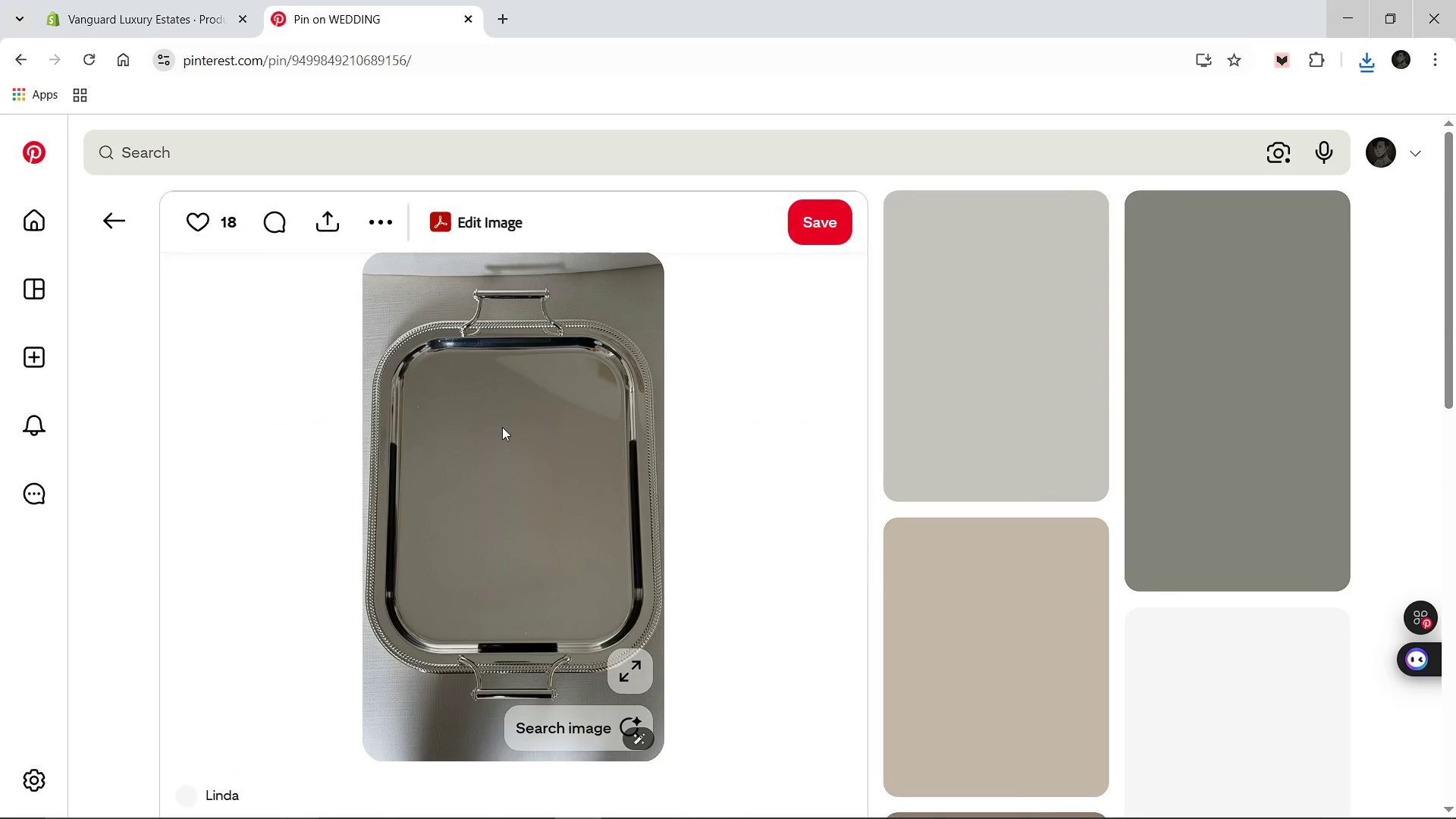 
left_click([586, 475])
 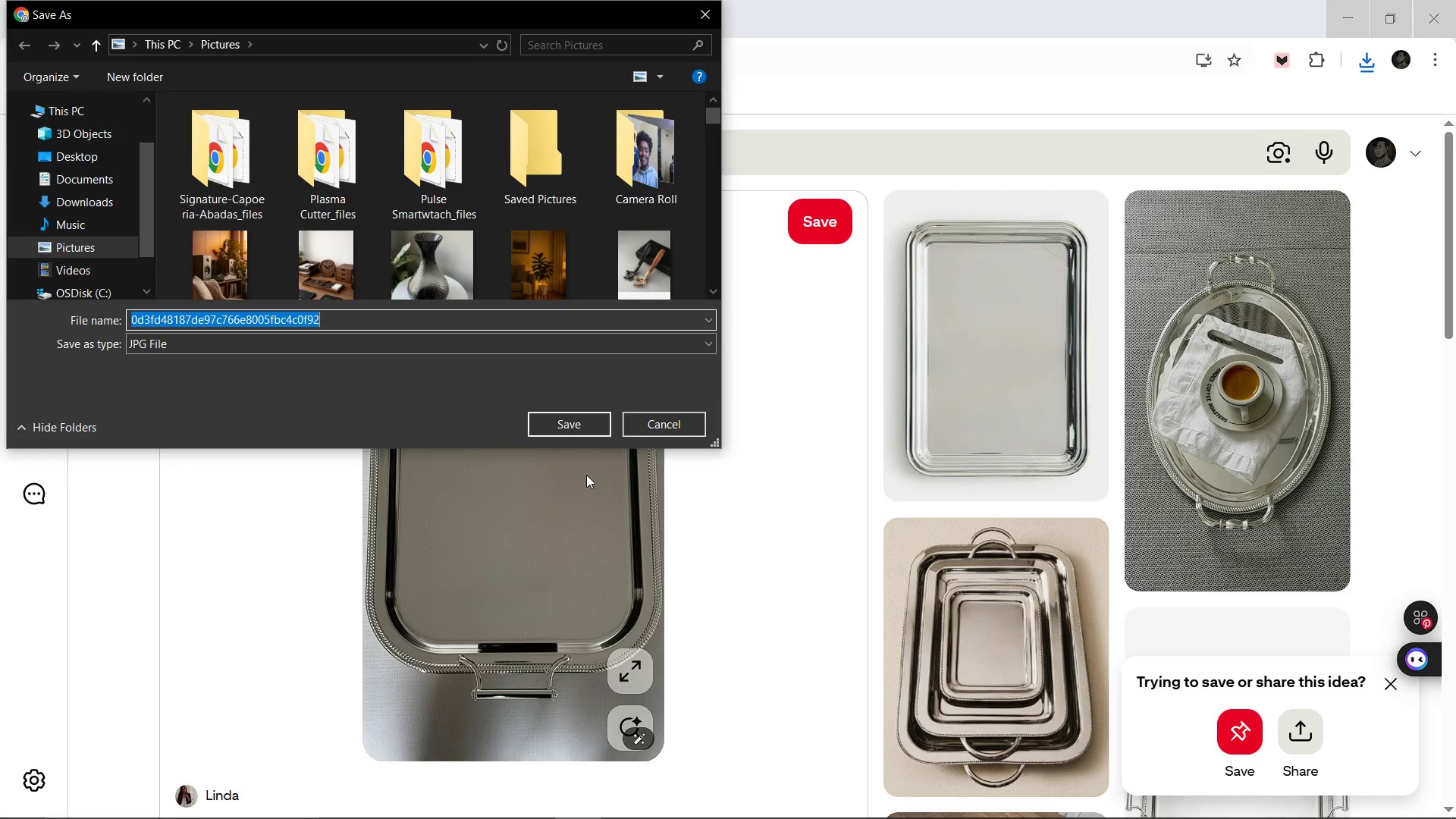 
wait(5.92)
 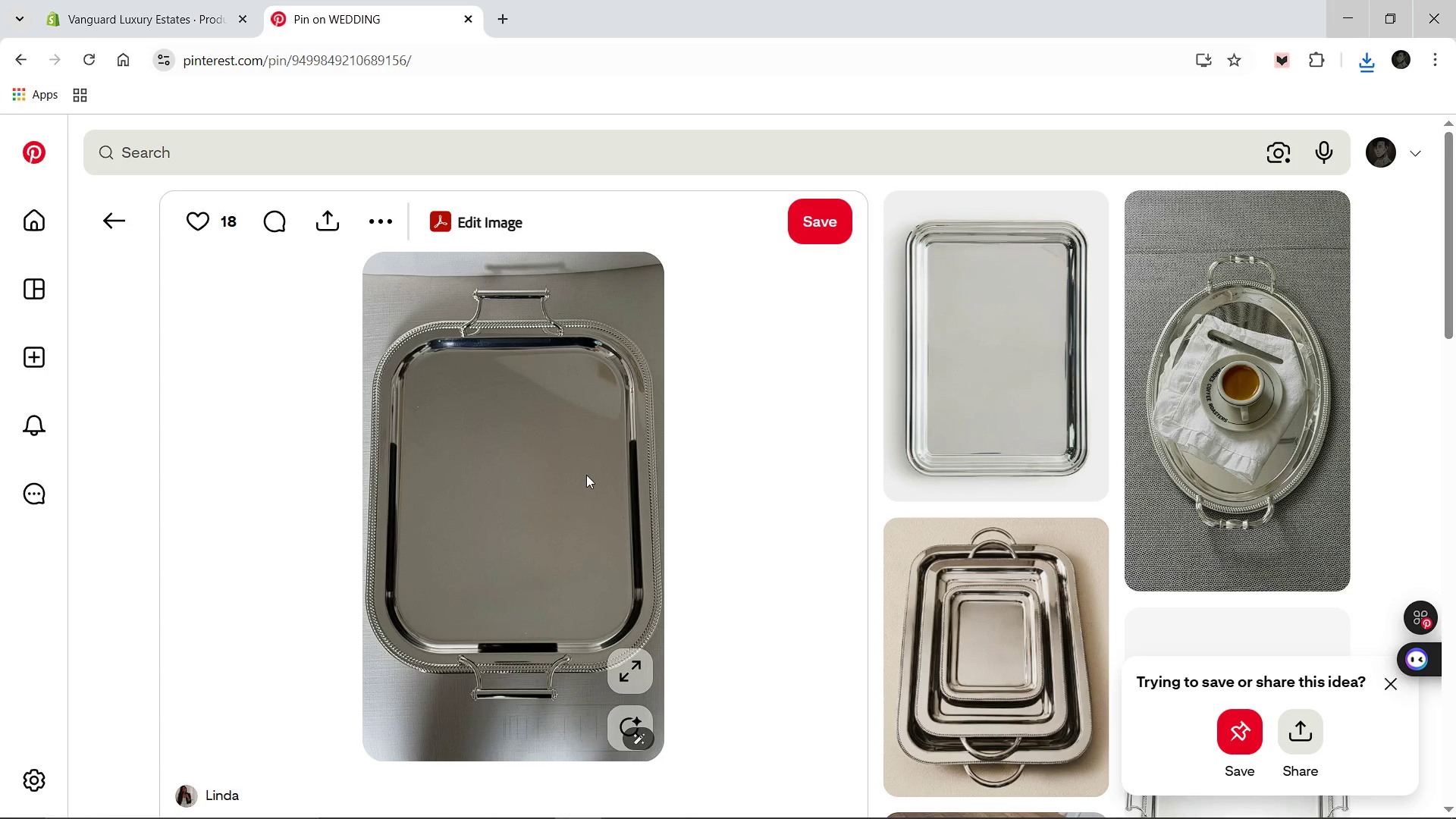 
type(Engraved-Silver-Serving-Tray)
 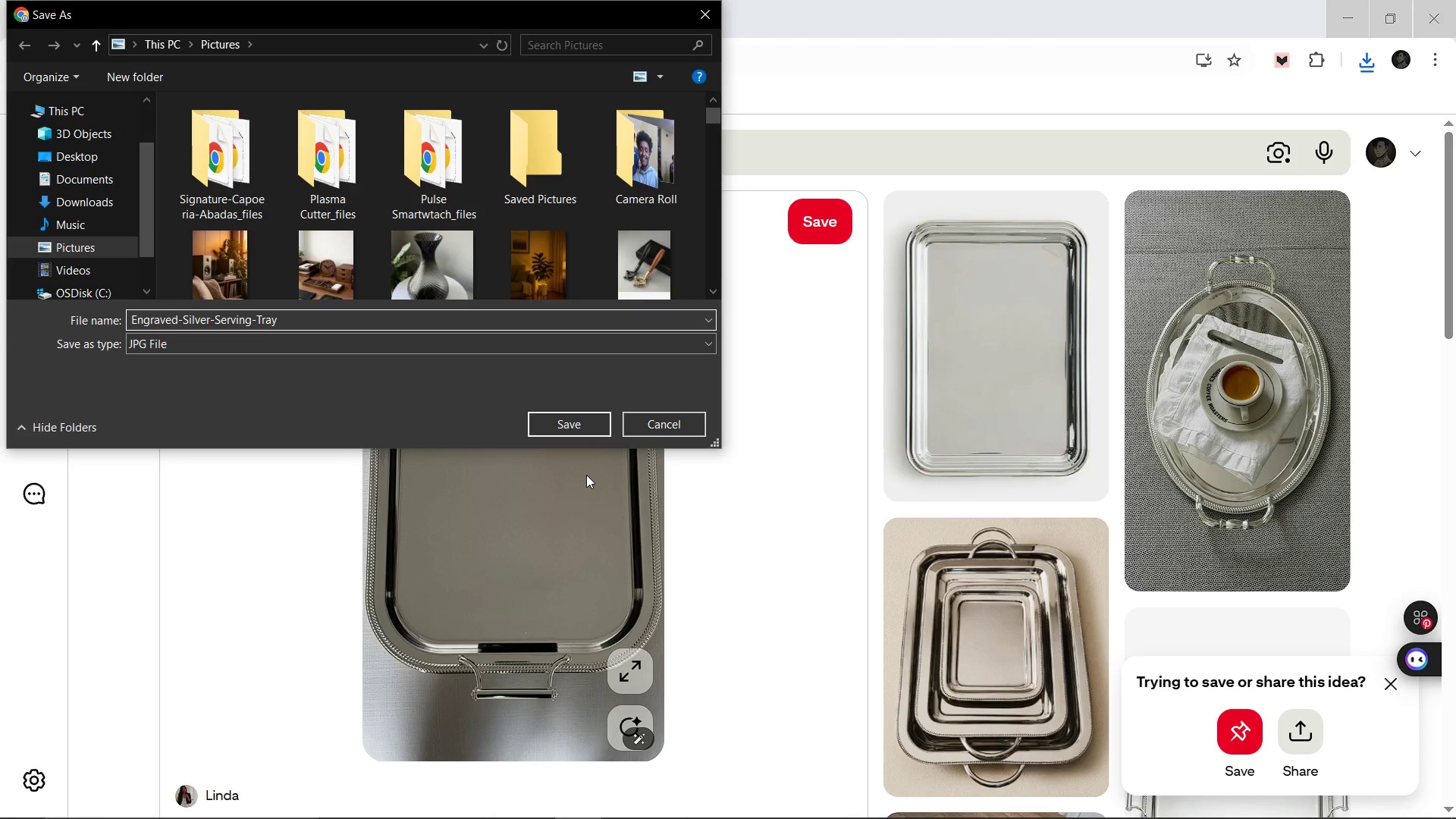 
left_click([588, 427])
 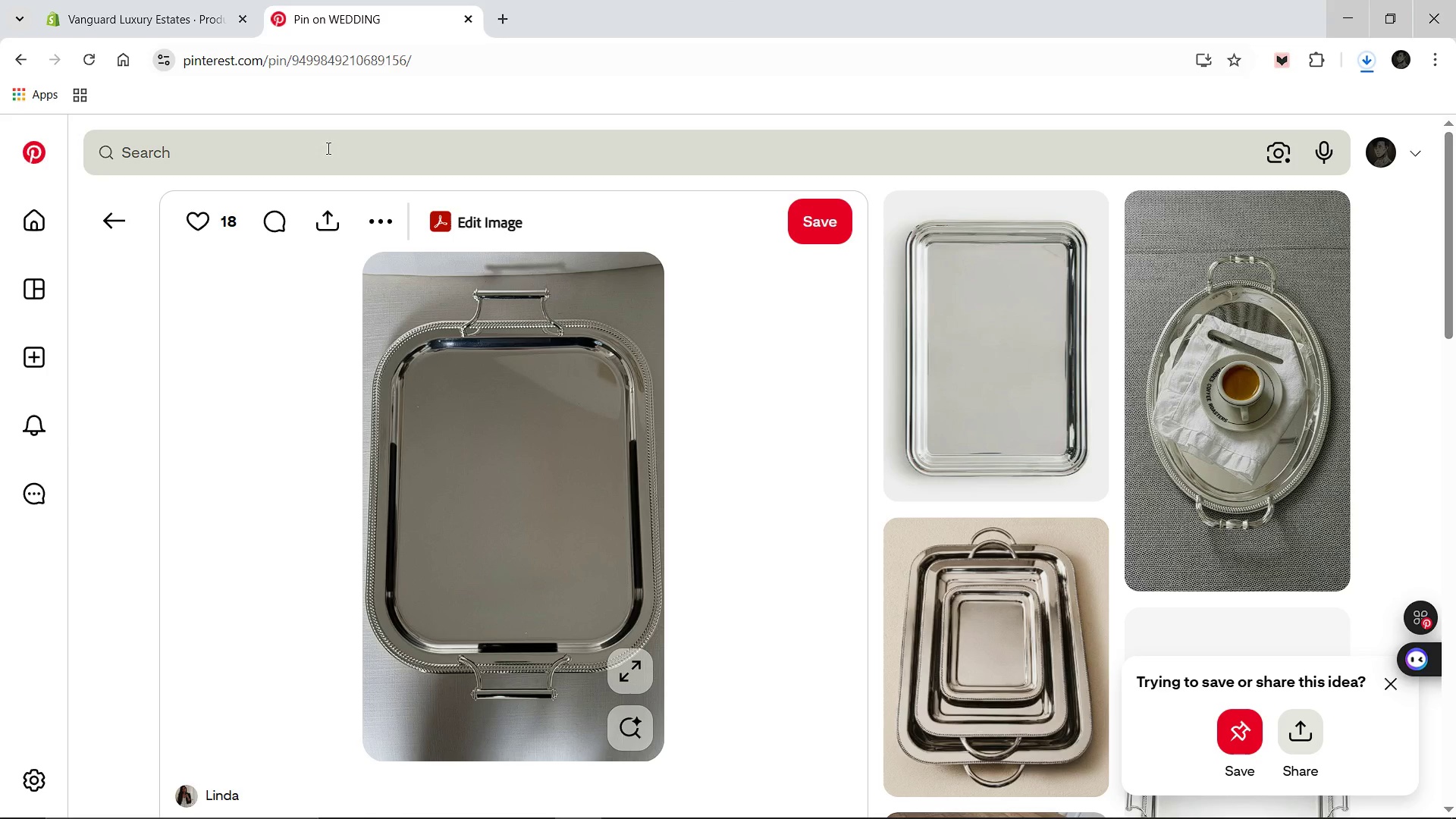 
left_click([327, 148])
 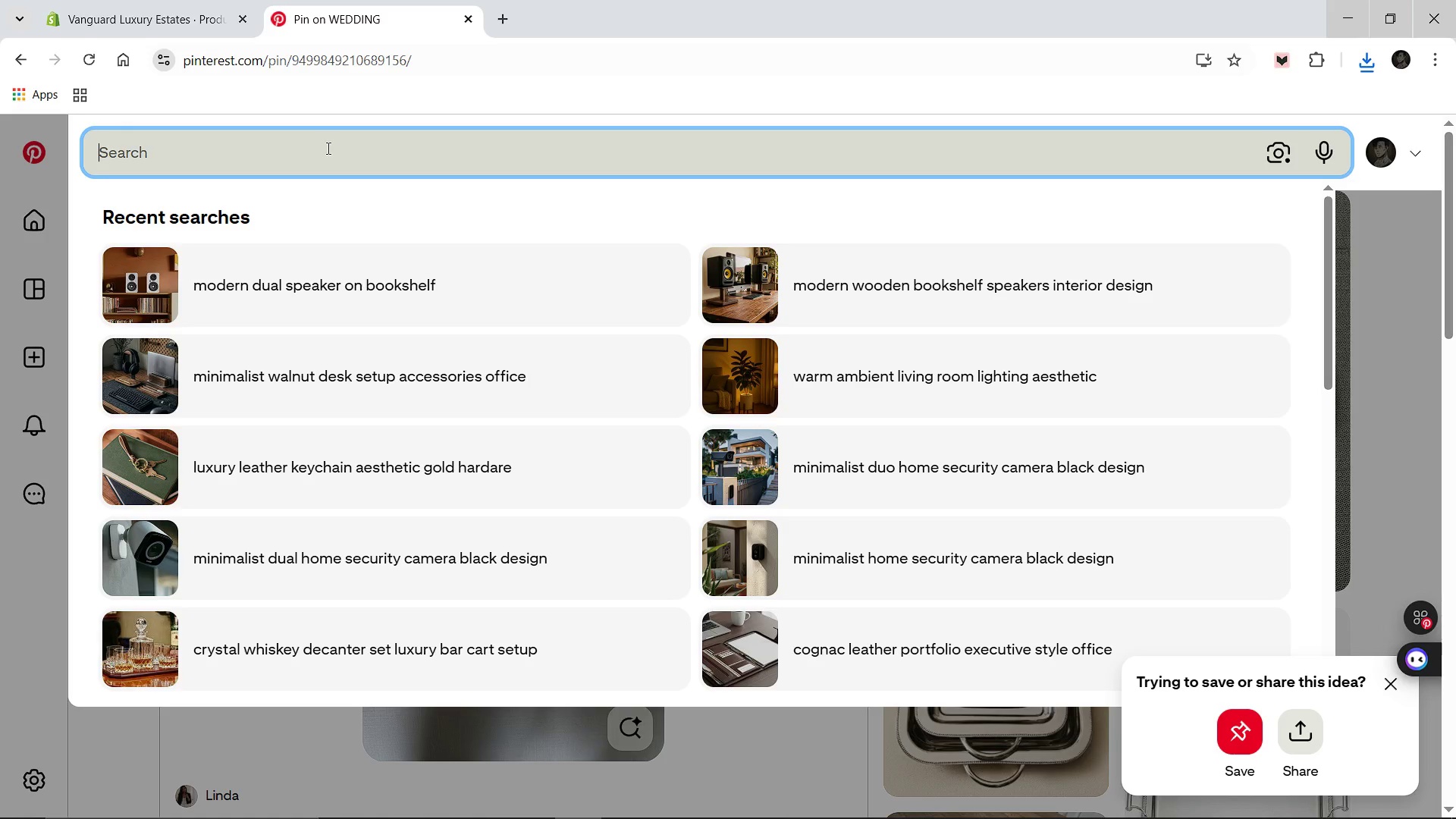 
type(luxury letterpress stationery and envelopes aesthetics)
 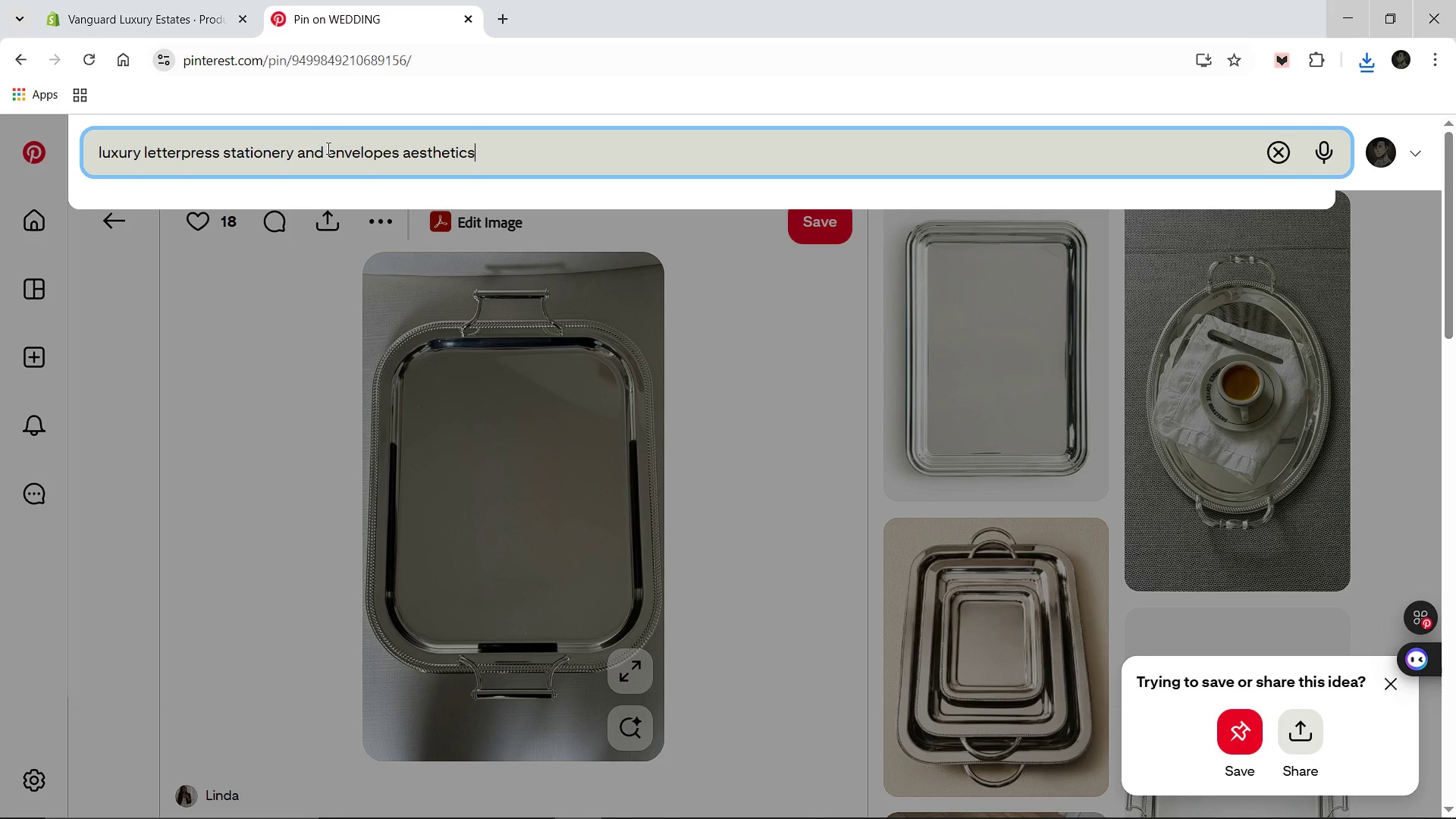 
key(Enter)
 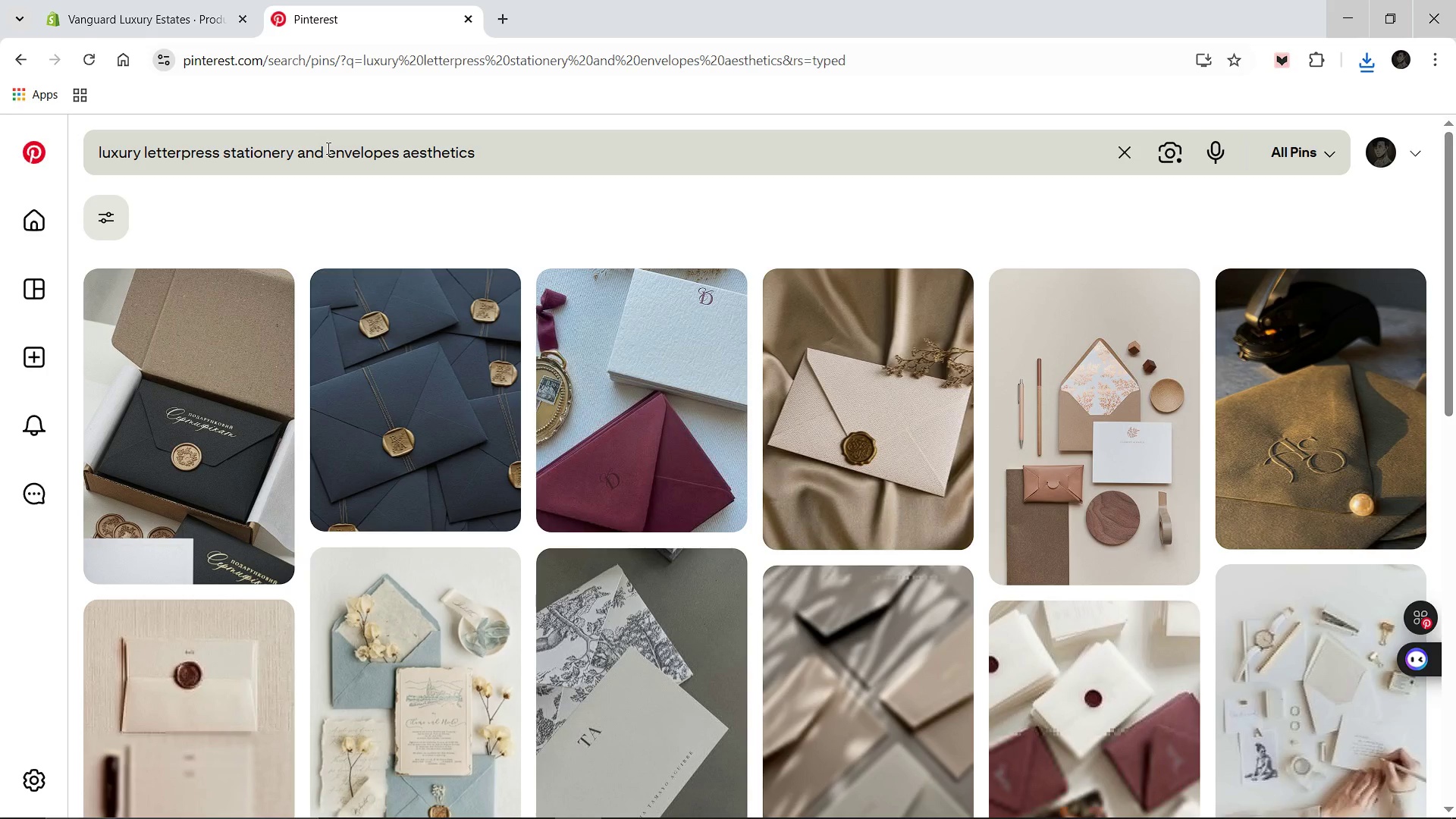 
wait(9.09)
 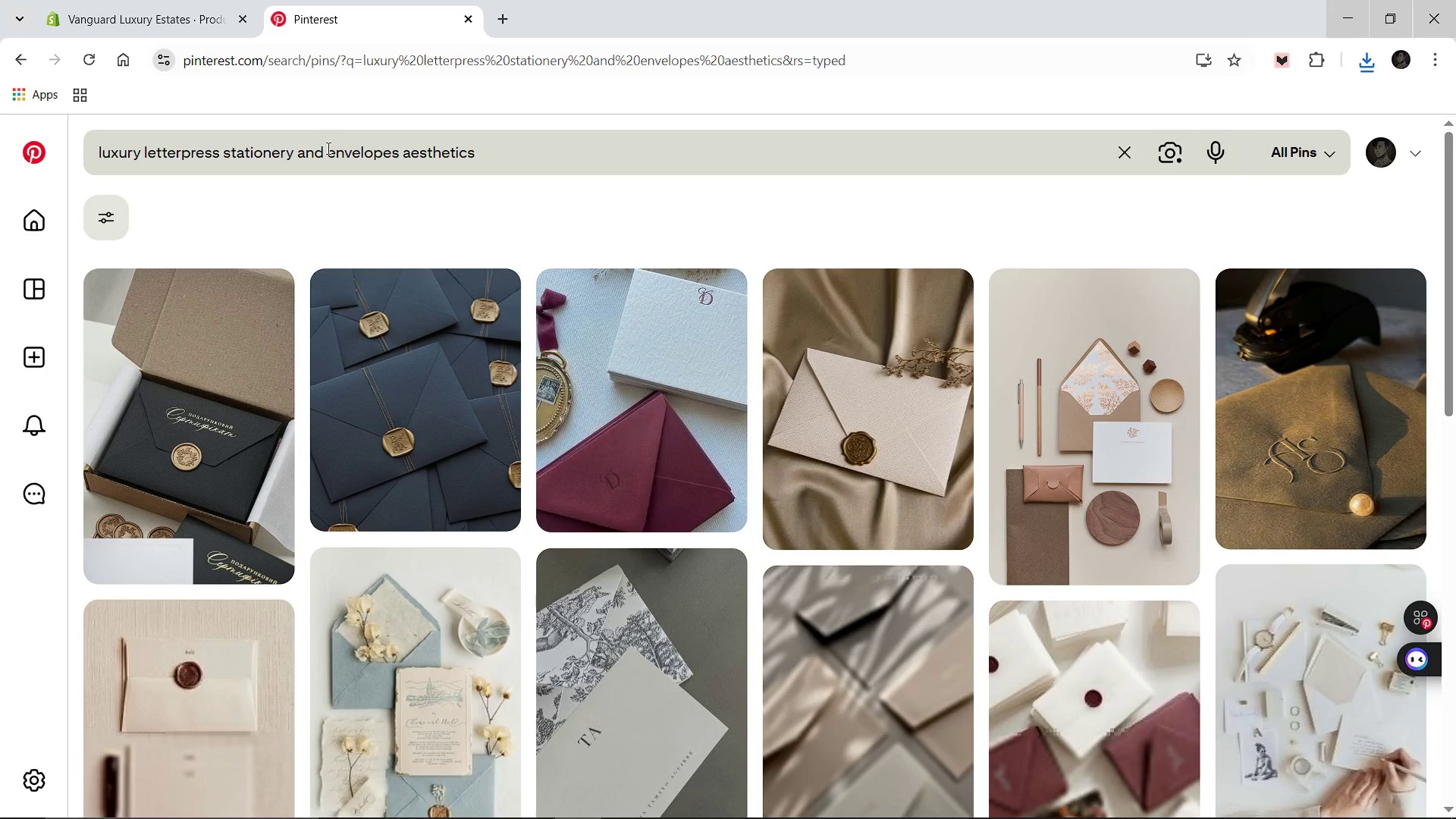 
scroll: coordinate [405, 383], scroll_direction: down, amount: 10.0
 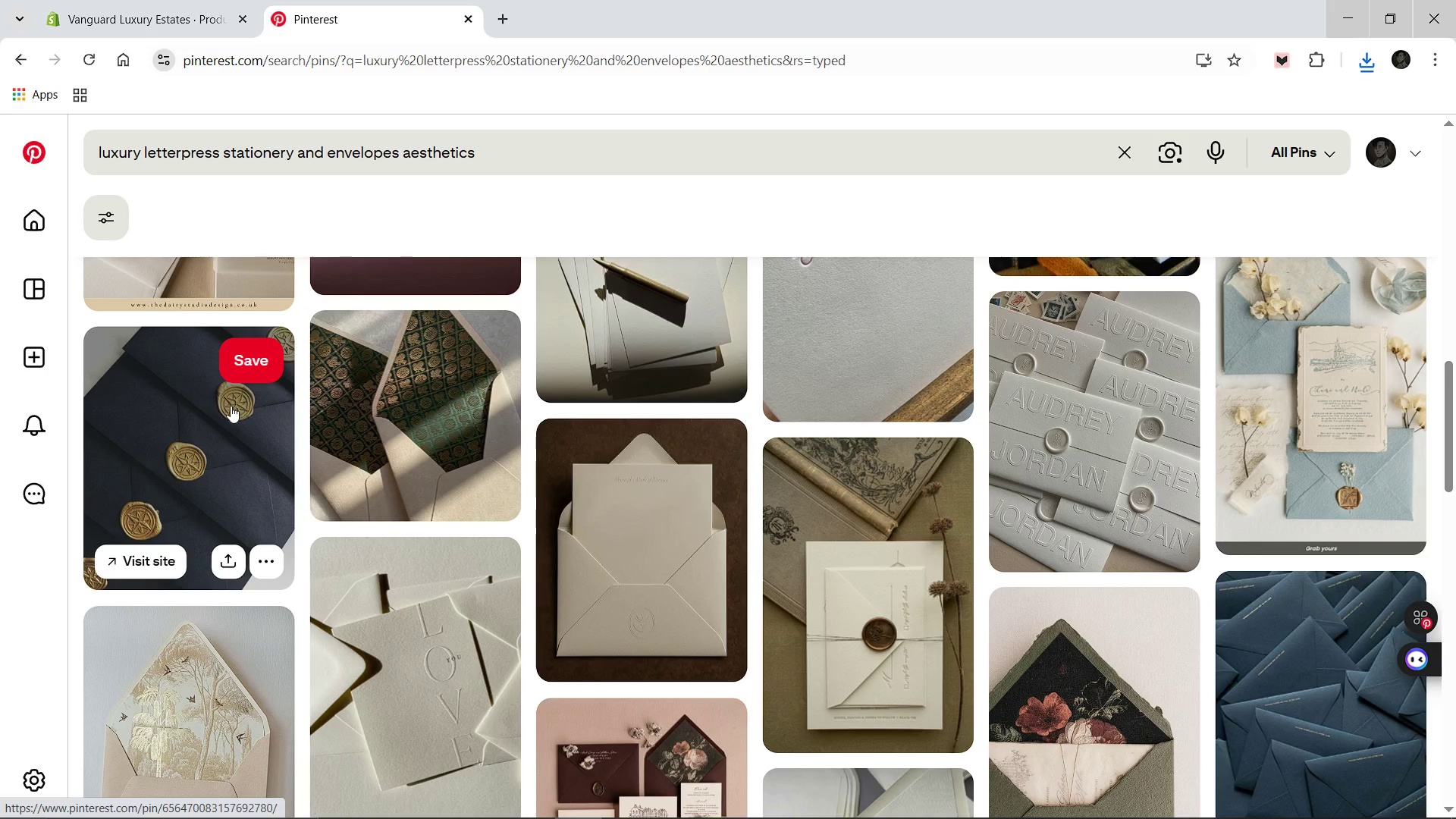 
left_click([231, 406])
 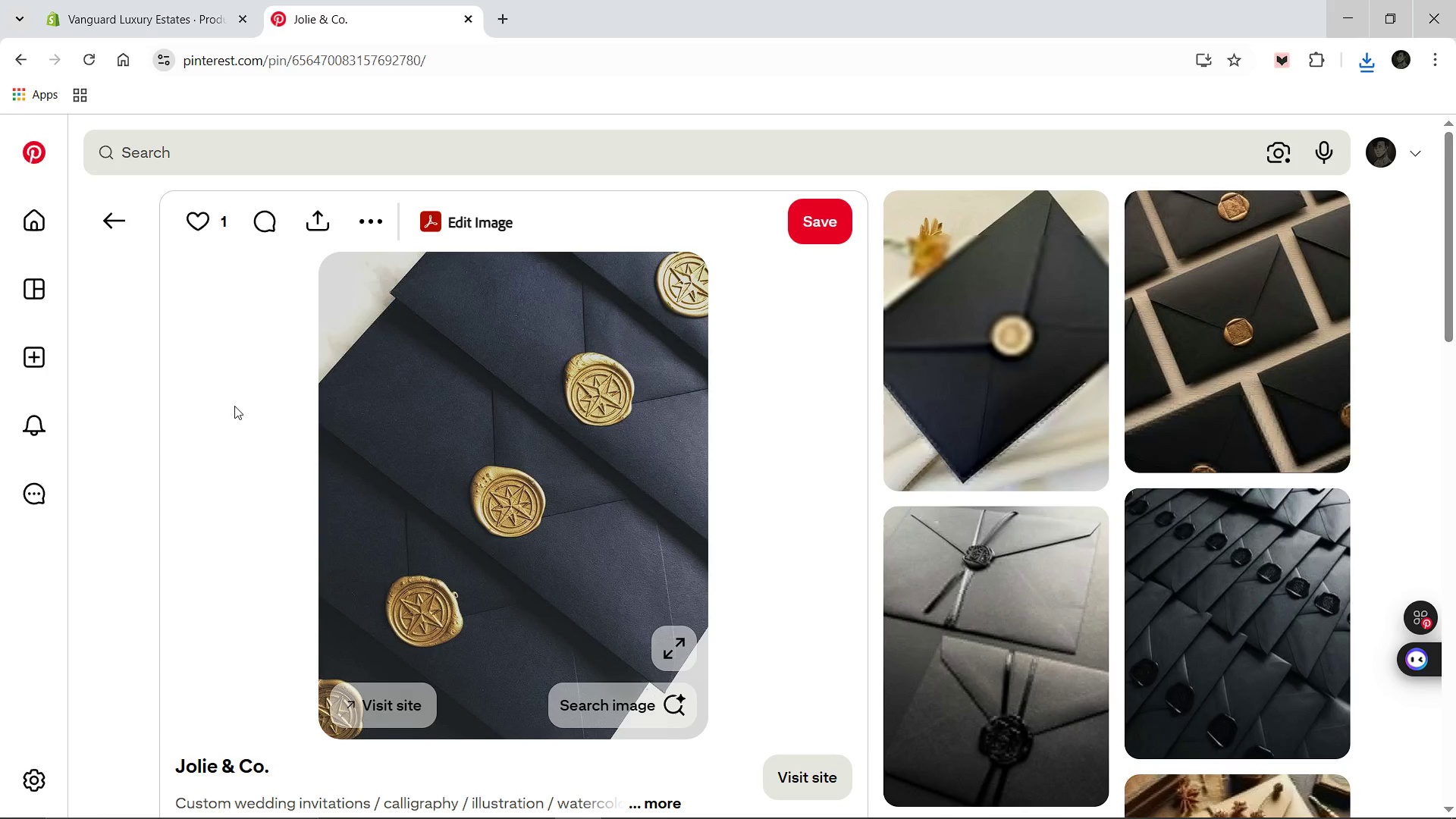 
wait(10.34)
 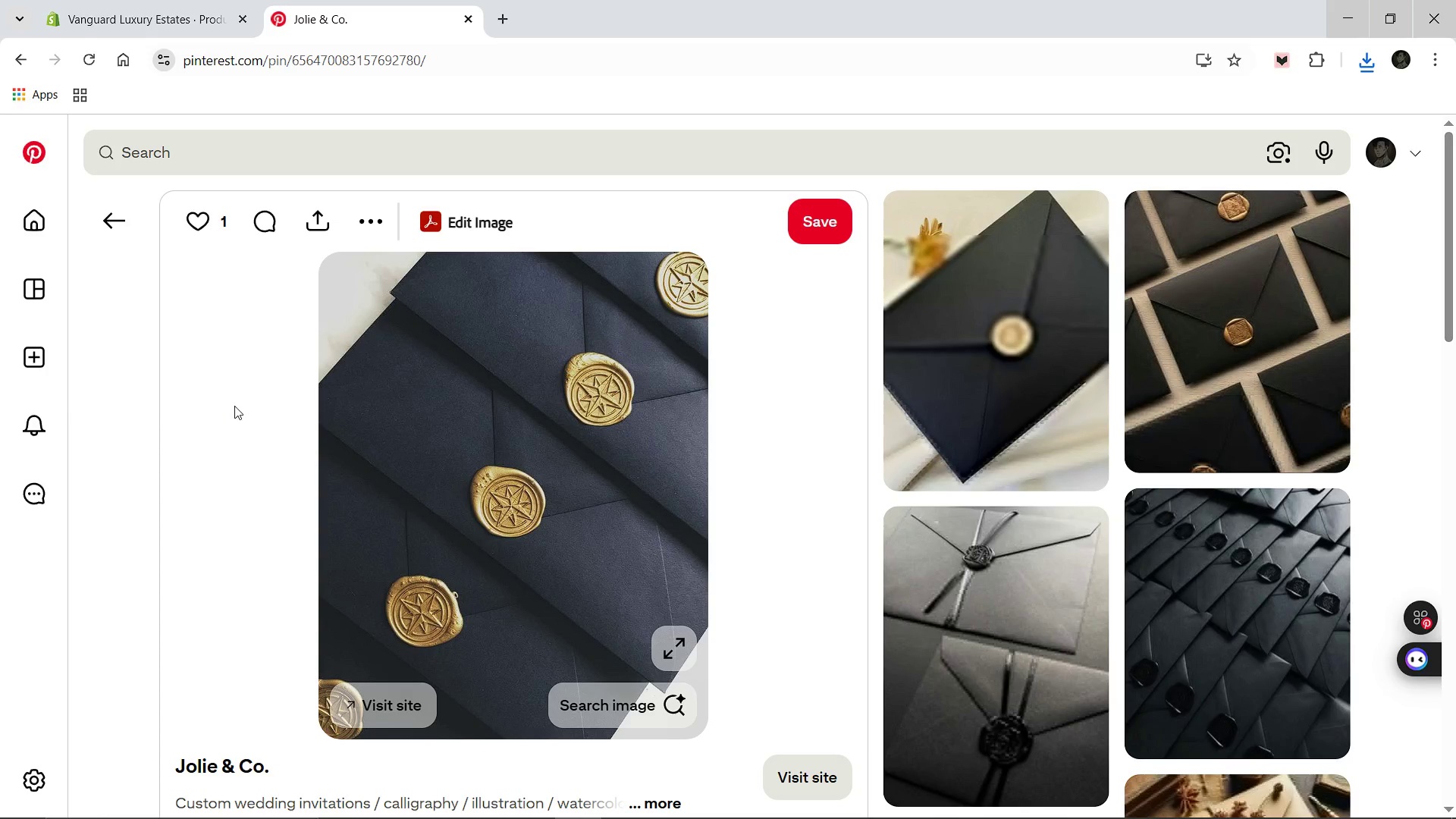 
left_click([1189, 610])
 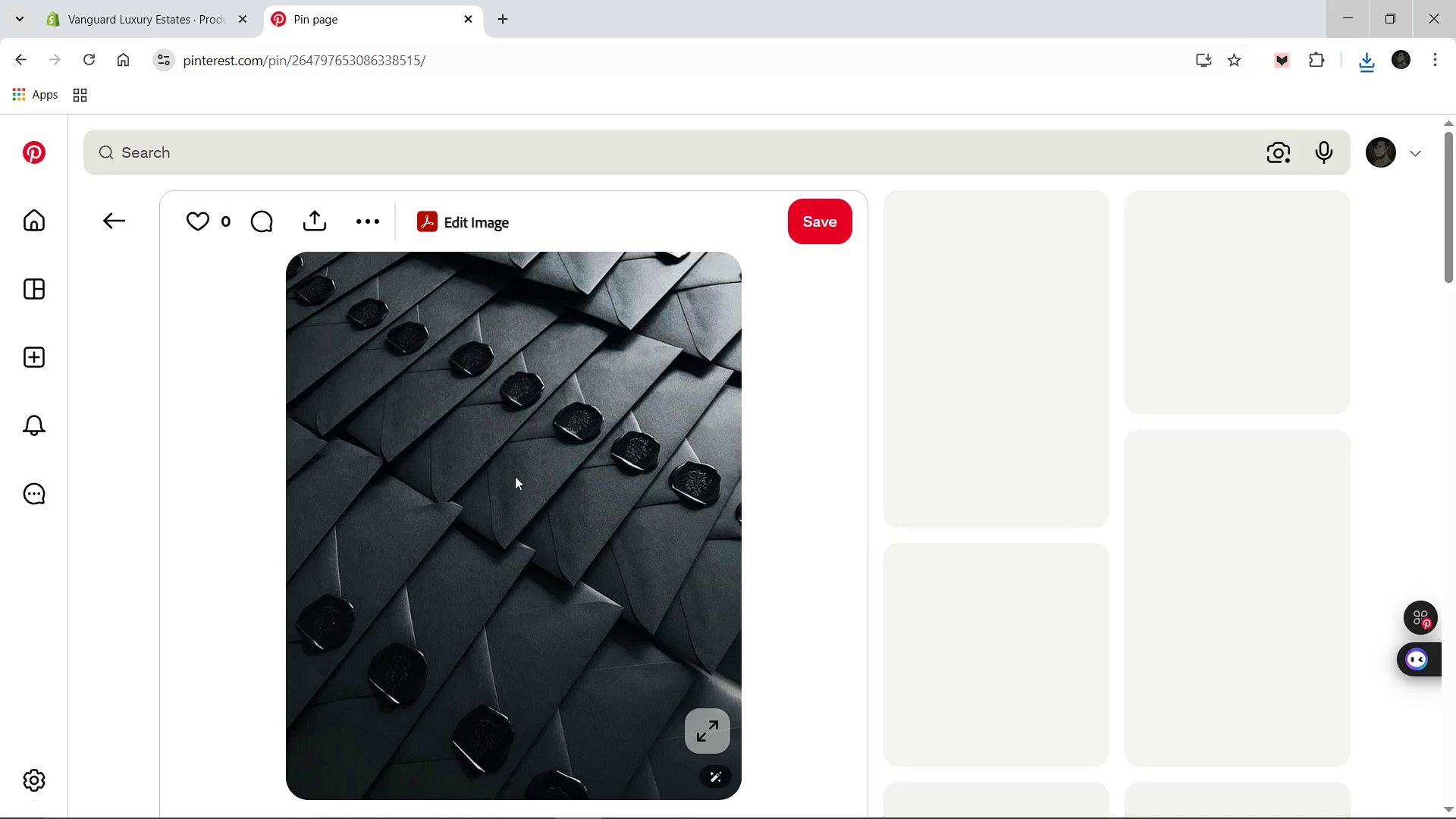 
scroll: coordinate [530, 476], scroll_direction: down, amount: 2.0
 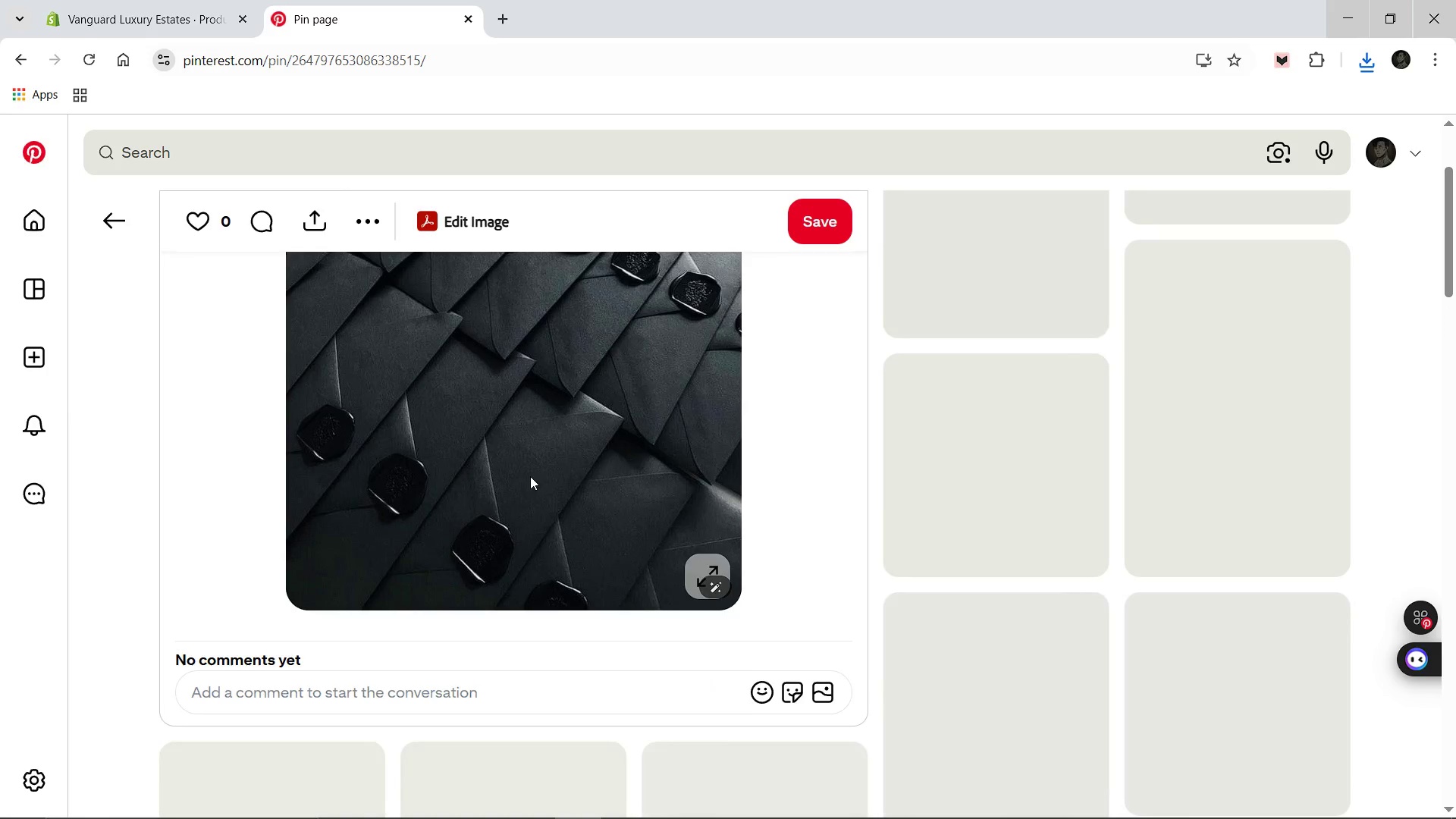 
scroll: coordinate [530, 476], scroll_direction: up, amount: 3.0
 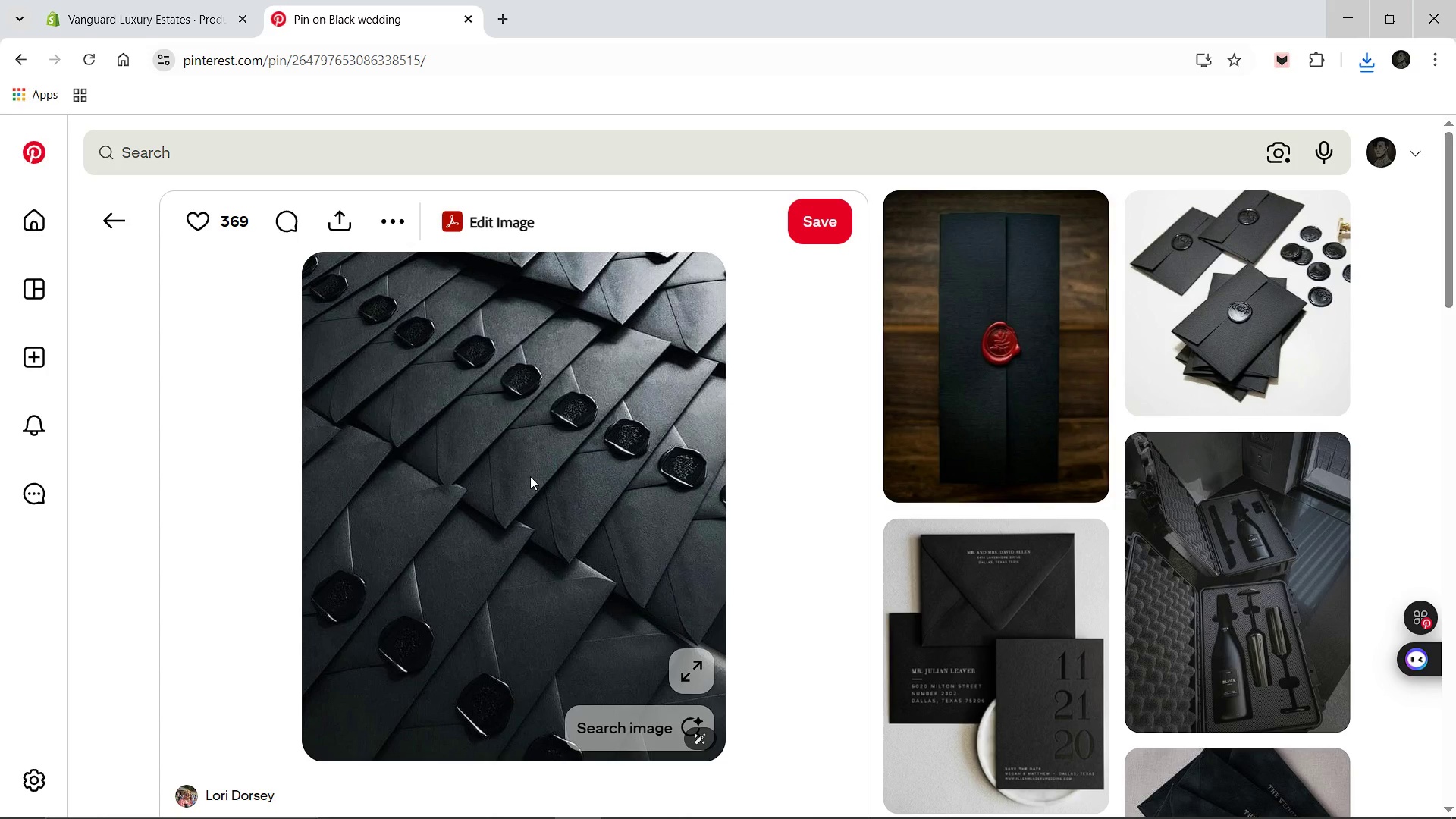 
right_click([530, 476])
 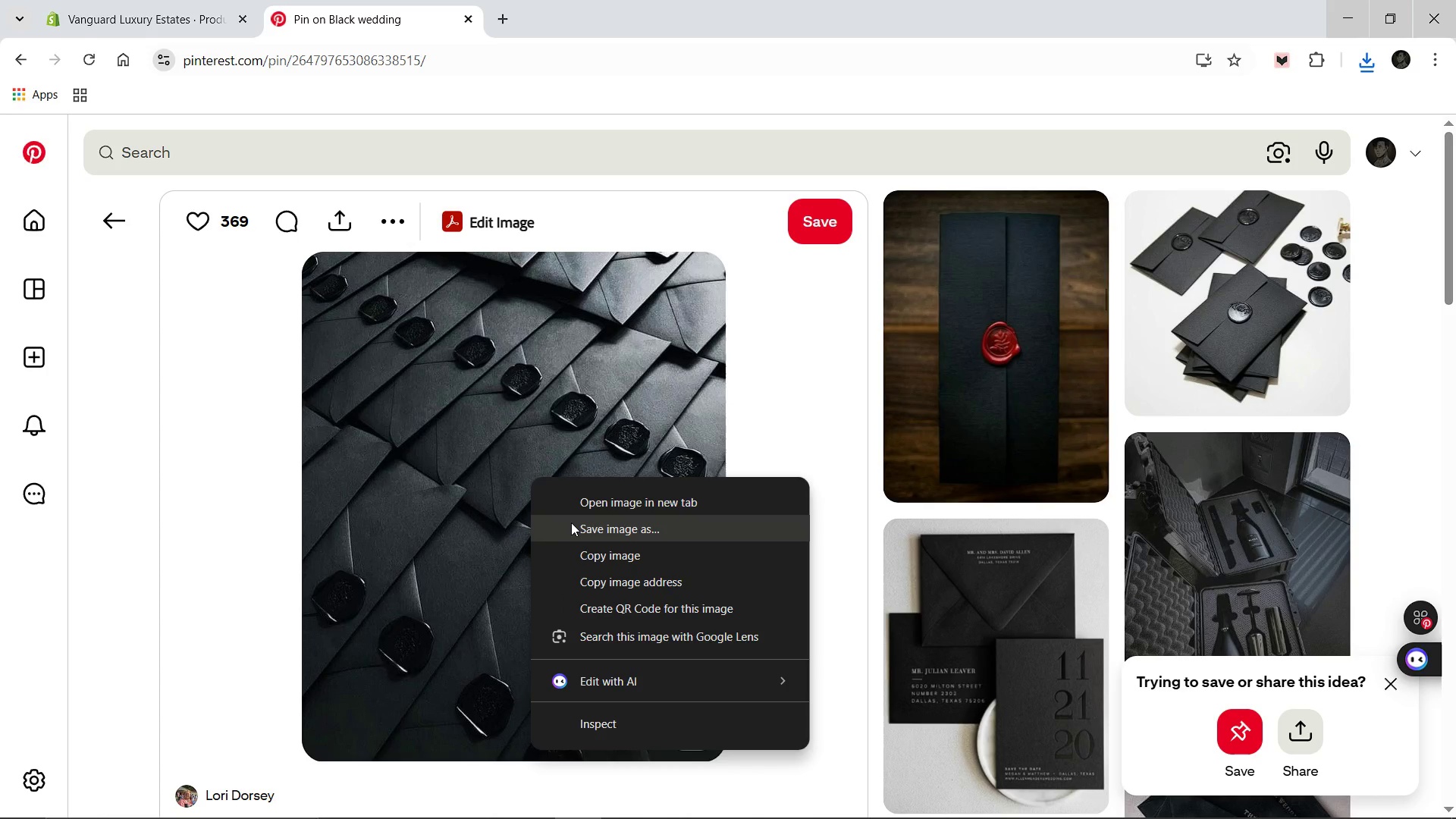 
left_click([572, 522])
 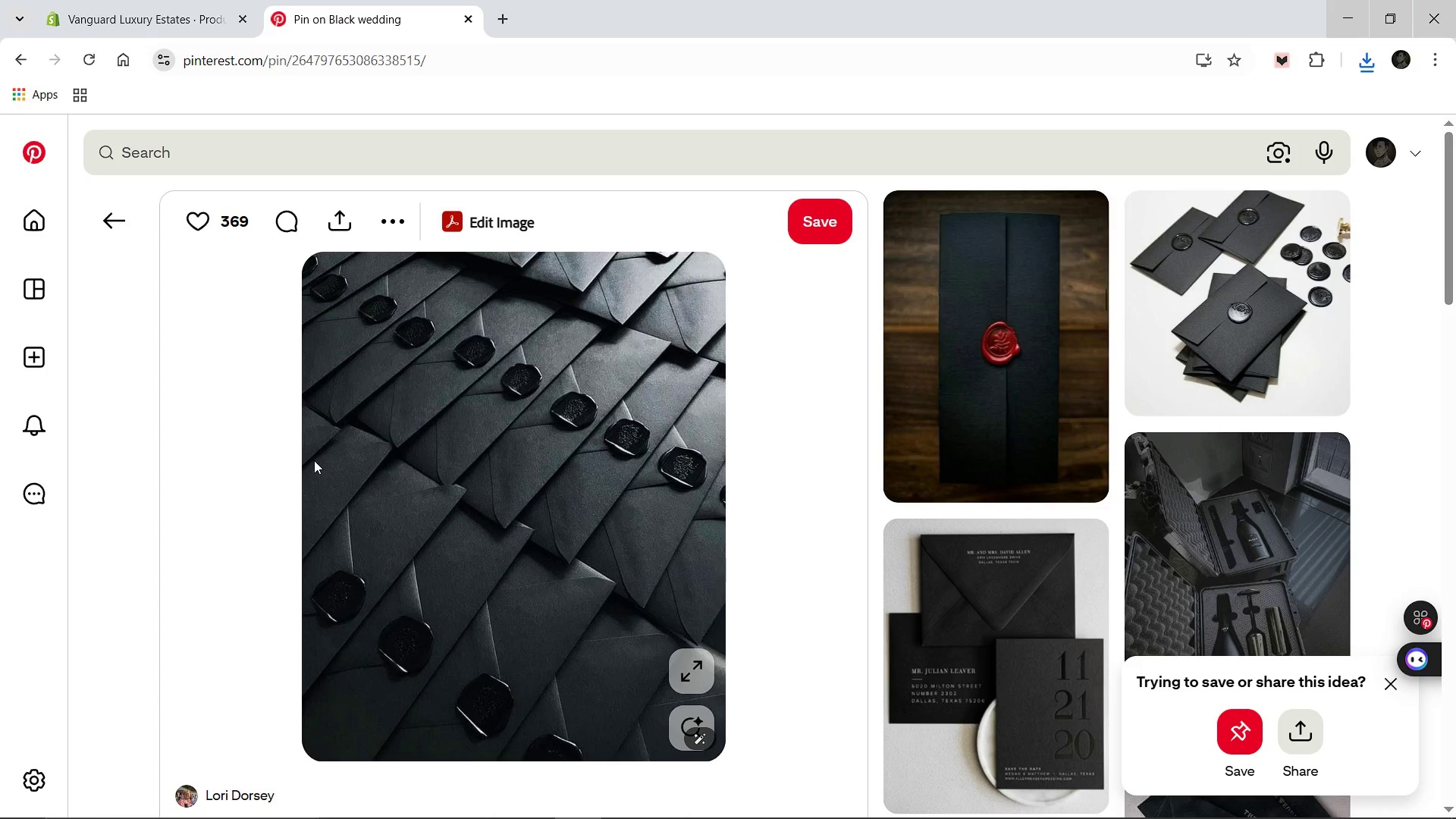 
mouse_move([403, 460])
 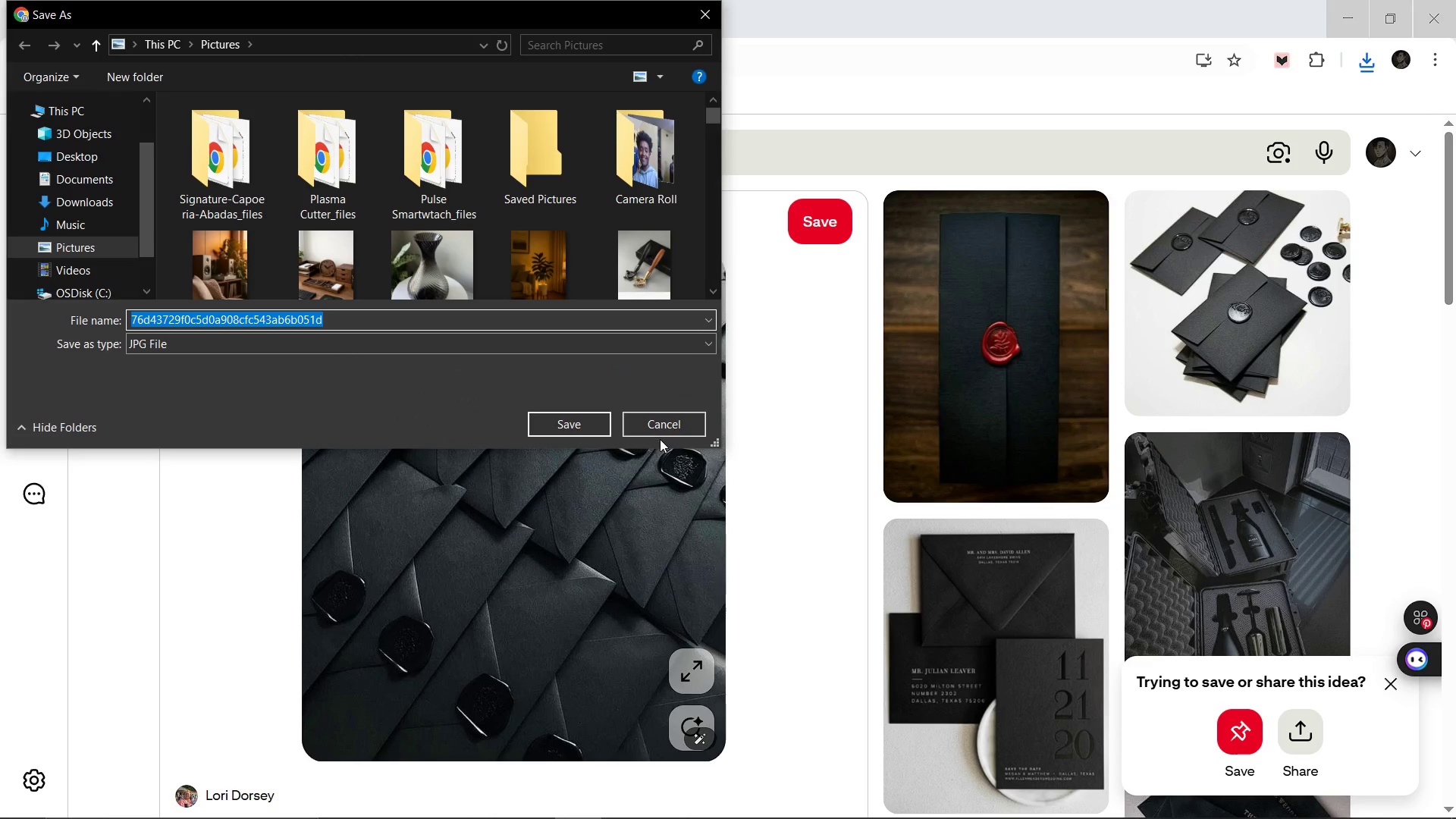 
left_click([654, 434])
 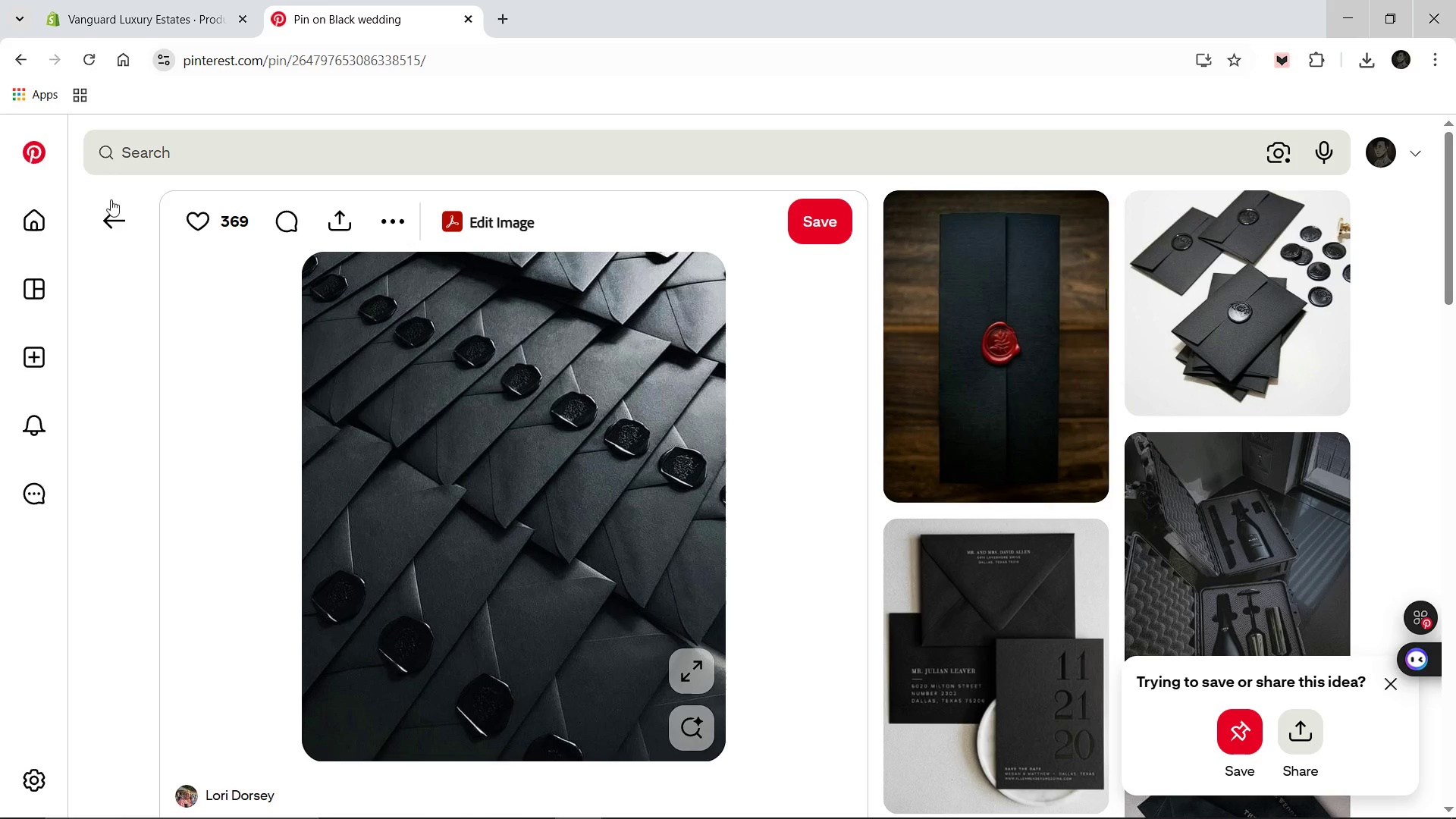 
left_click([105, 208])
 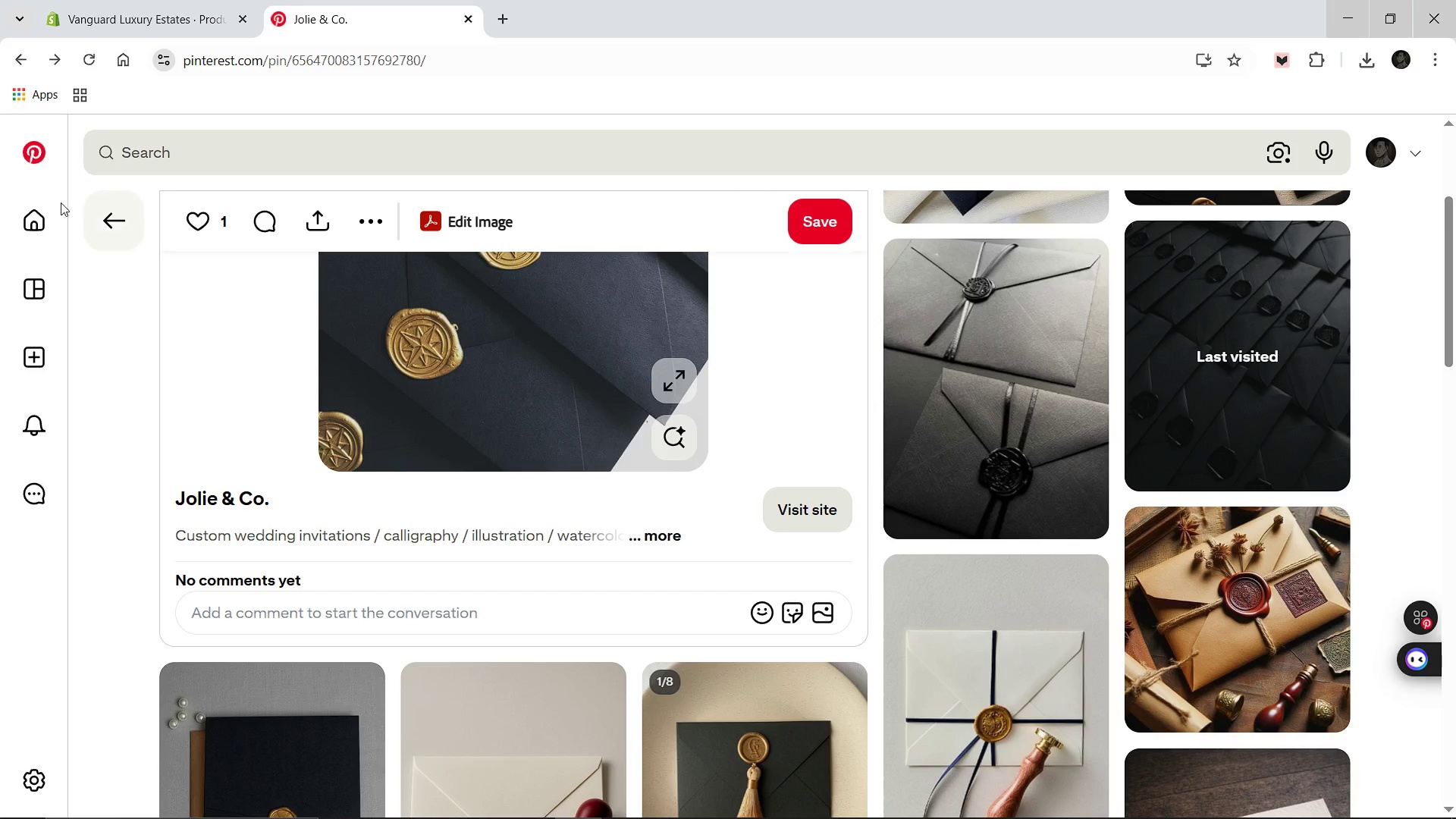 
left_click([93, 202])
 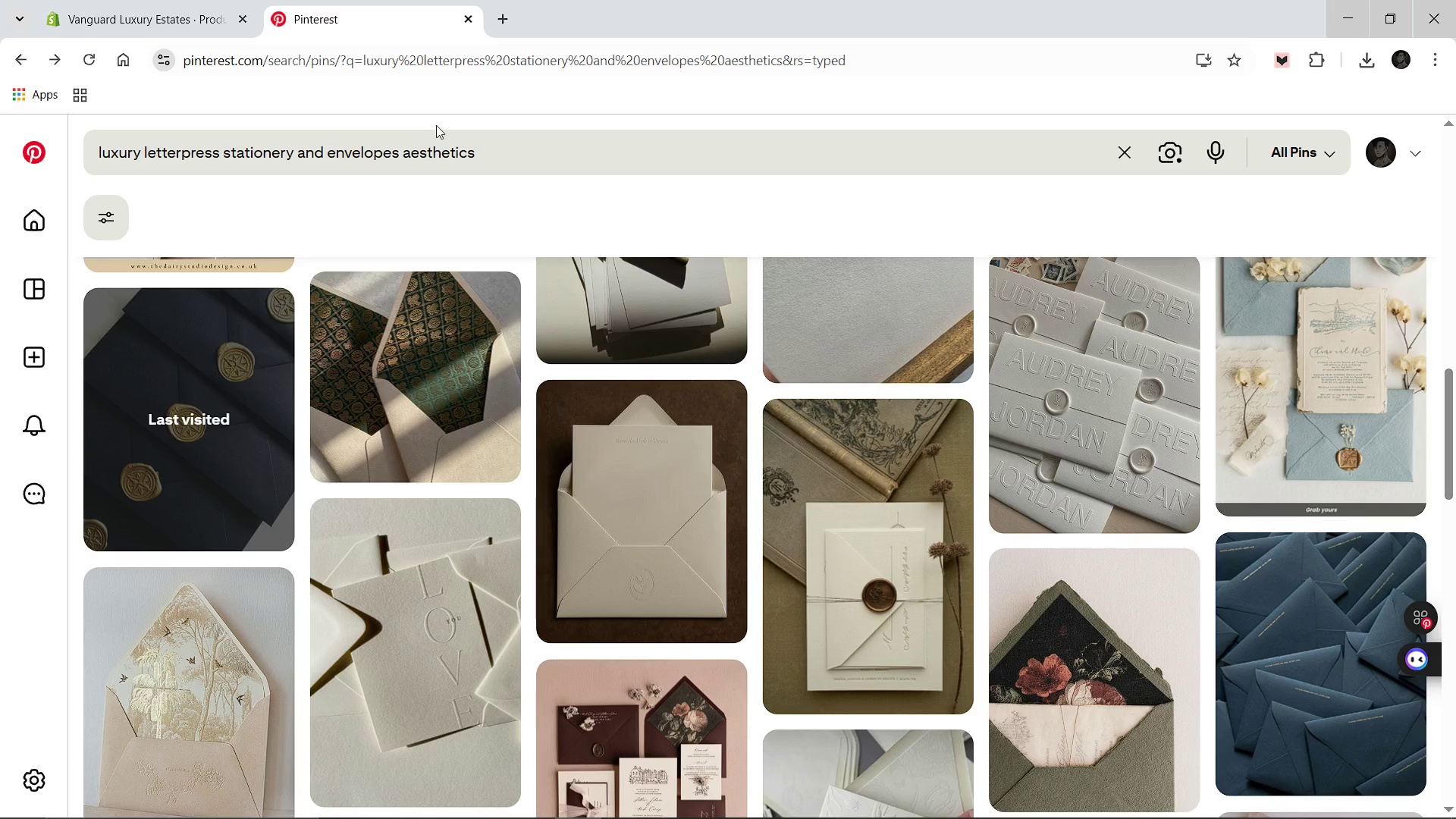 
left_click([486, 143])
 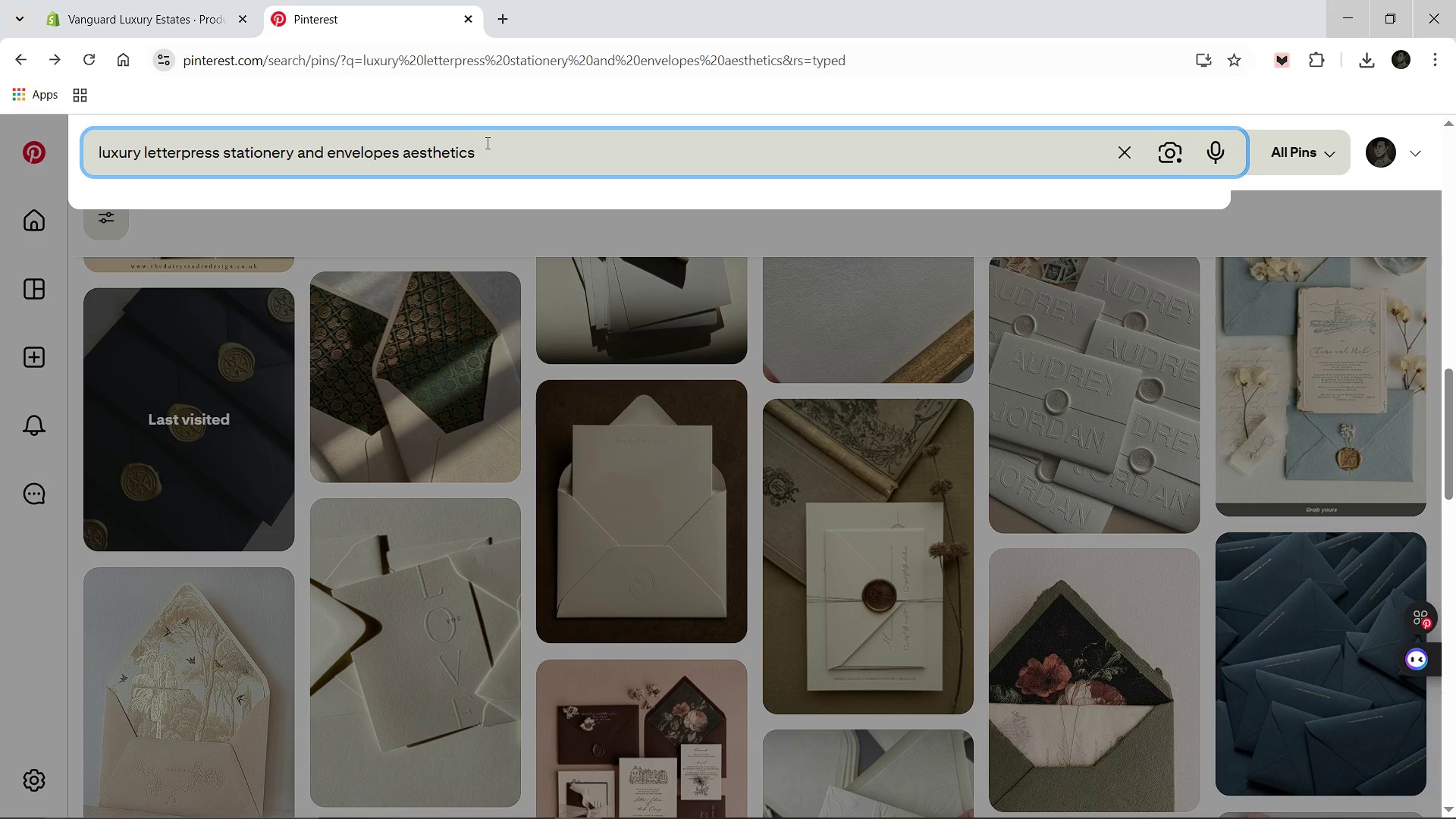 
hold_key(key=ArrowLeft, duration=0.81)
 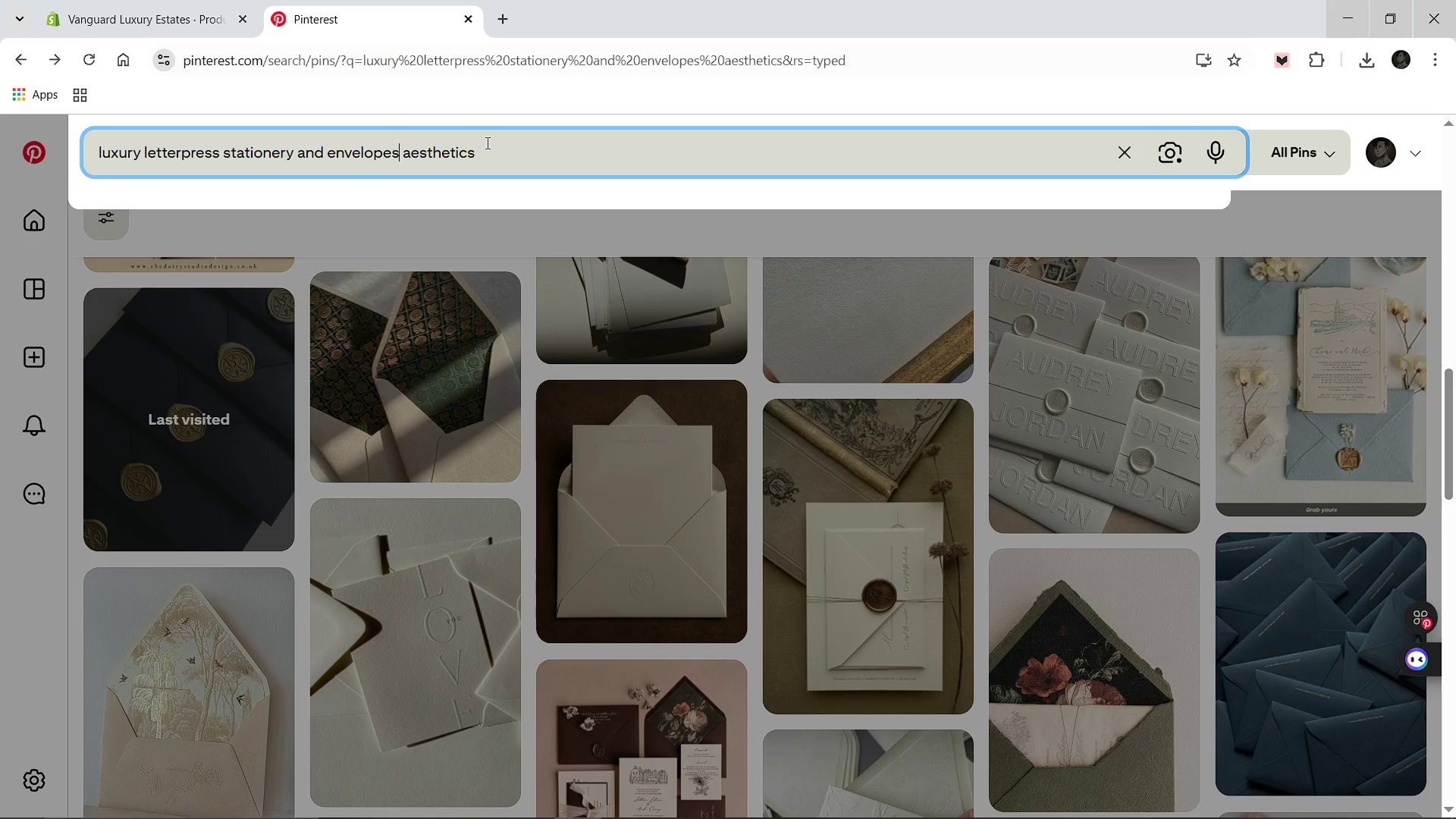 
key(ArrowLeft)
 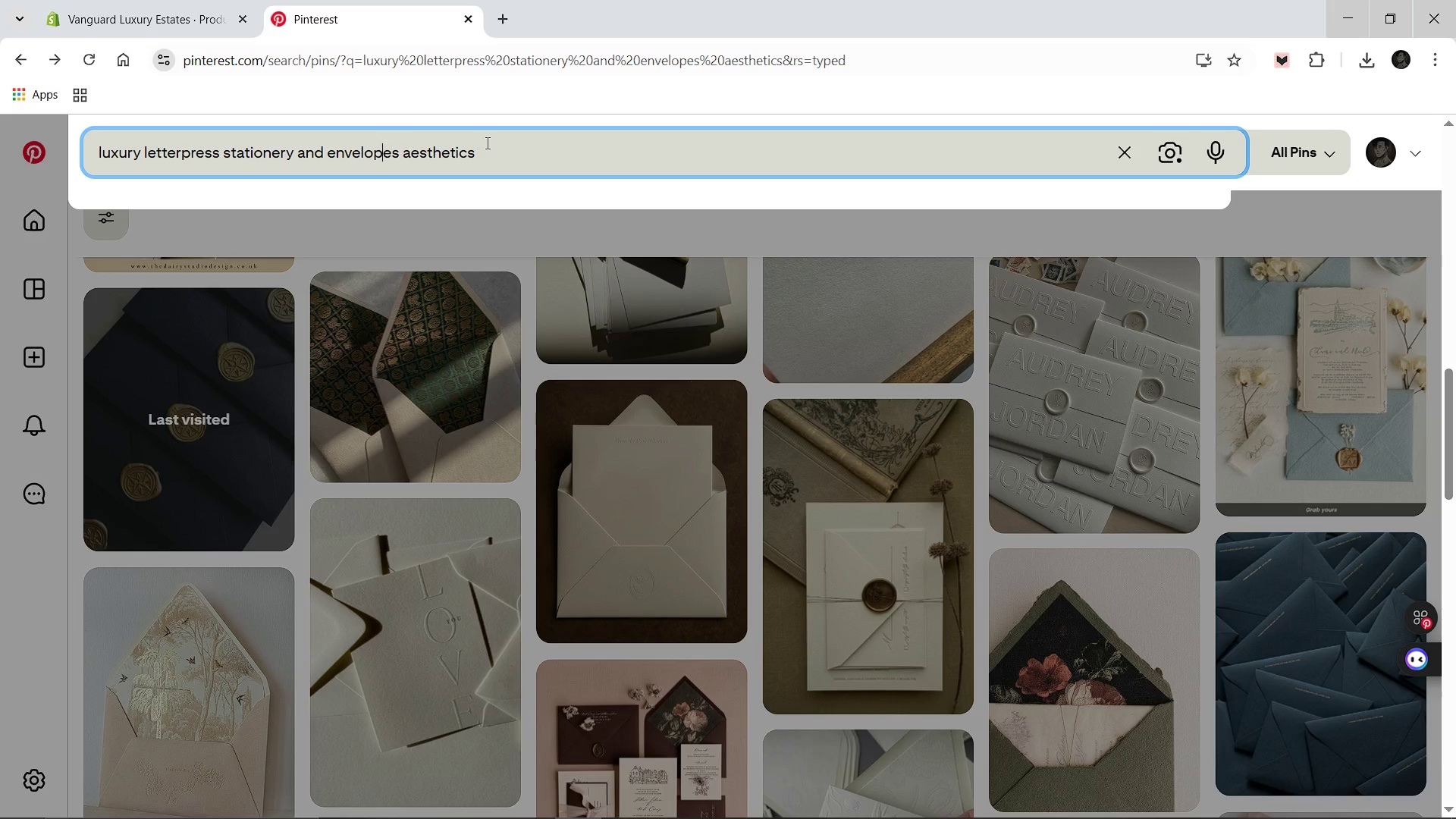 
key(ArrowLeft)
 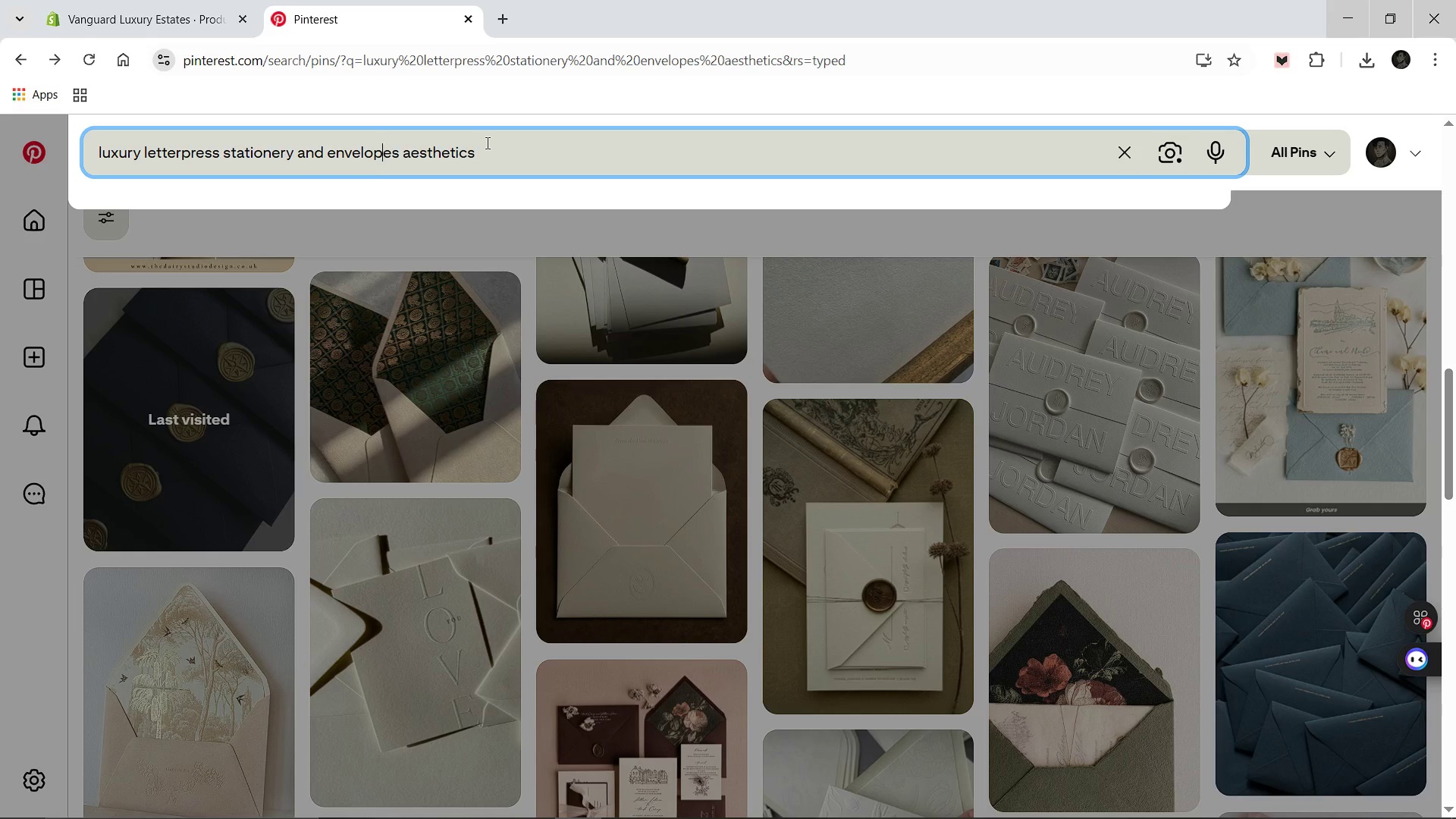 
key(ArrowLeft)
 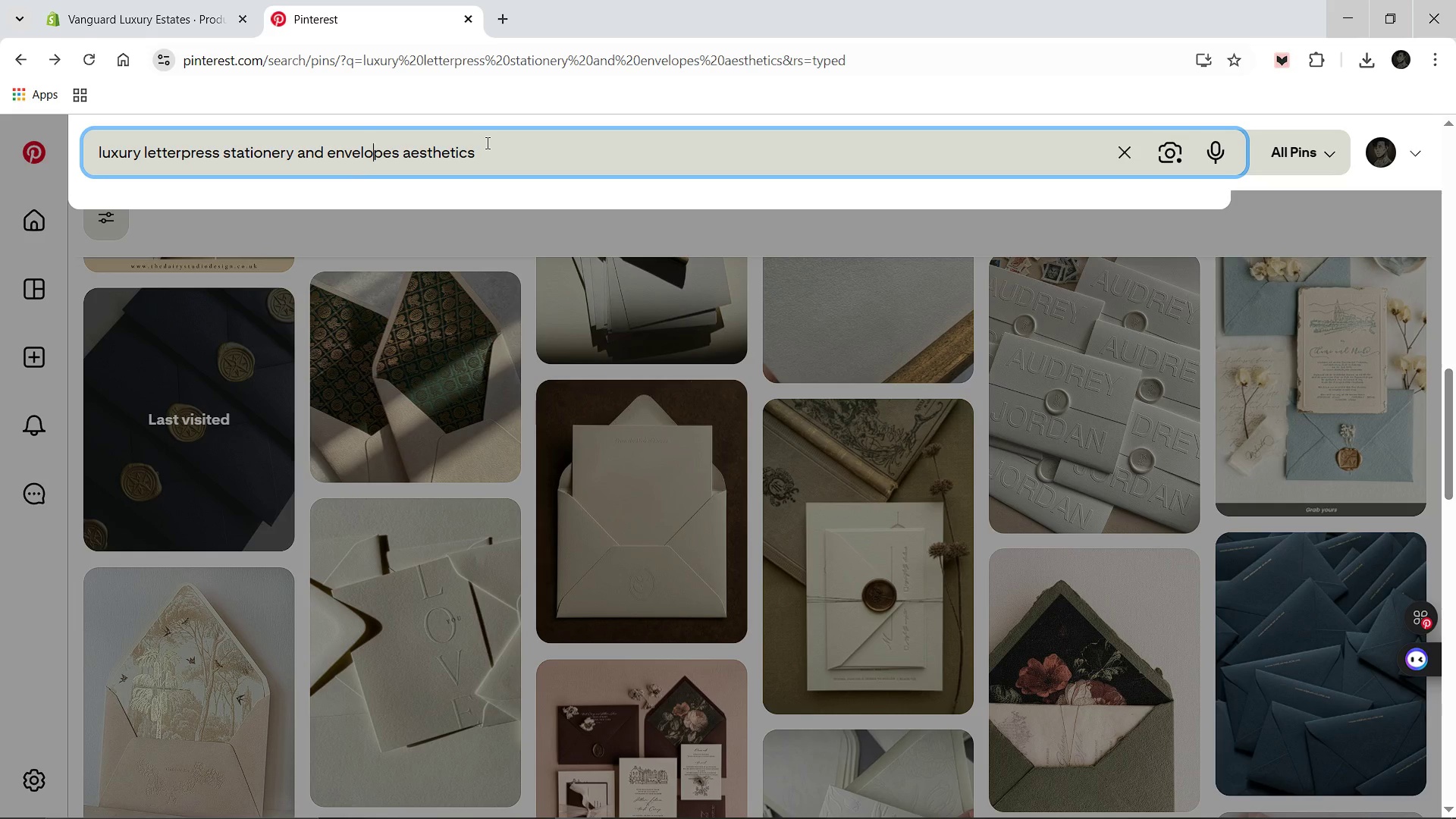 
key(ArrowLeft)
 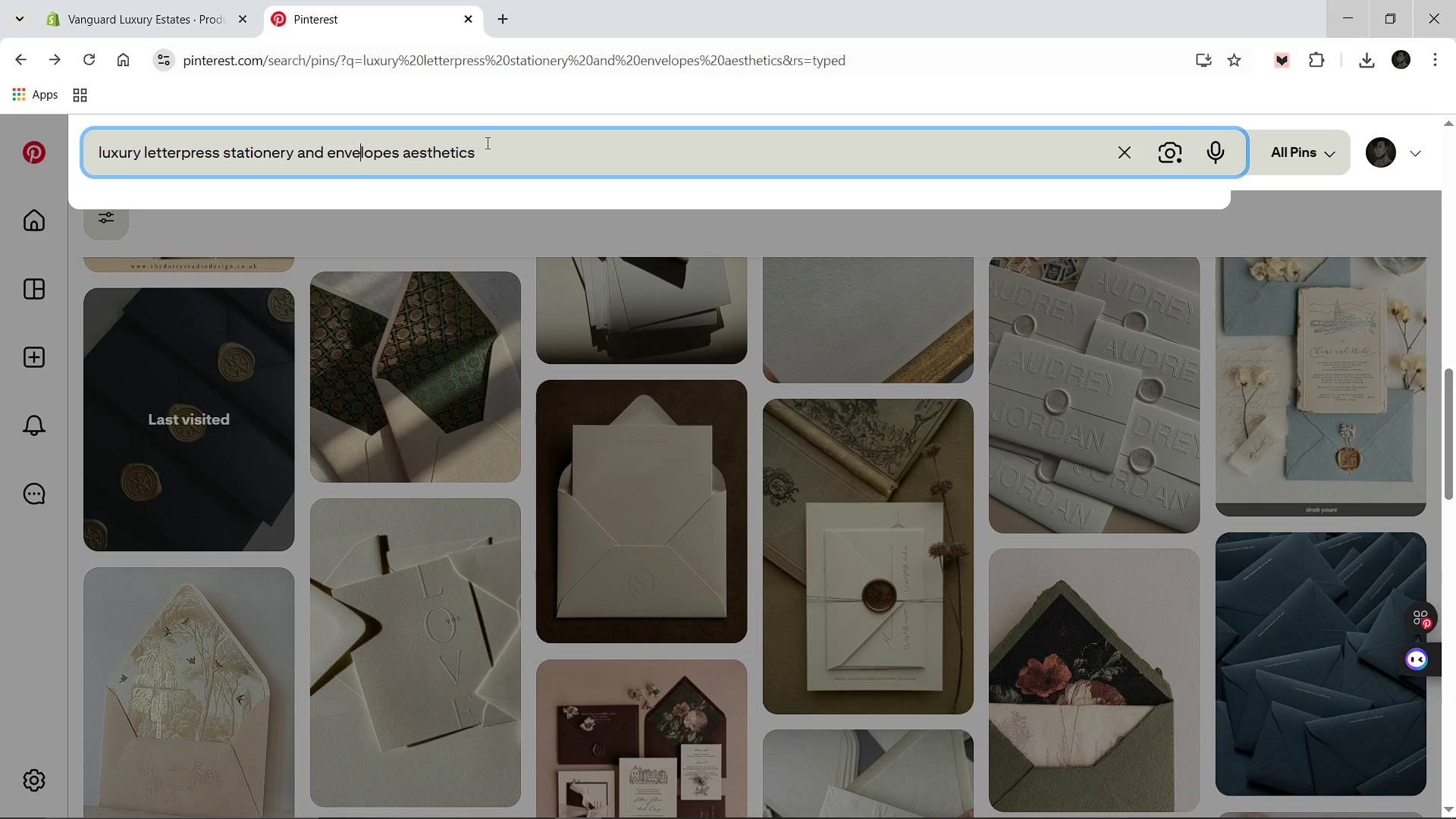 
key(ArrowLeft)
 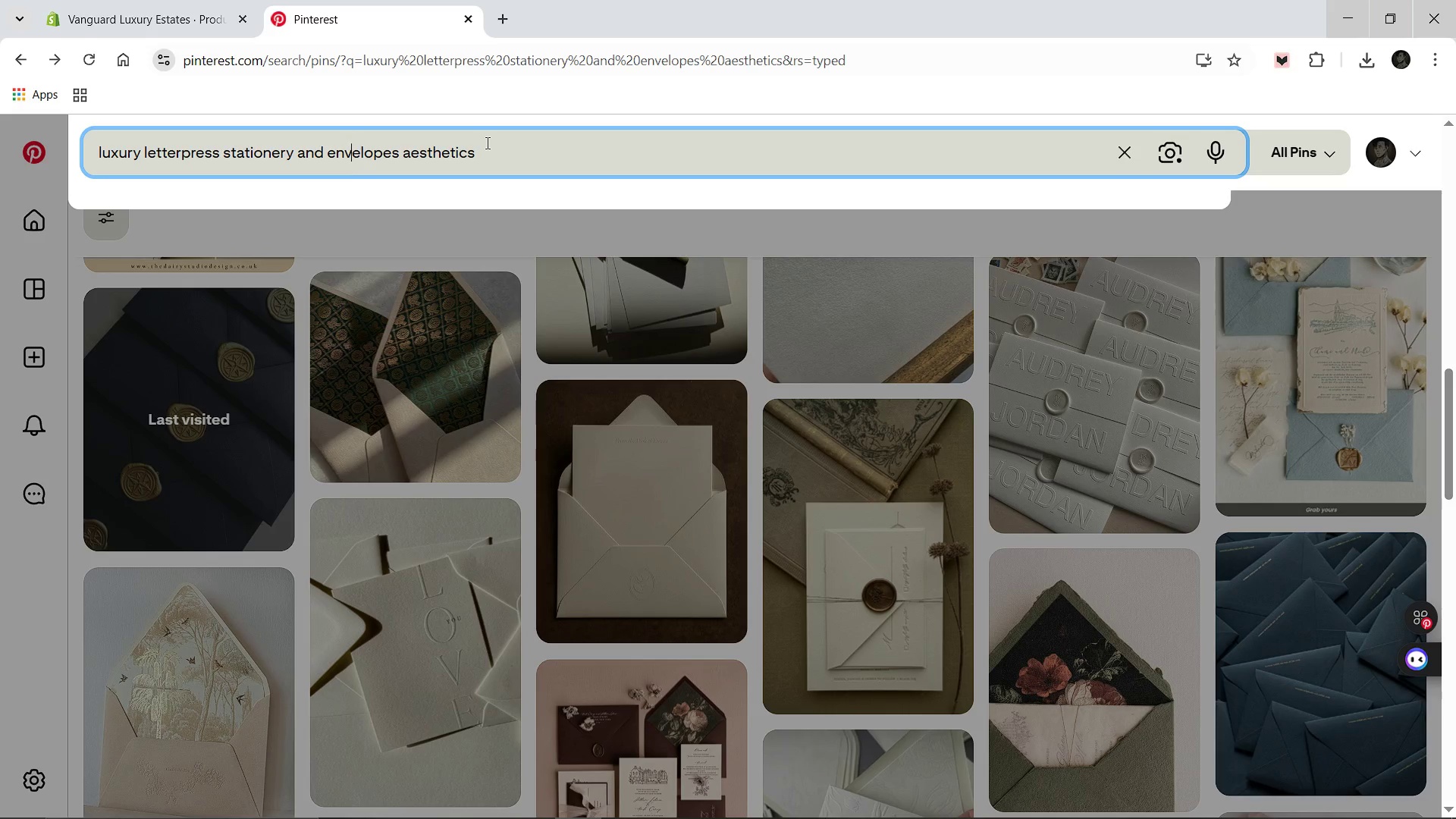 
key(ArrowLeft)
 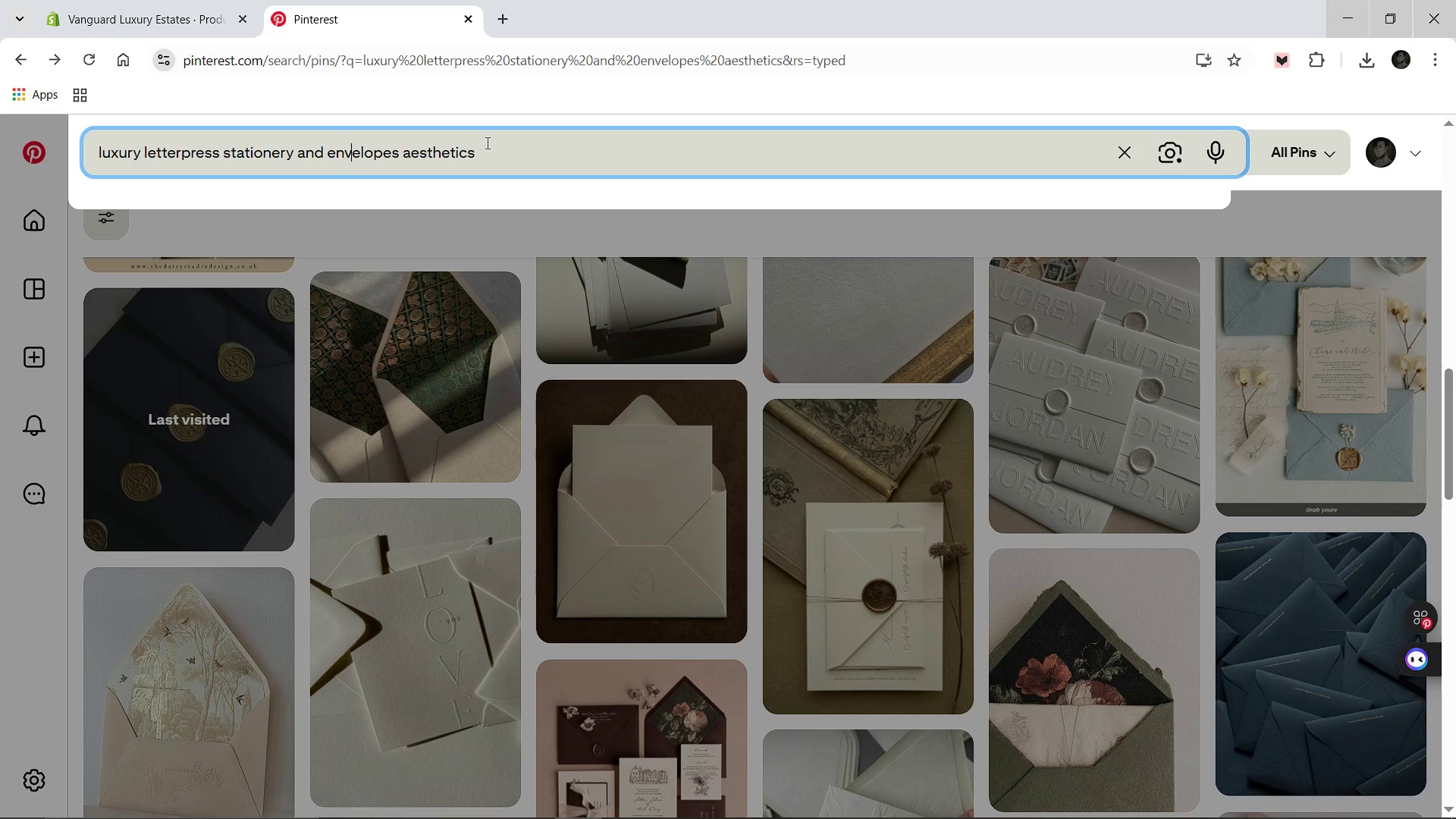 
key(ArrowLeft)
 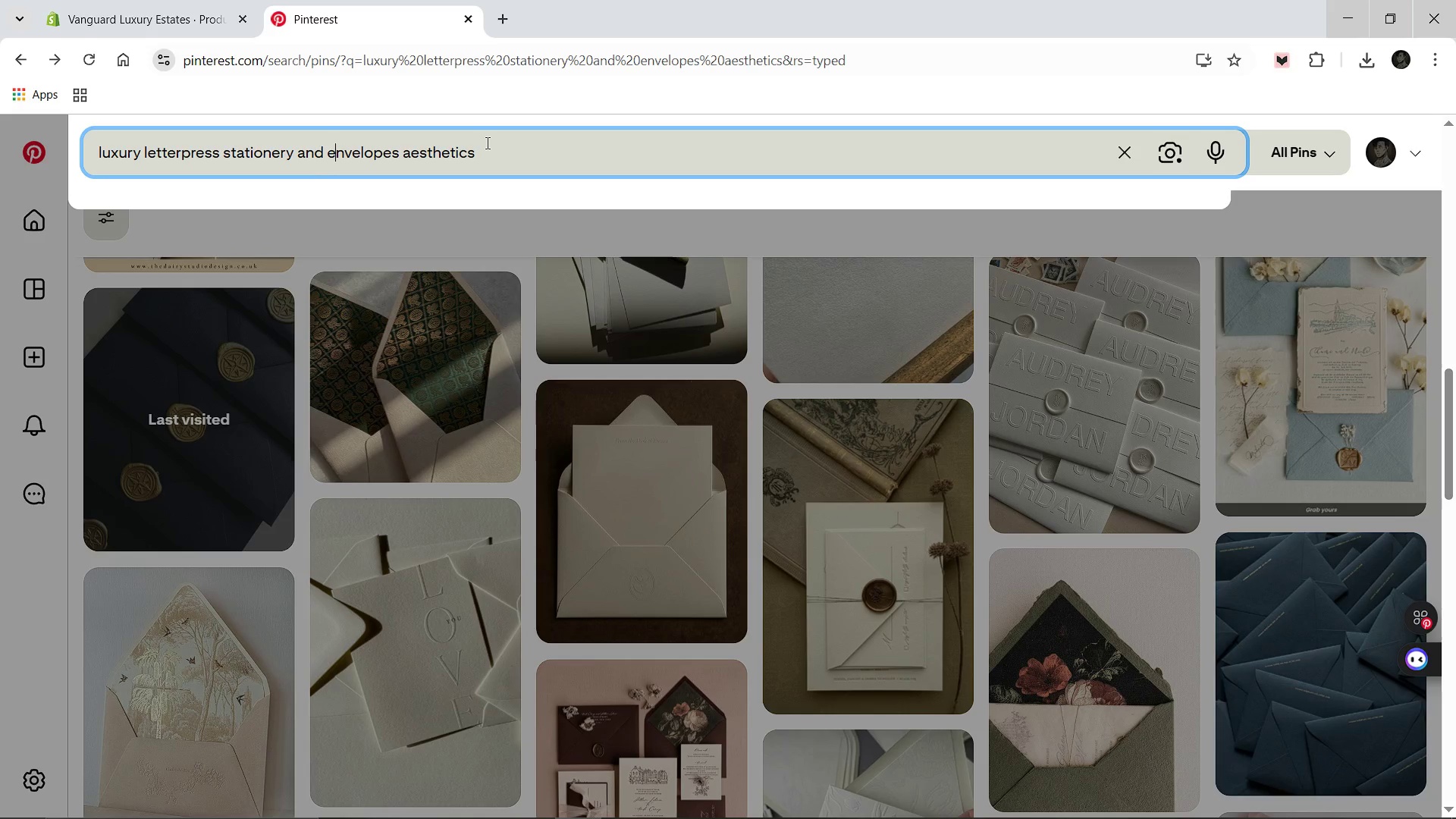 
key(ArrowLeft)
 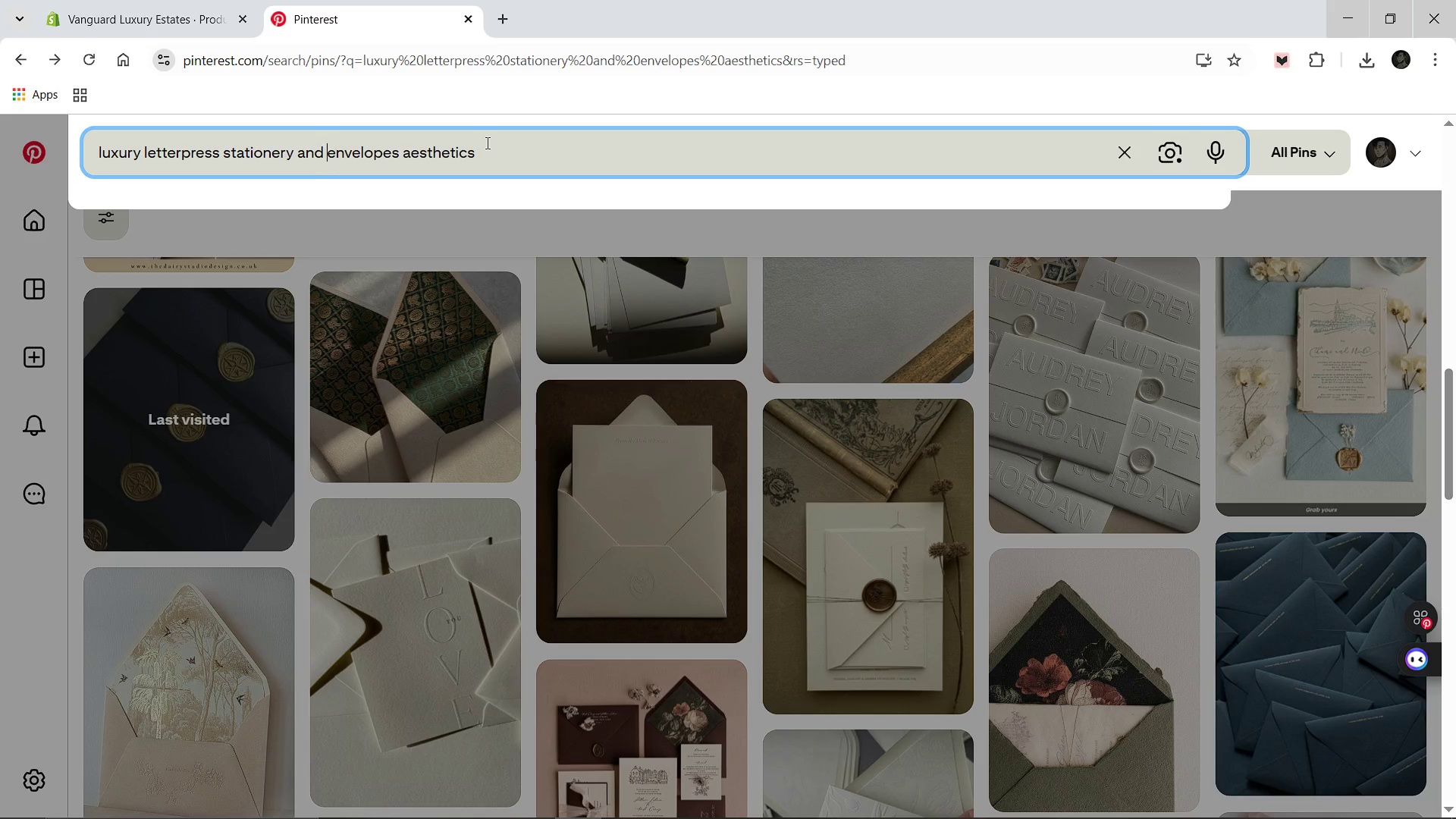 
key(ArrowLeft)
 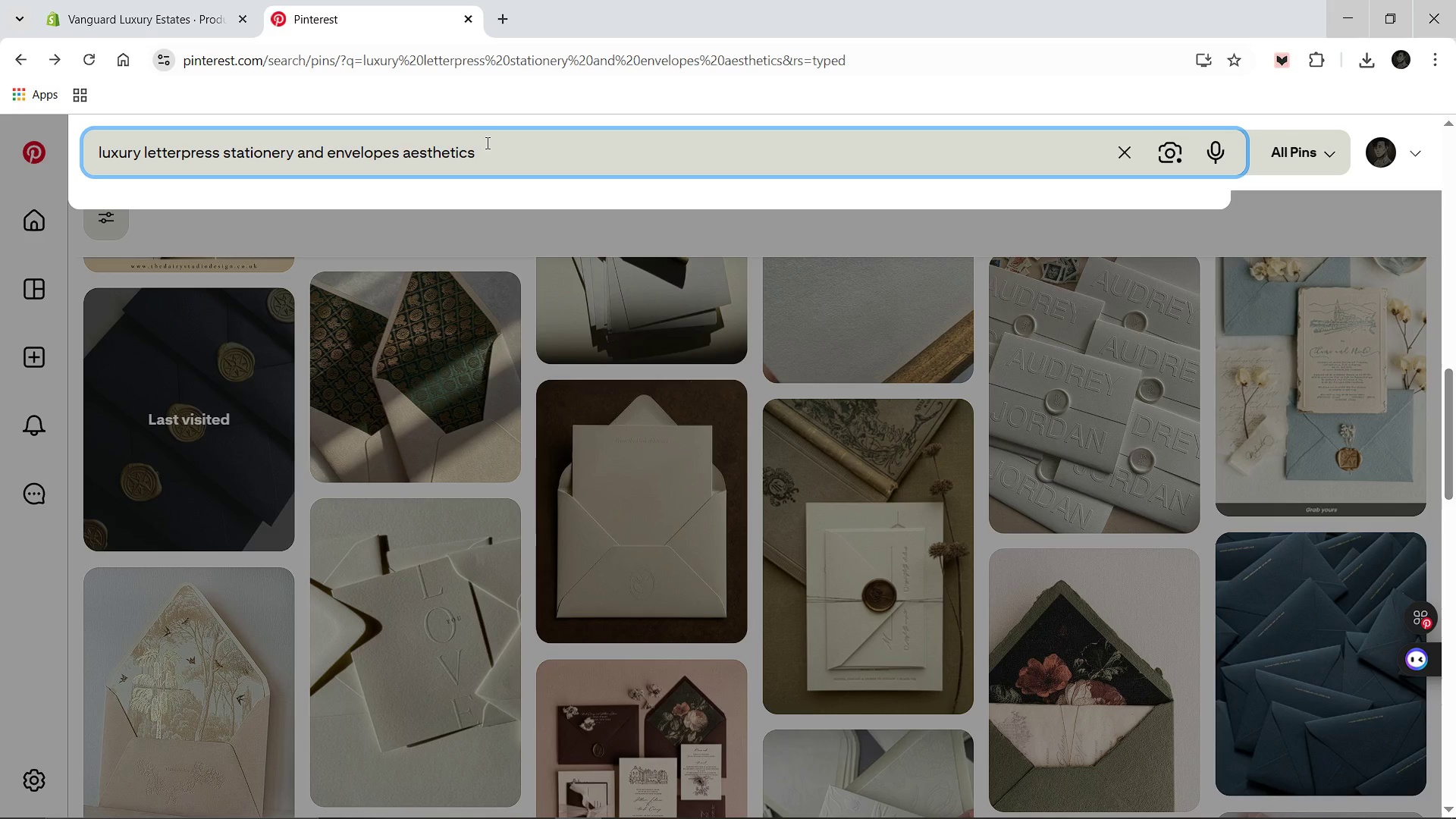 
type(cotton )
 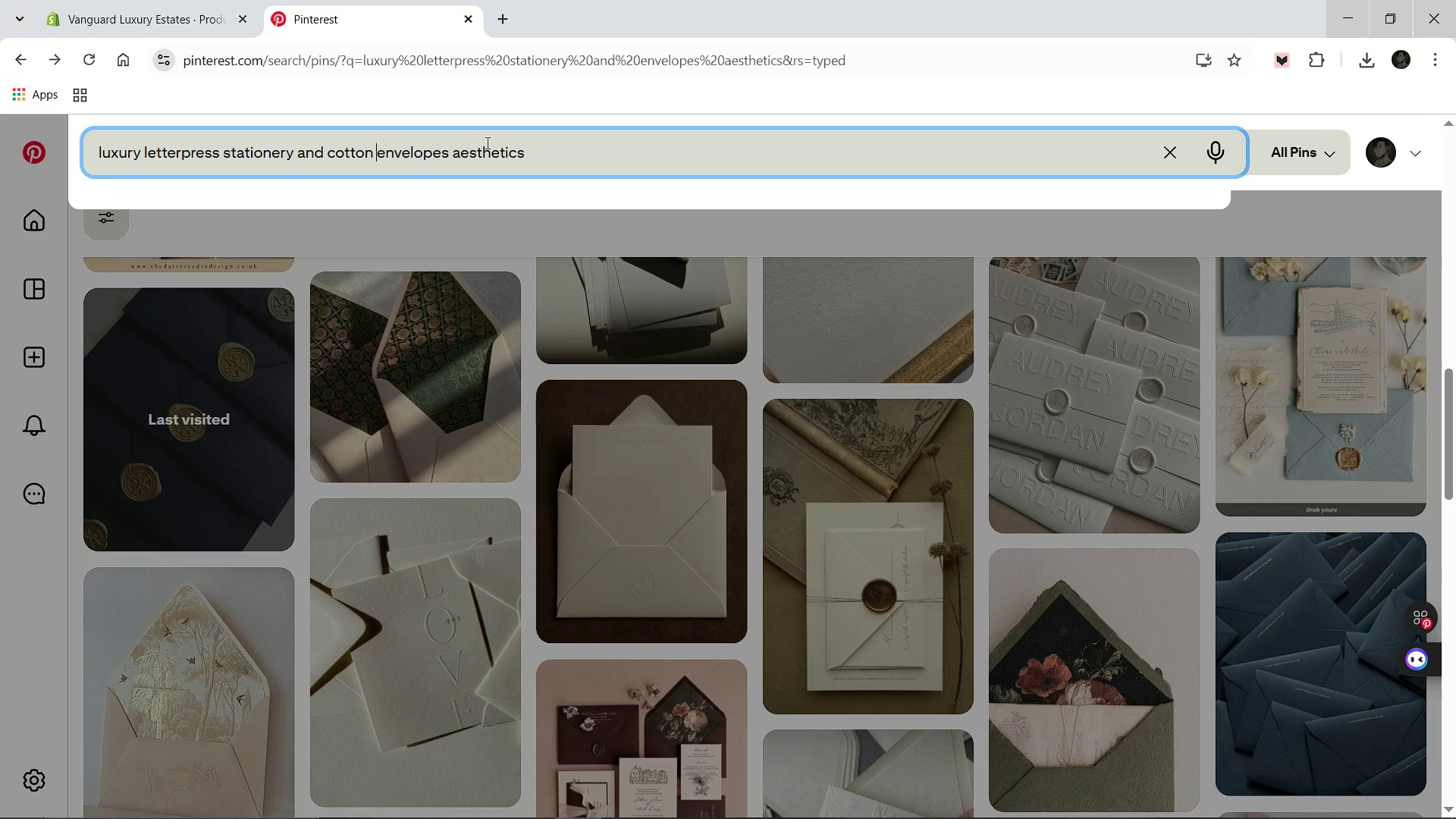 
key(Enter)
 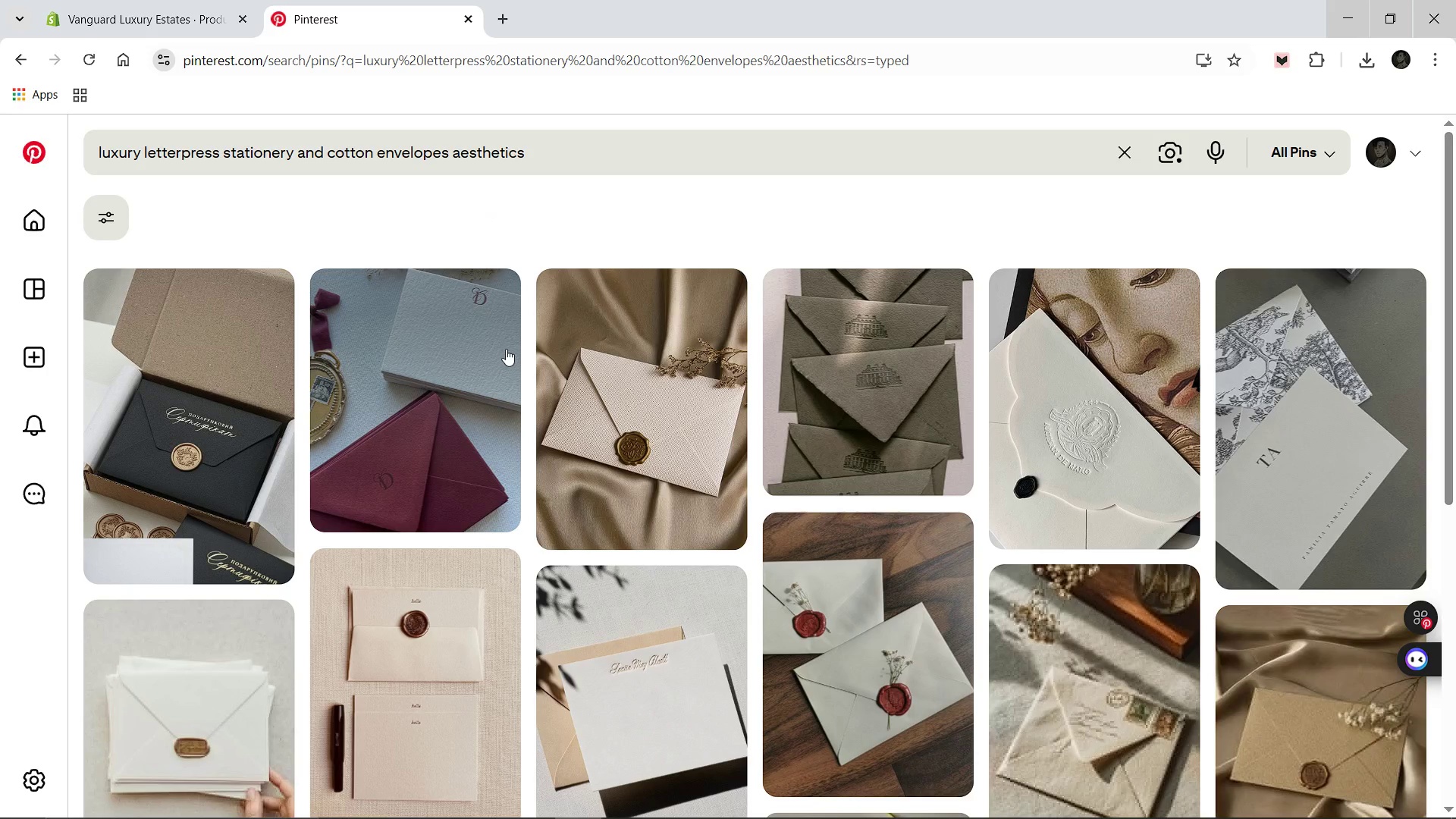 
wait(8.48)
 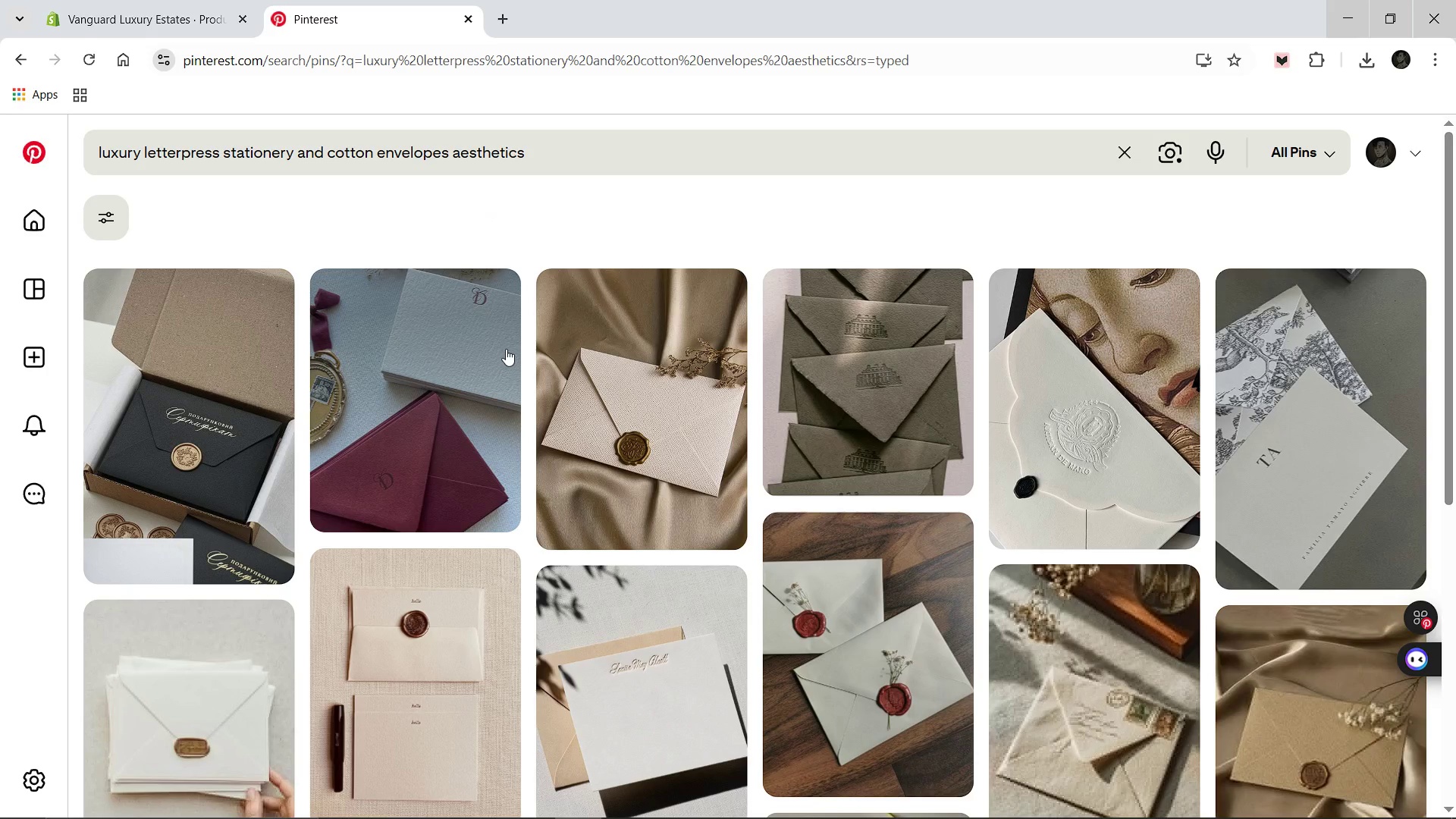 
scroll: coordinate [1136, 442], scroll_direction: down, amount: 2.0
 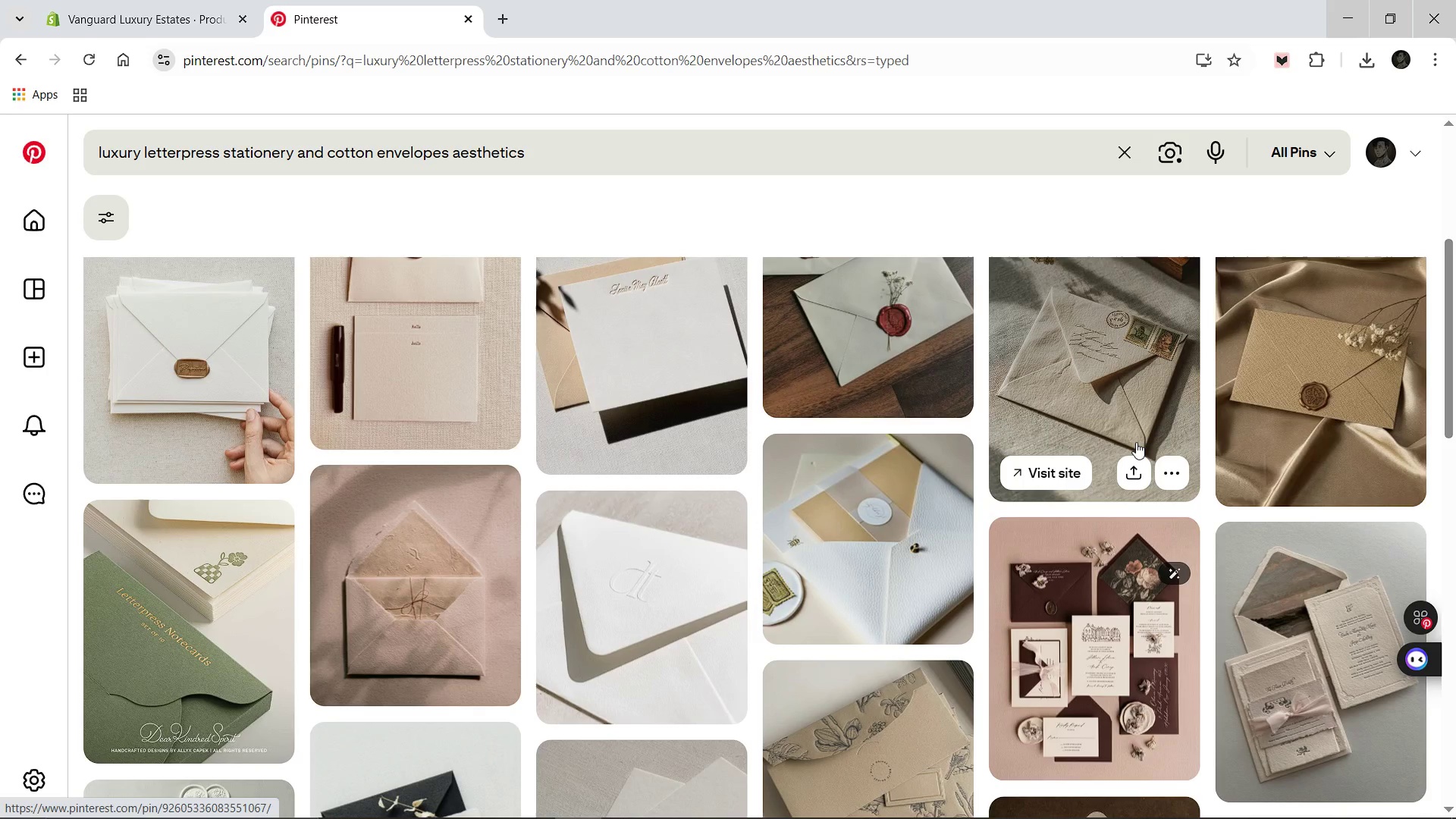 
scroll: coordinate [1136, 442], scroll_direction: up, amount: 1.0
 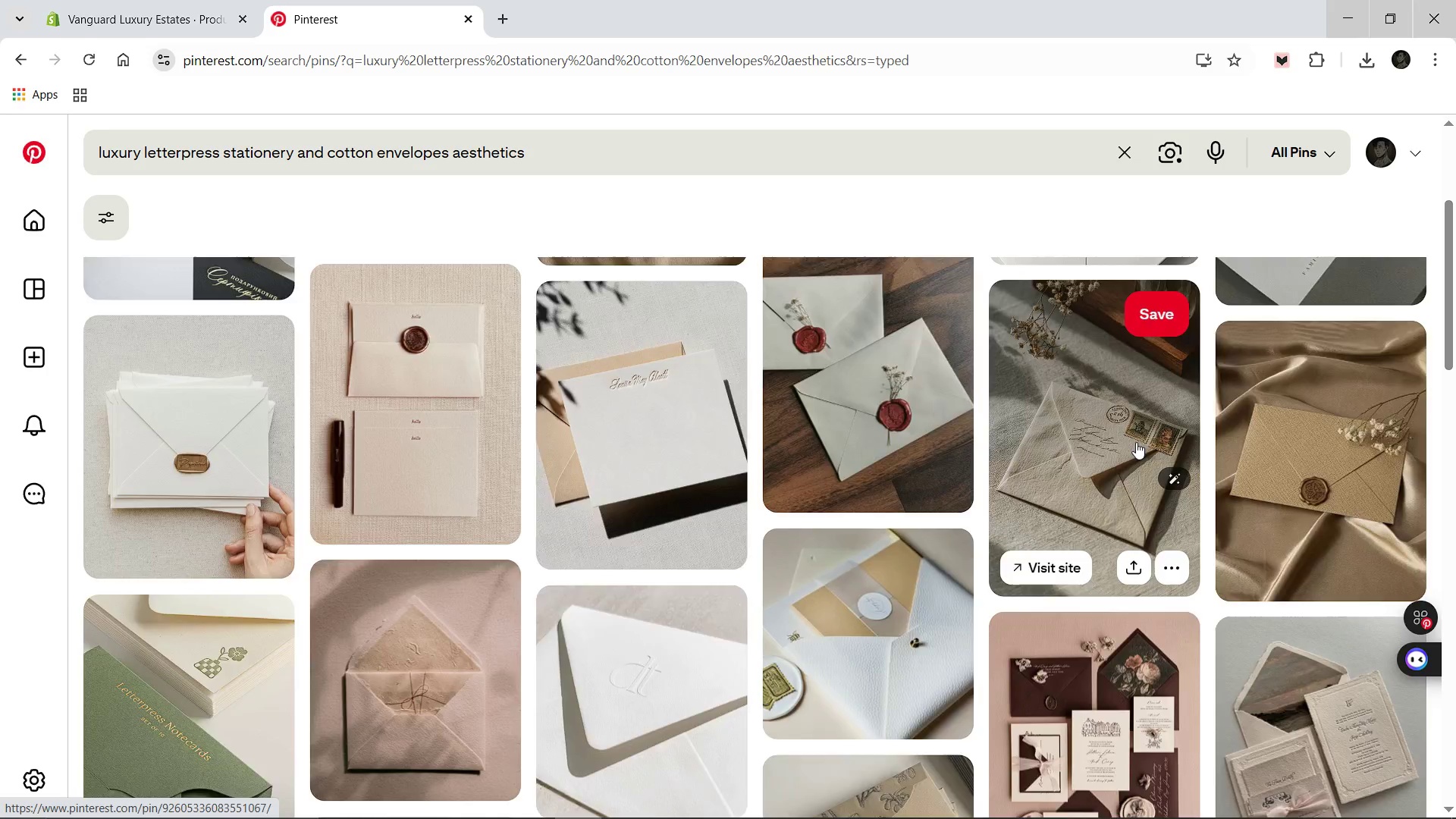 
left_click([1136, 442])
 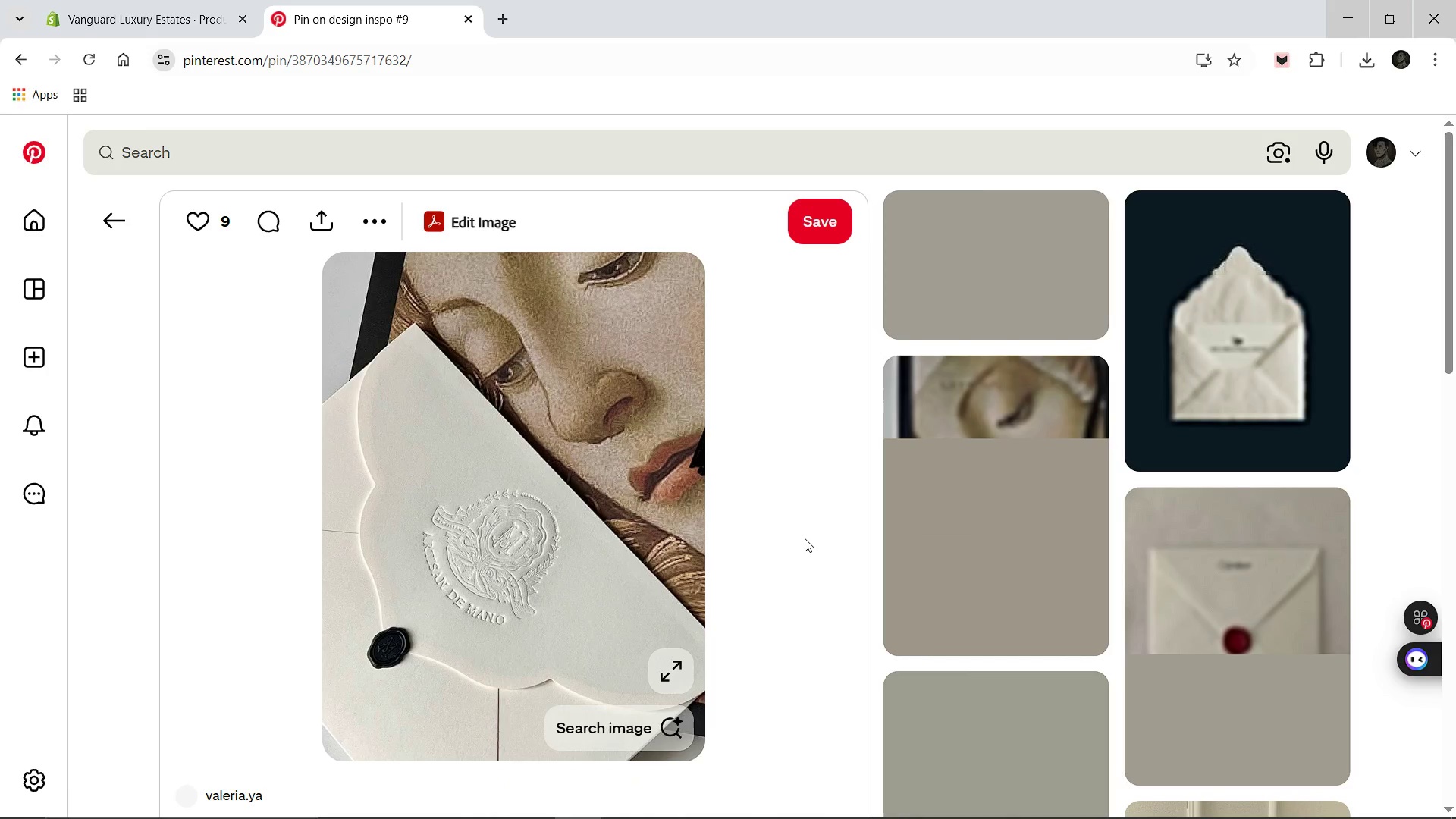 
wait(8.28)
 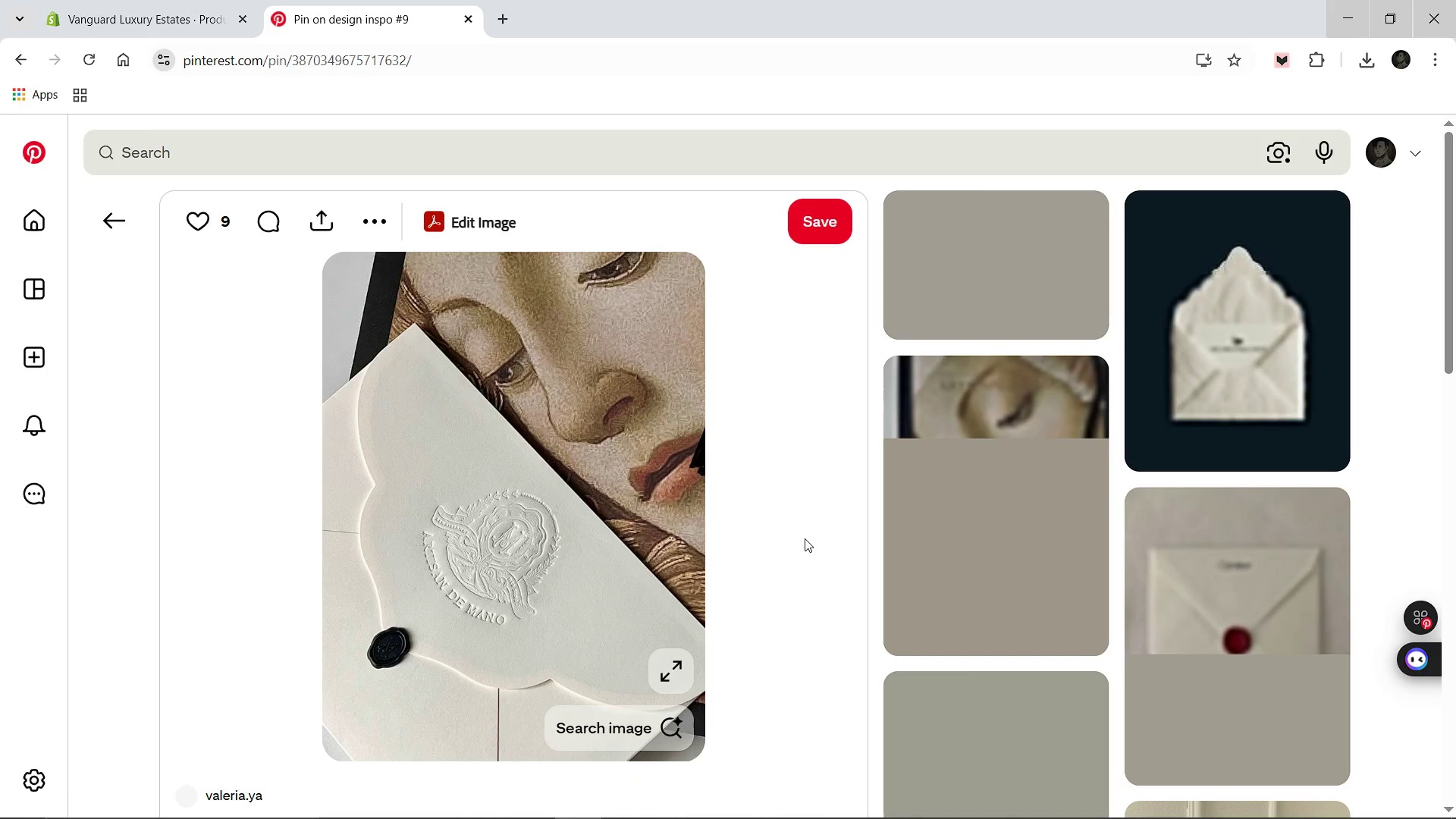 
scroll: coordinate [805, 538], scroll_direction: down, amount: 2.0
 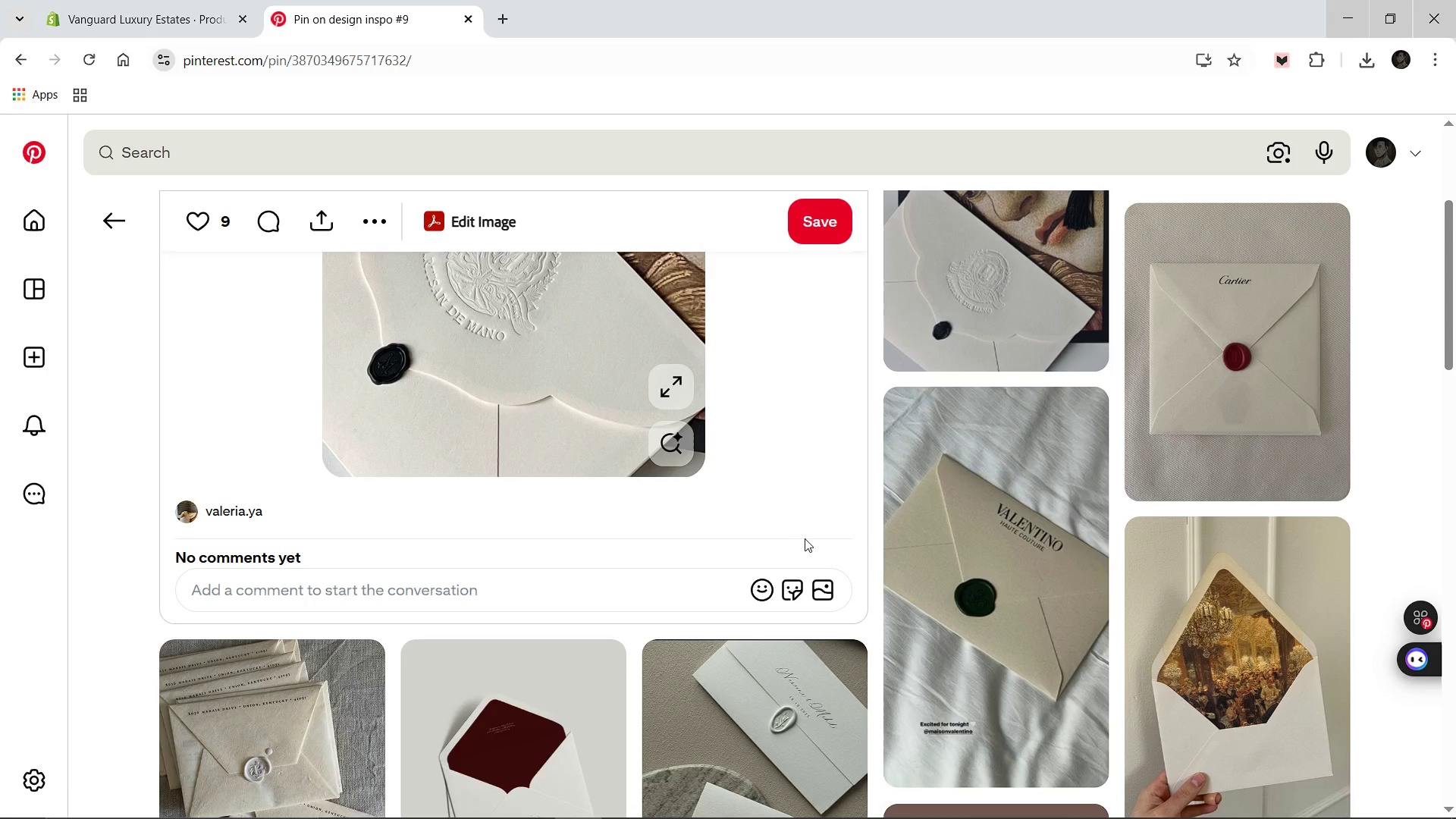 
scroll: coordinate [805, 538], scroll_direction: up, amount: 2.0
 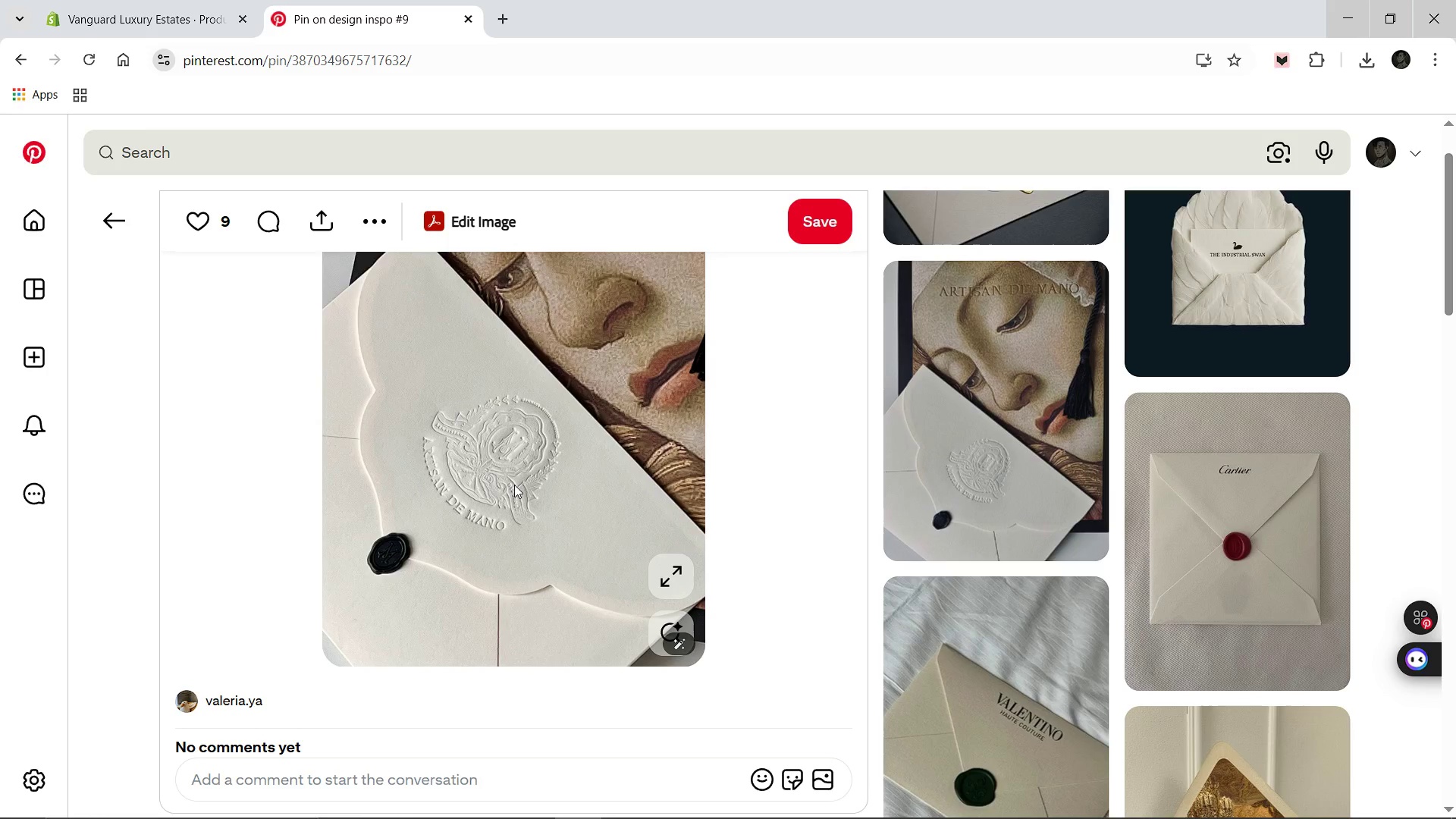 
scroll: coordinate [514, 485], scroll_direction: down, amount: 4.0
 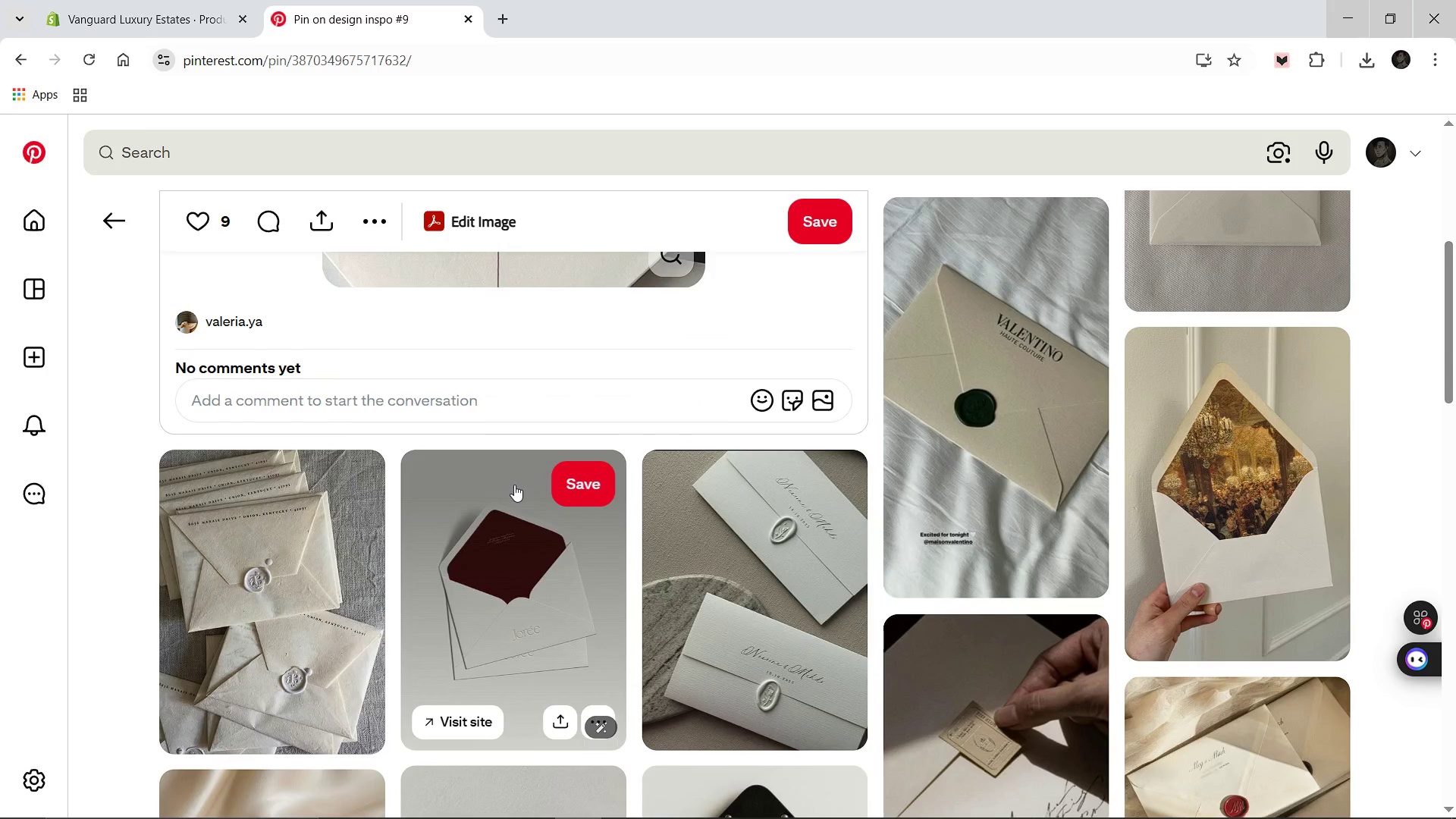 
scroll: coordinate [514, 485], scroll_direction: up, amount: 3.0
 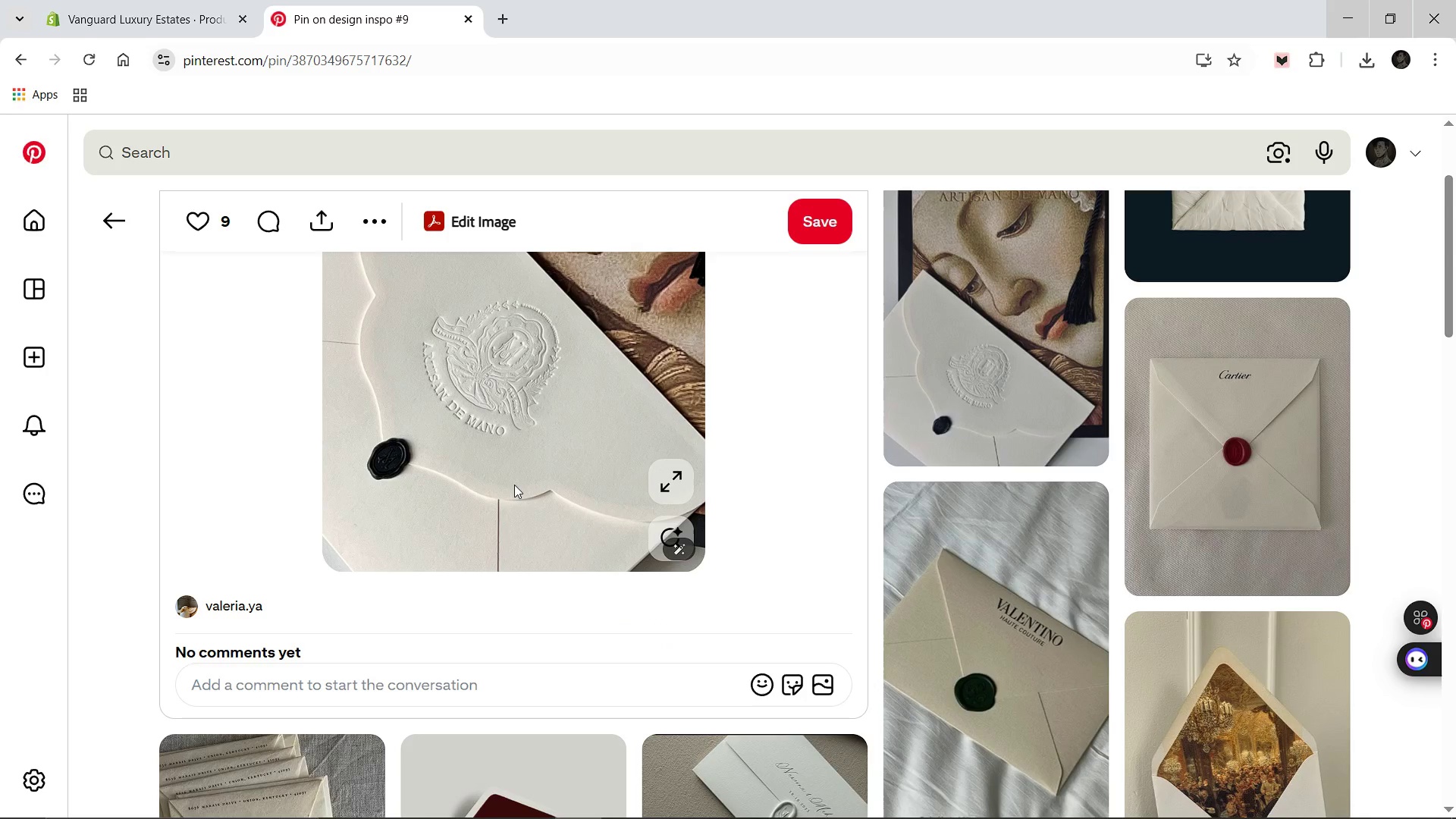 
right_click([514, 485])
 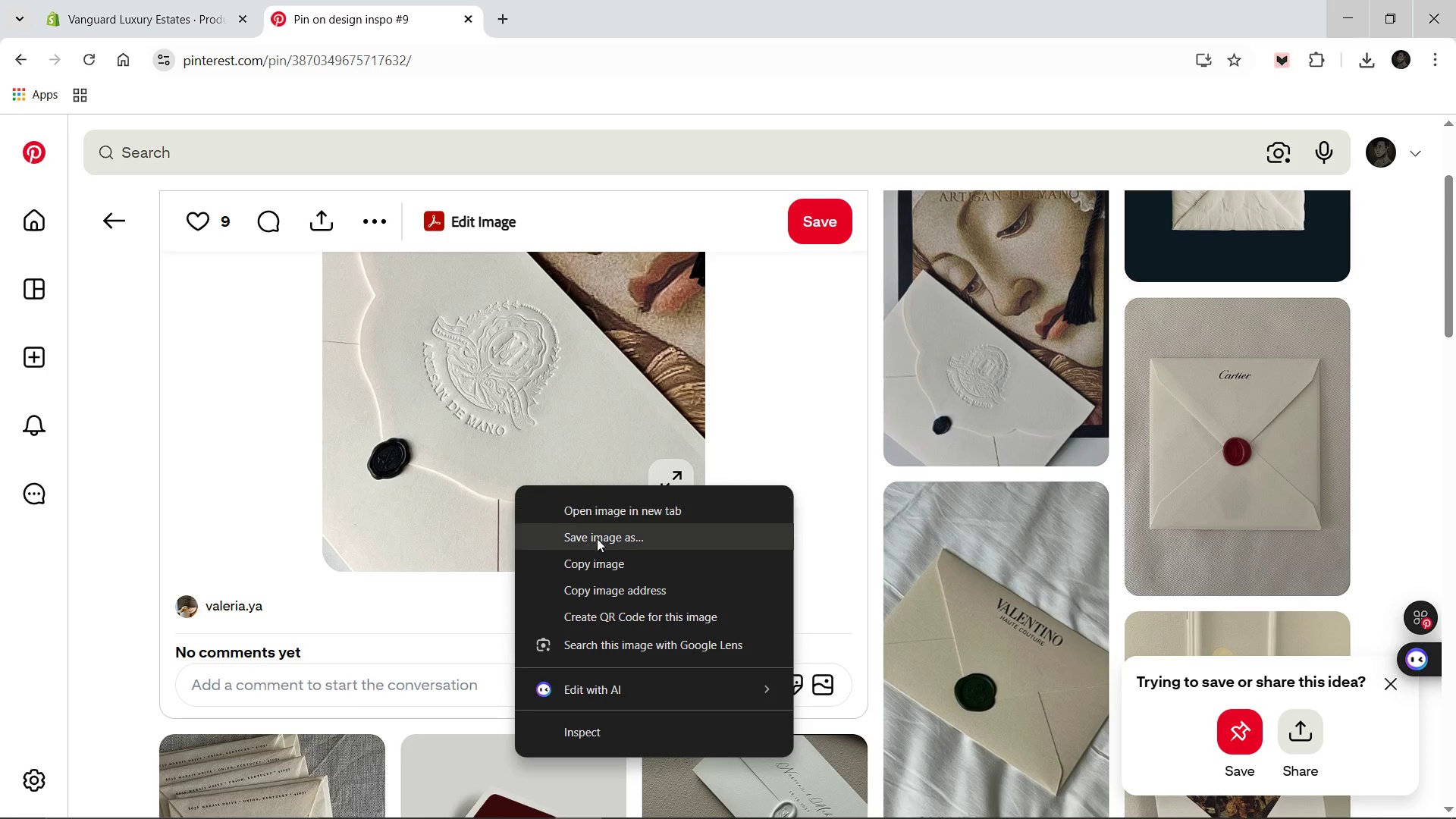 
left_click([598, 537])
 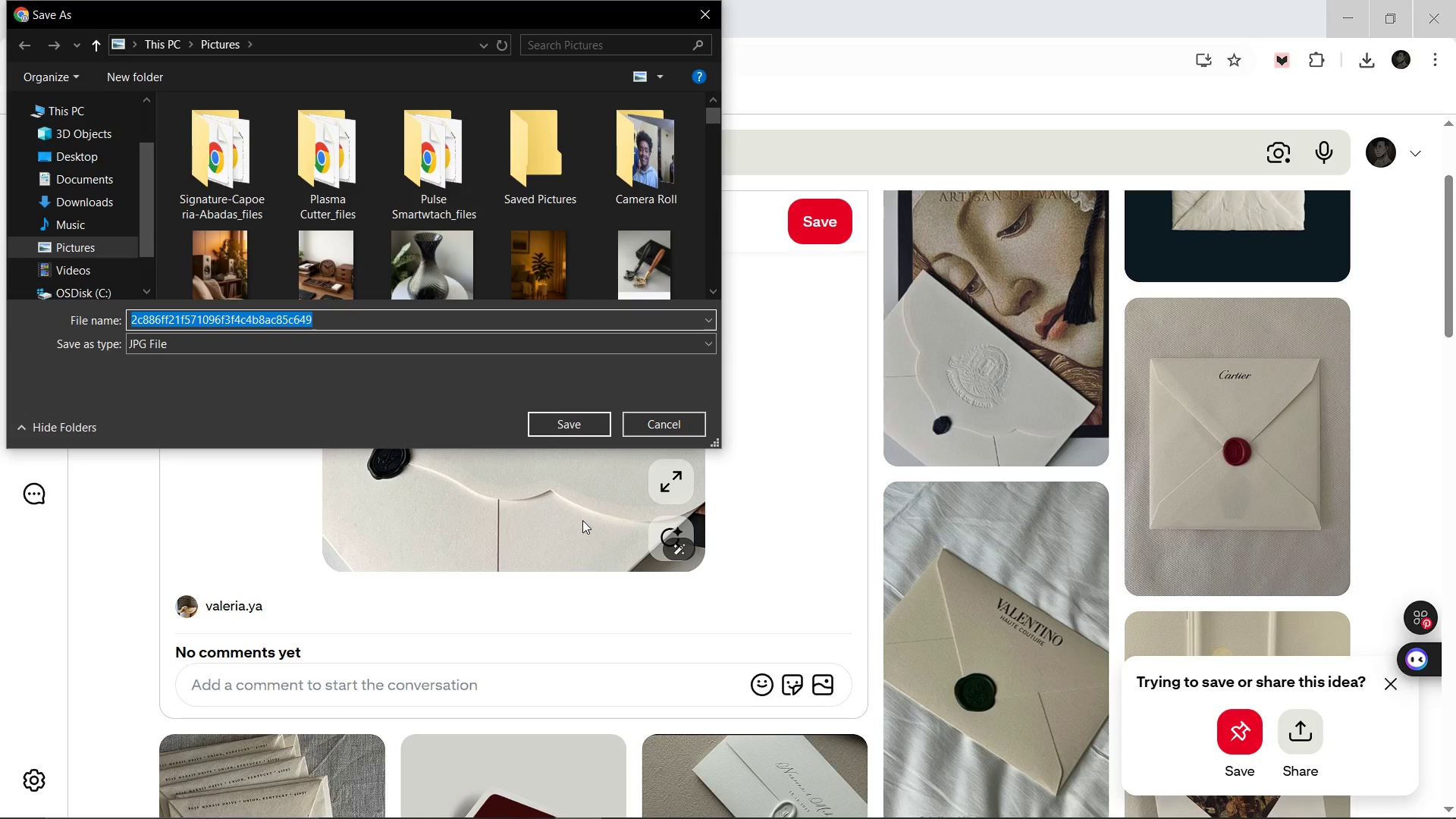 
type(Bespoke-Stationery-Set)
 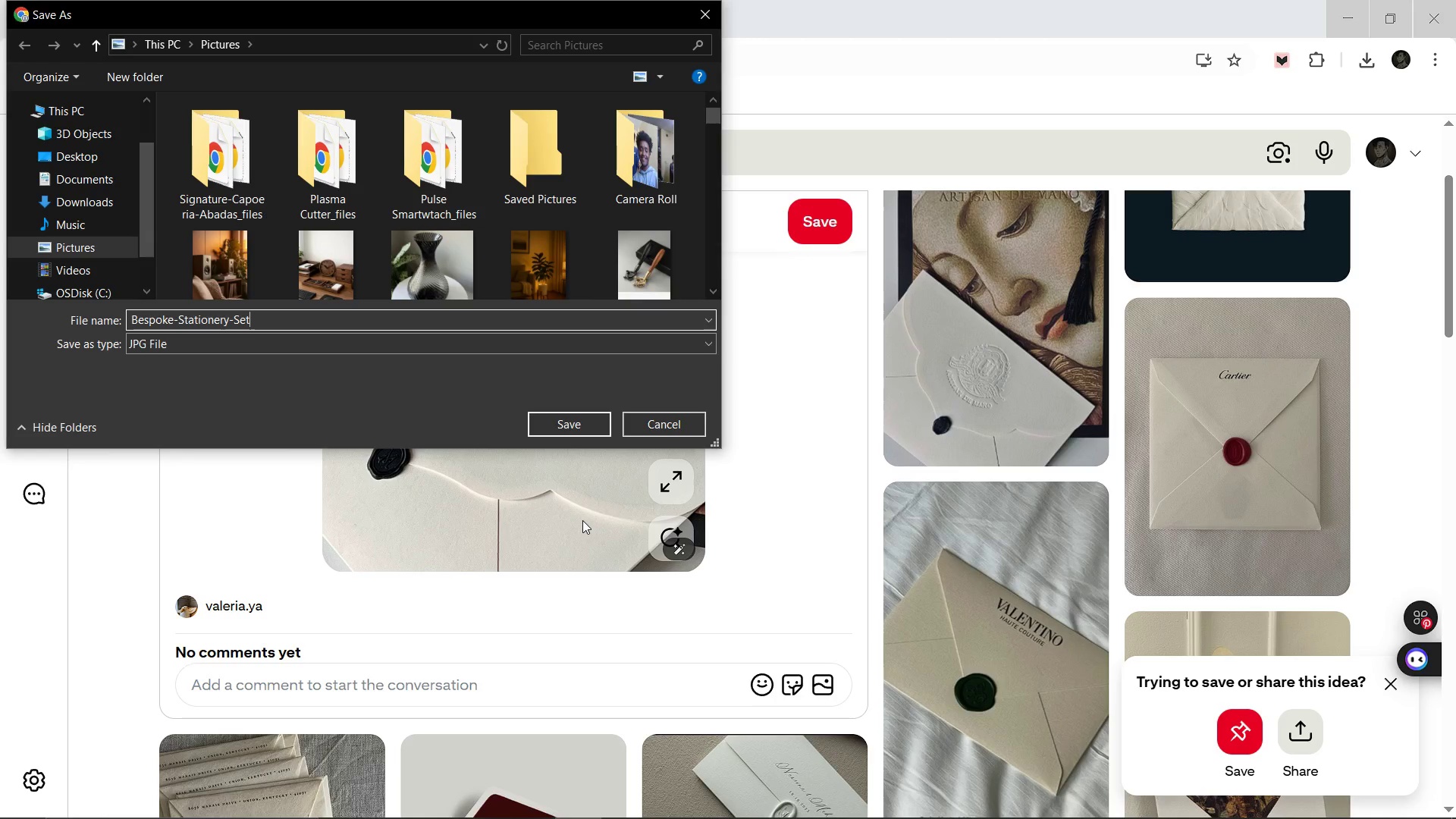 
 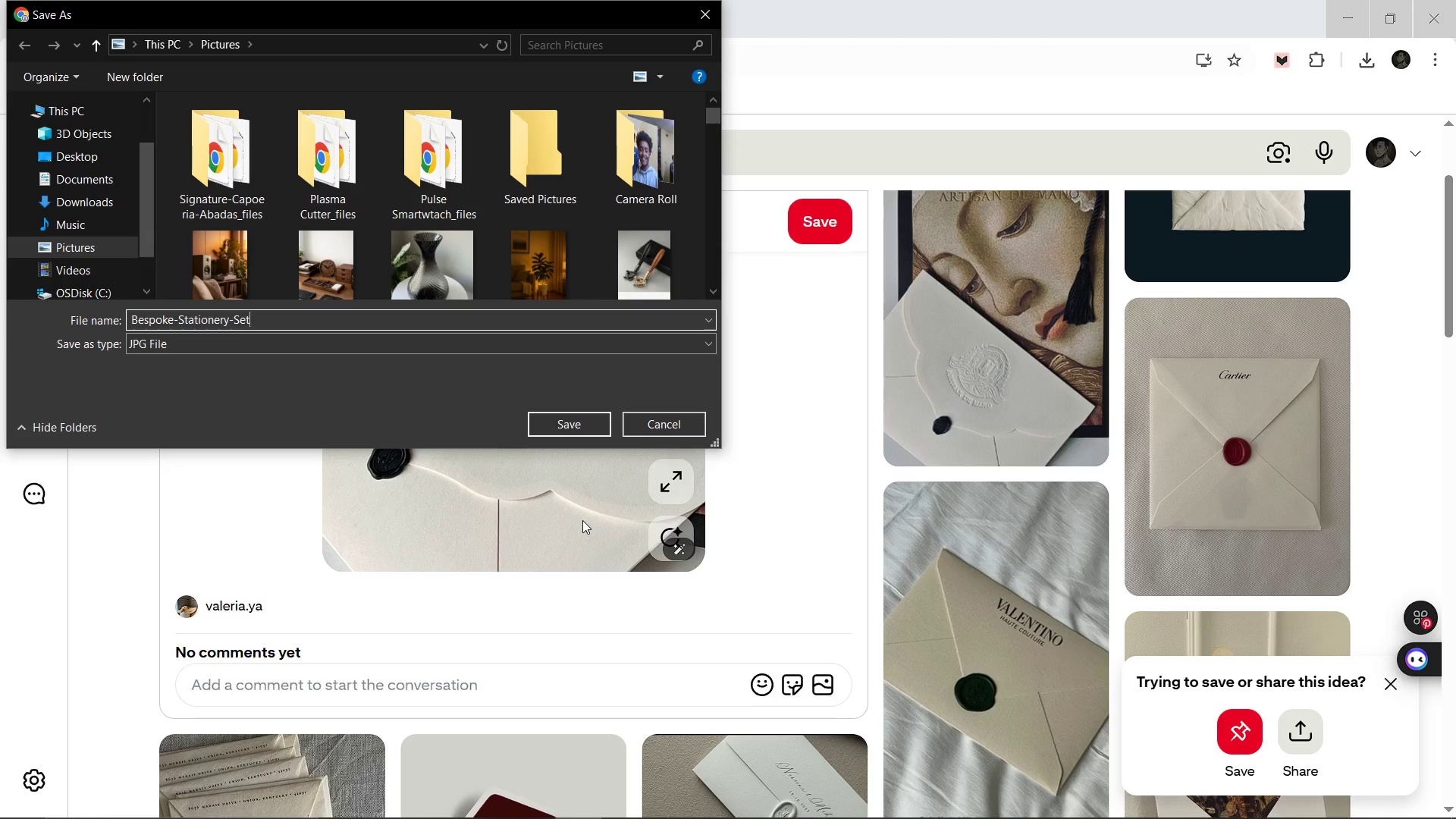 
key(Enter)
 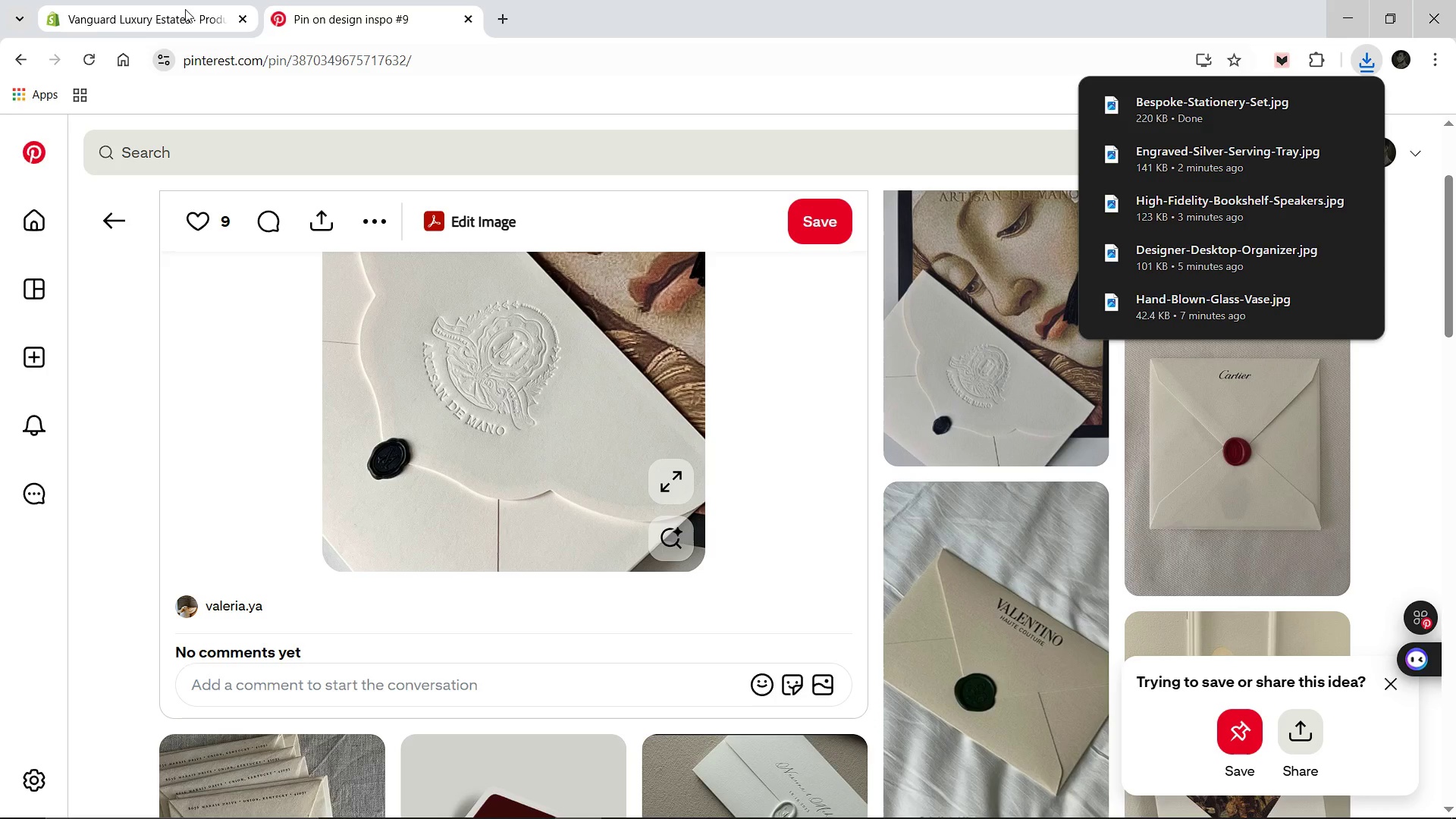 
left_click([185, 9])
 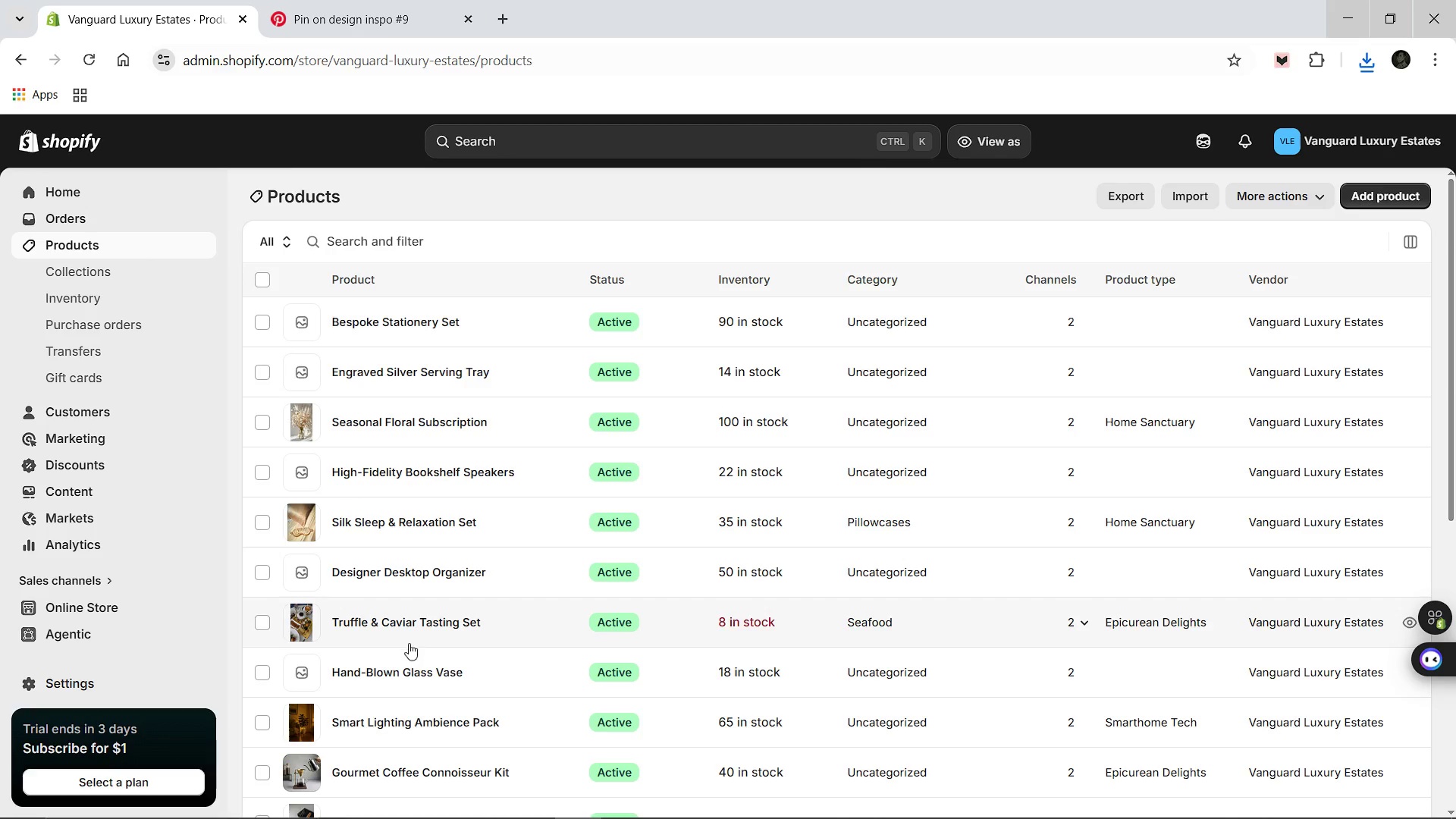 
left_click([404, 668])
 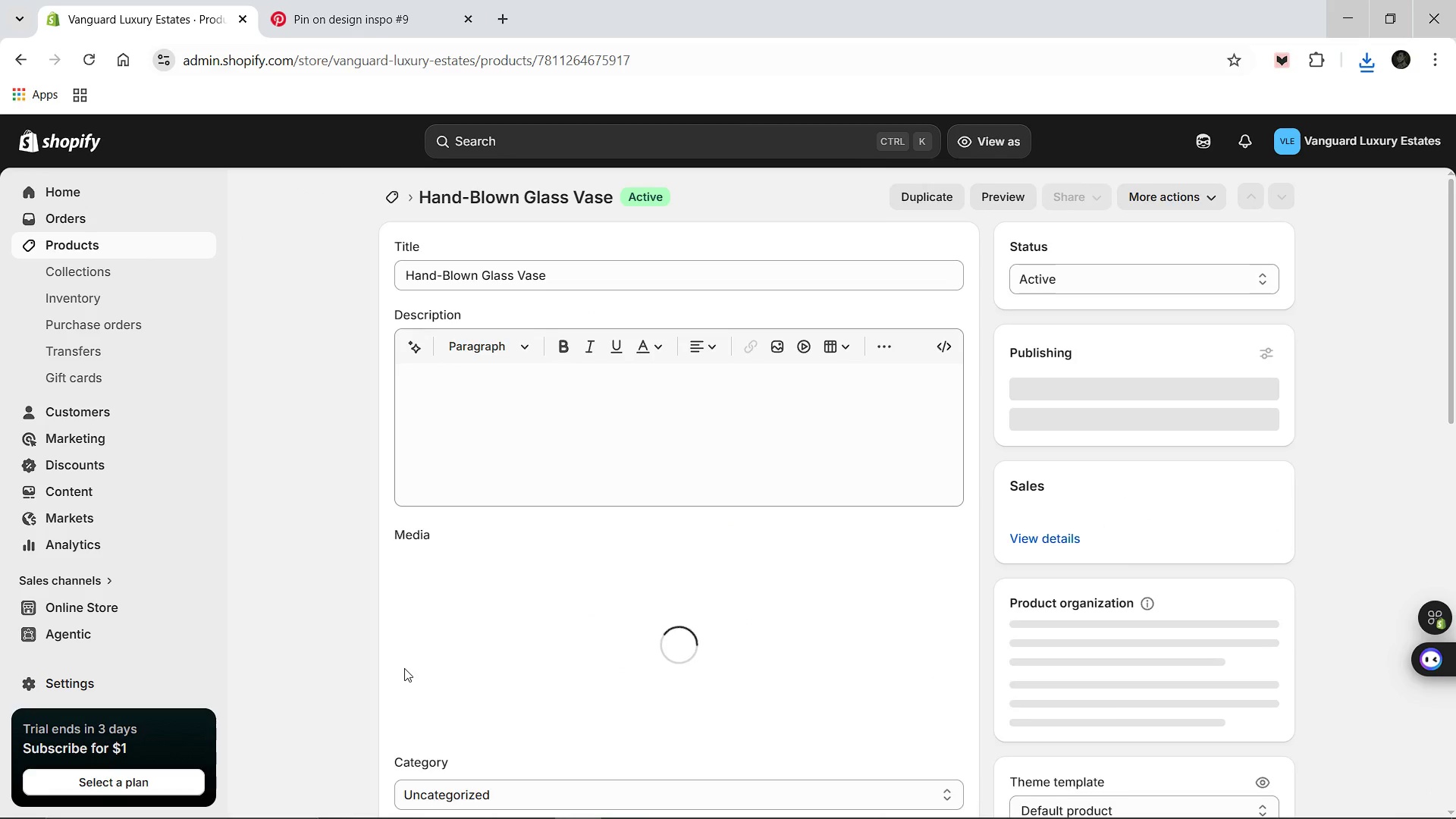 
wait(9.14)
 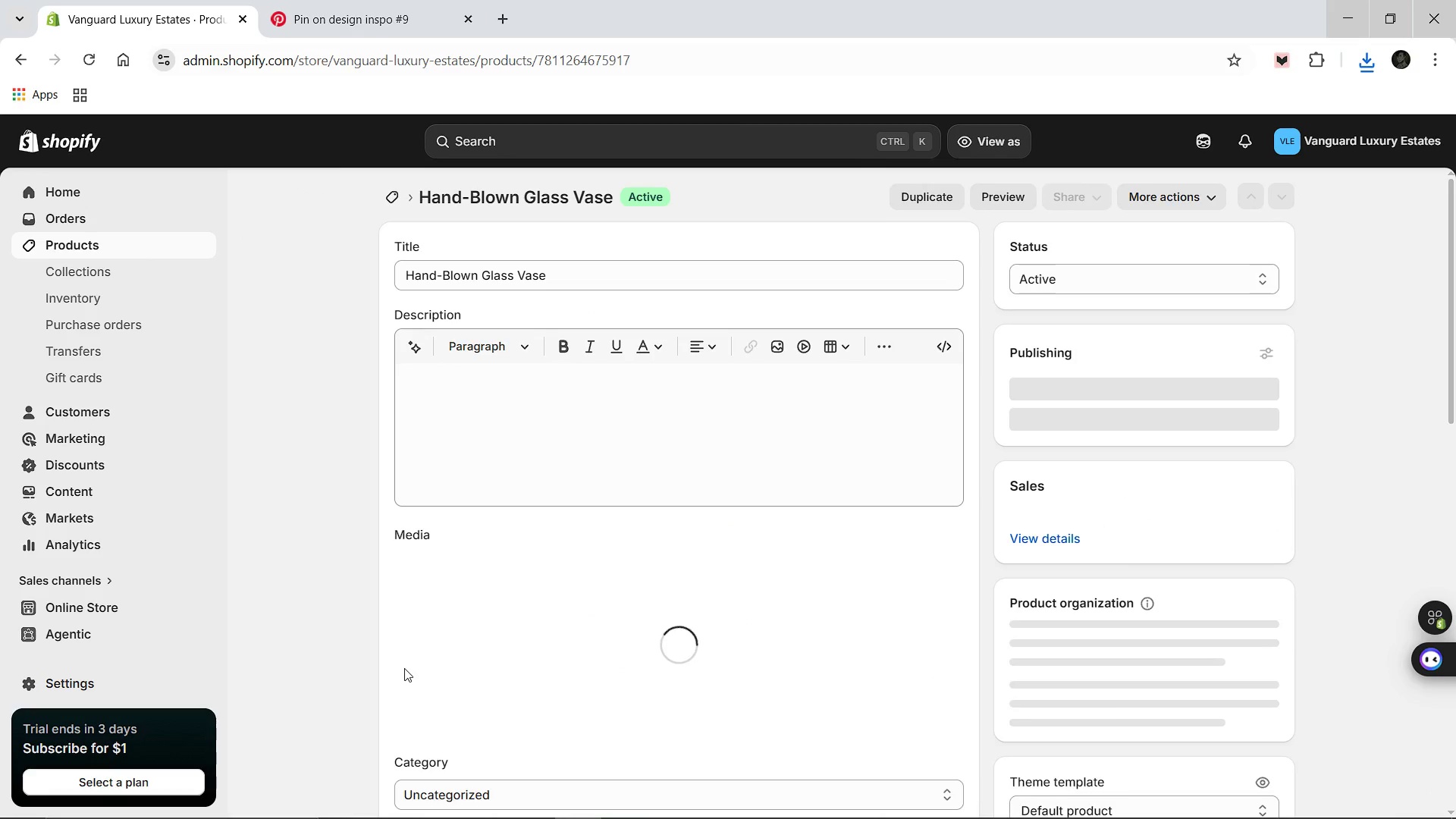 
left_click([441, 399])
 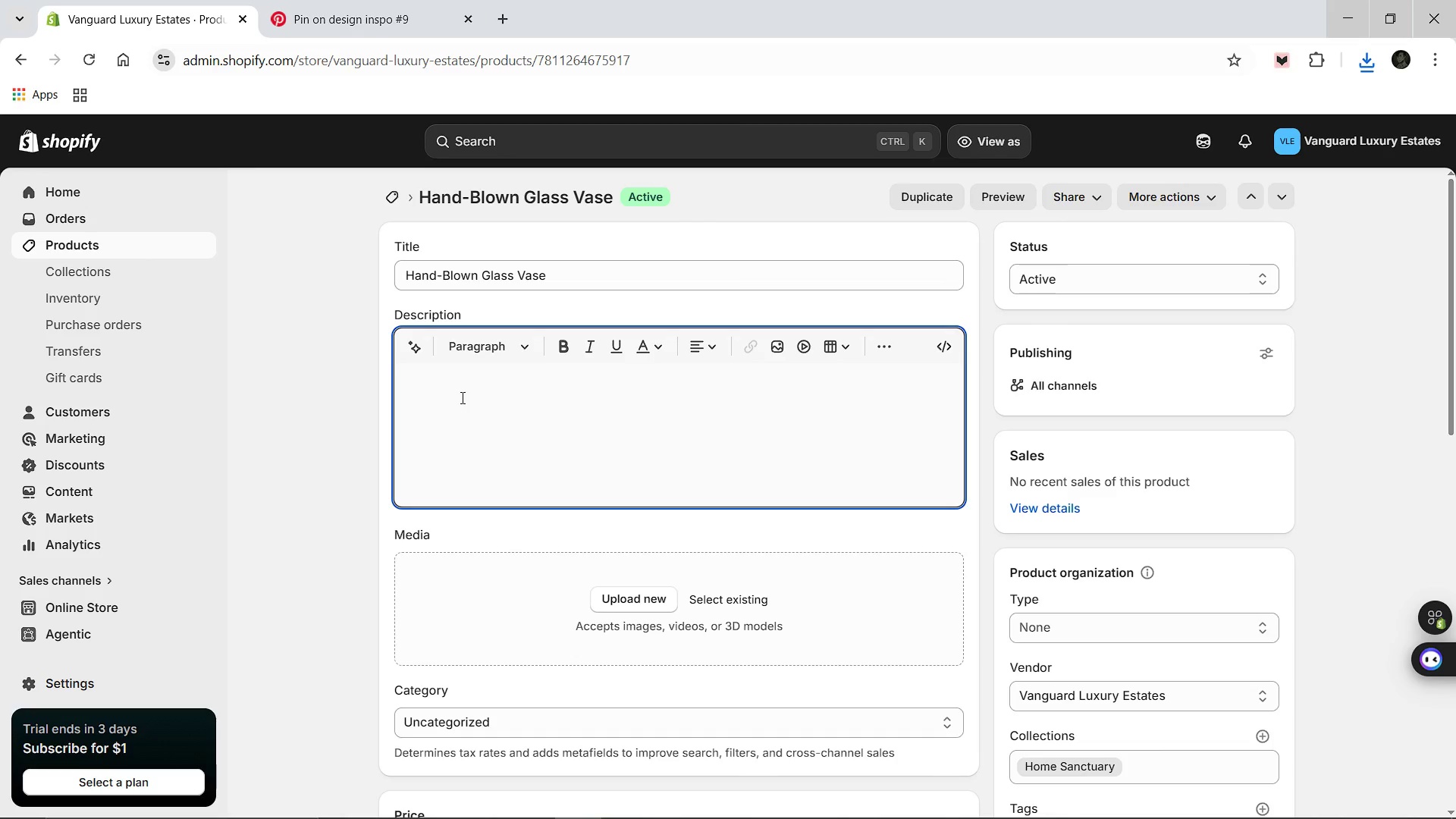 
hold_key(key=CapsLock, duration=0.34)
 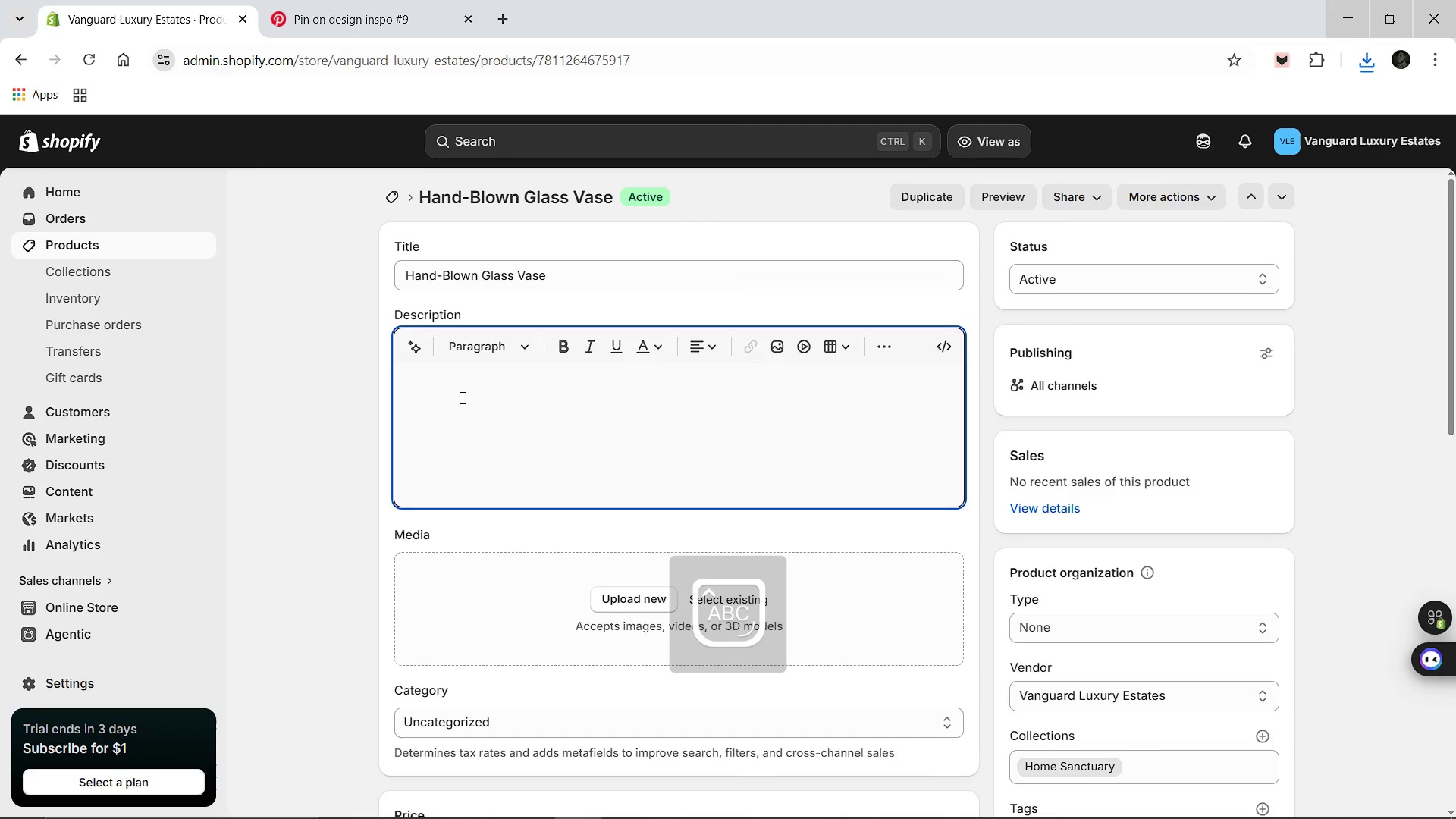 
type(A unique work of art for a unique property. Every vase is individually hand-blown, featuring organic ripples and a heavy base that perfectly balances large-scale floral arrag)
key(Backspace)
type(ngments in a g)
key(Backspace)
type(foyer or grand room. No two are exacty alike, reflecting the s)
key(Backspace)
type(bespoke nature of the Vanguard experience)
 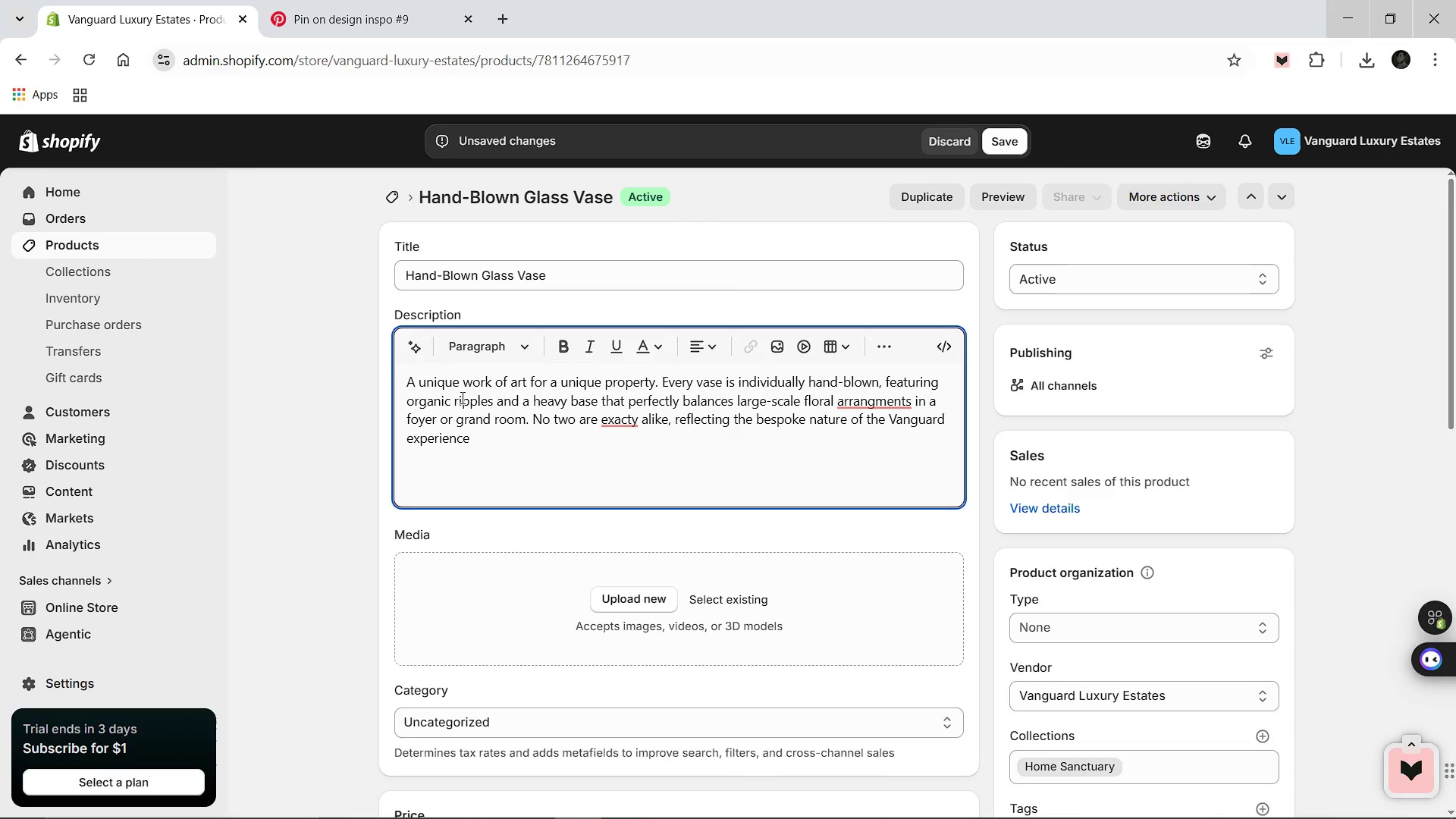 
left_click([634, 422])
 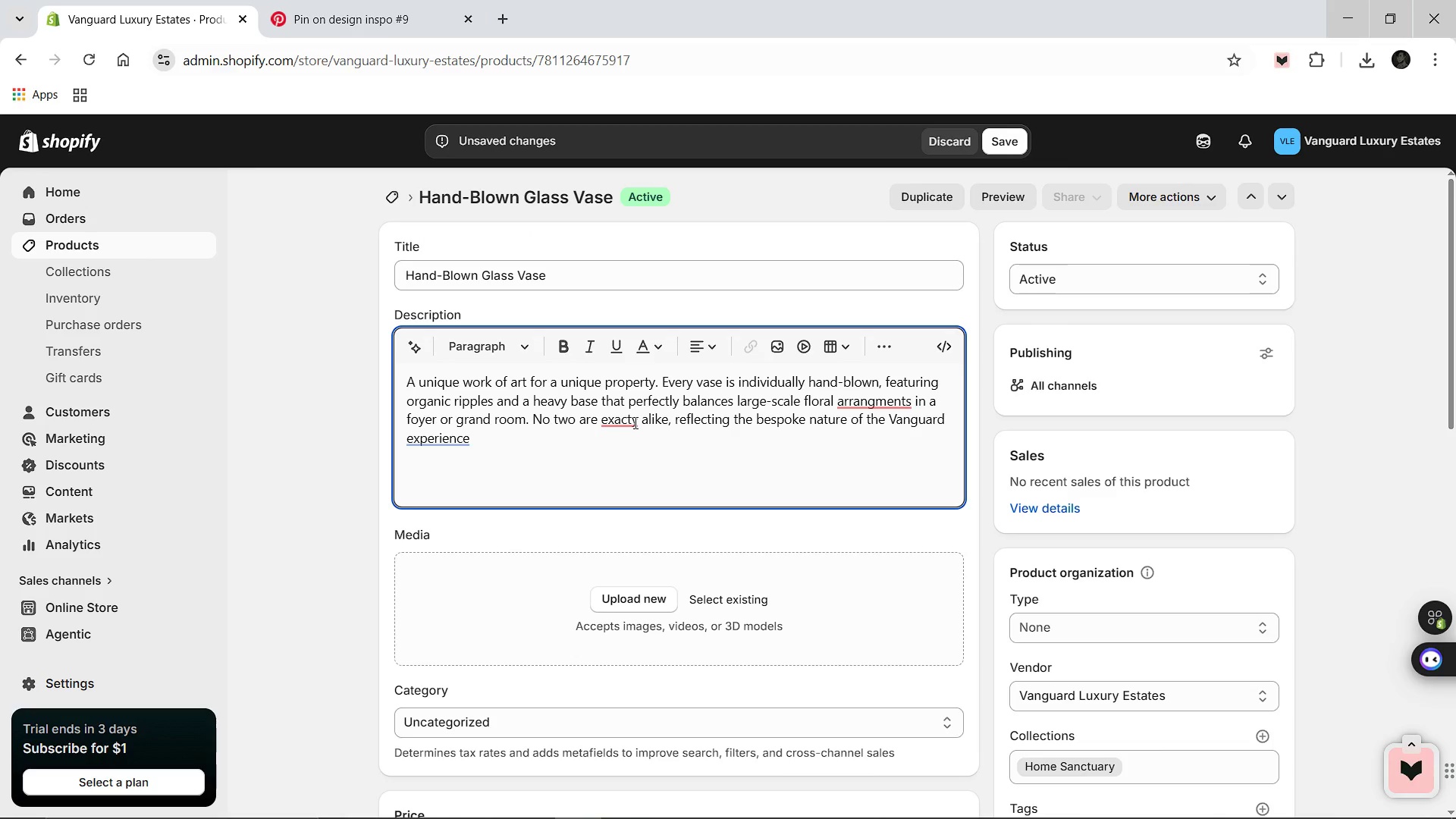 
key(L)
 